 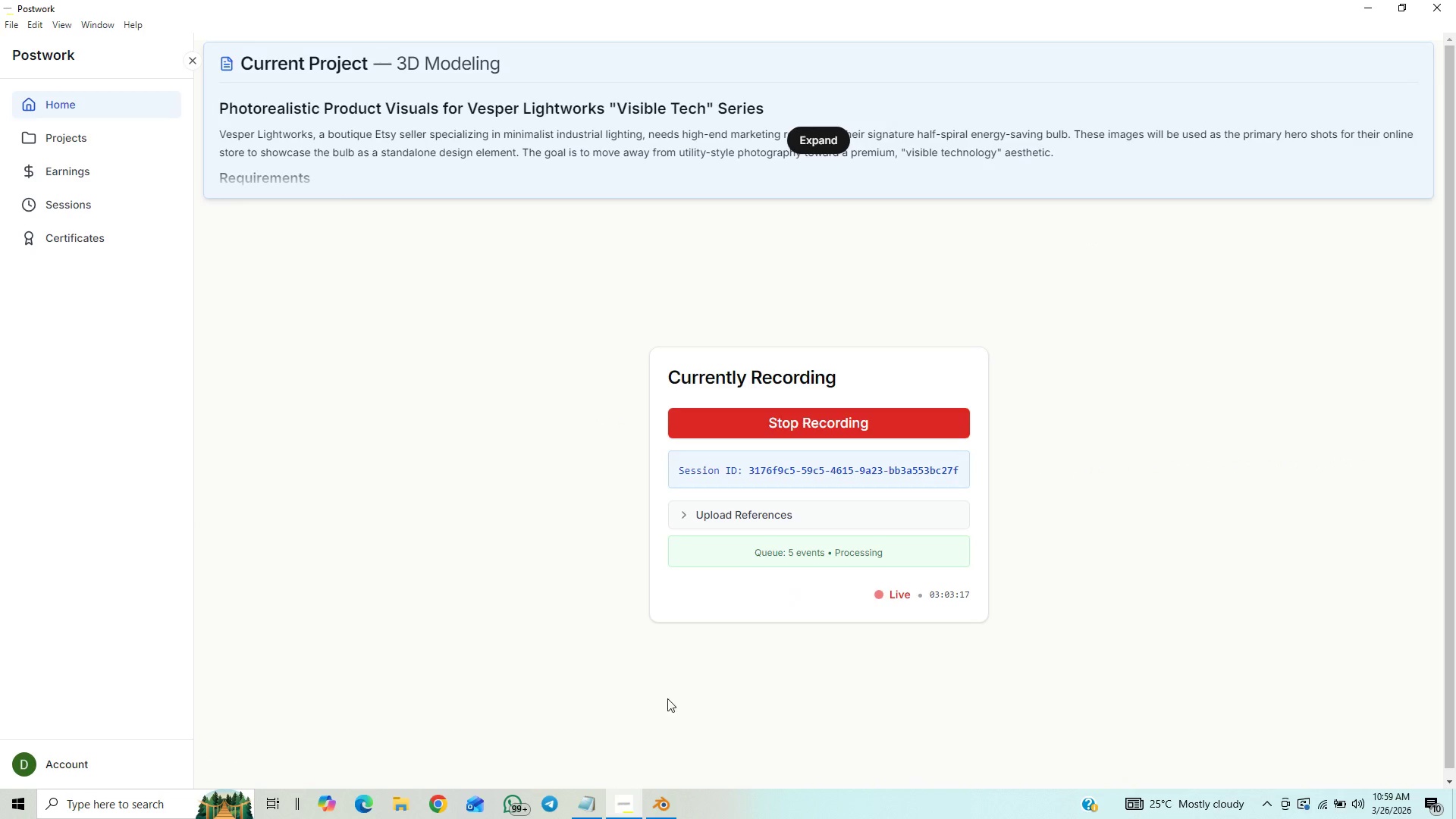 
key(Control+S)
 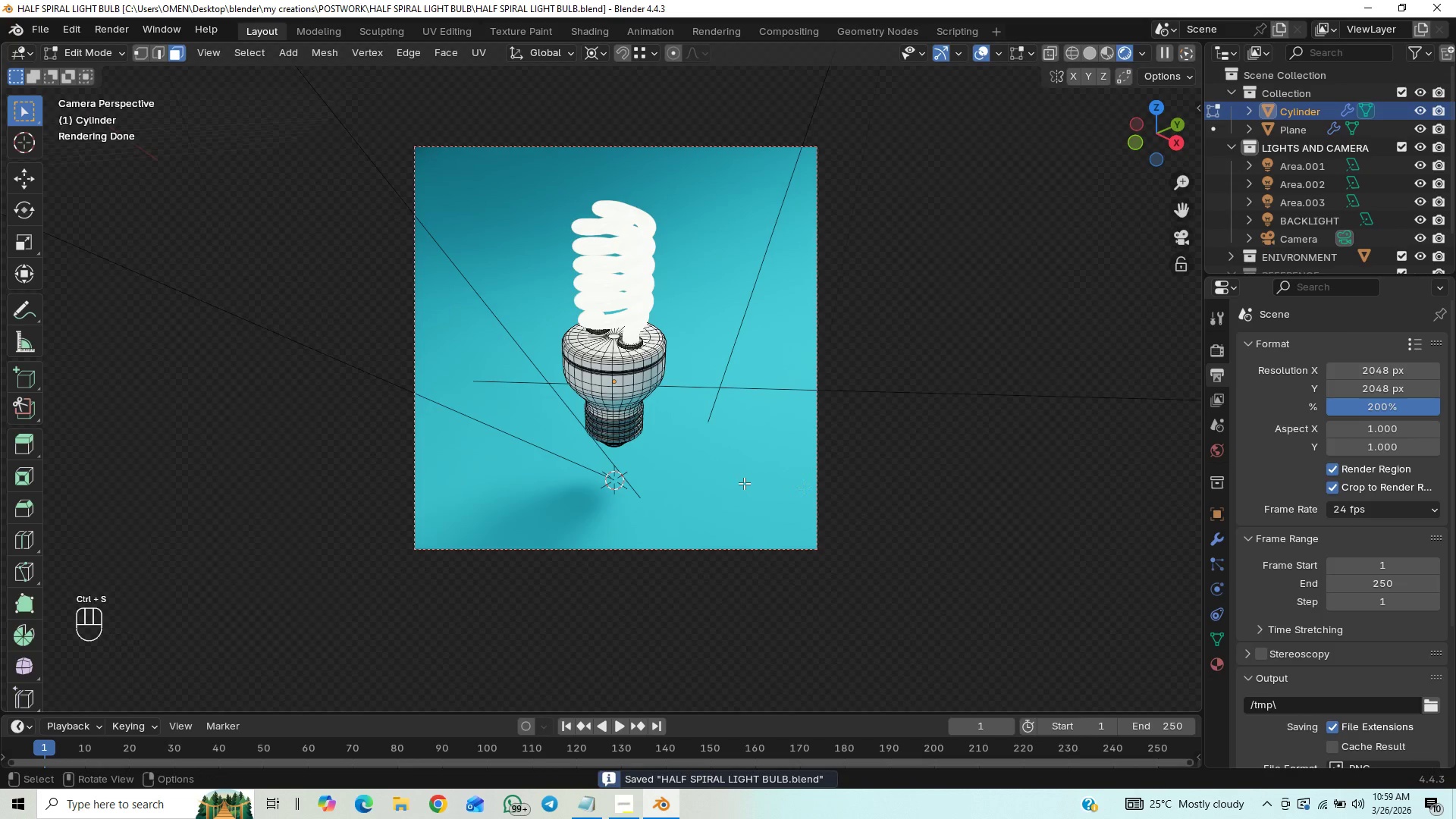 
scroll: coordinate [743, 483], scroll_direction: up, amount: 1.0
 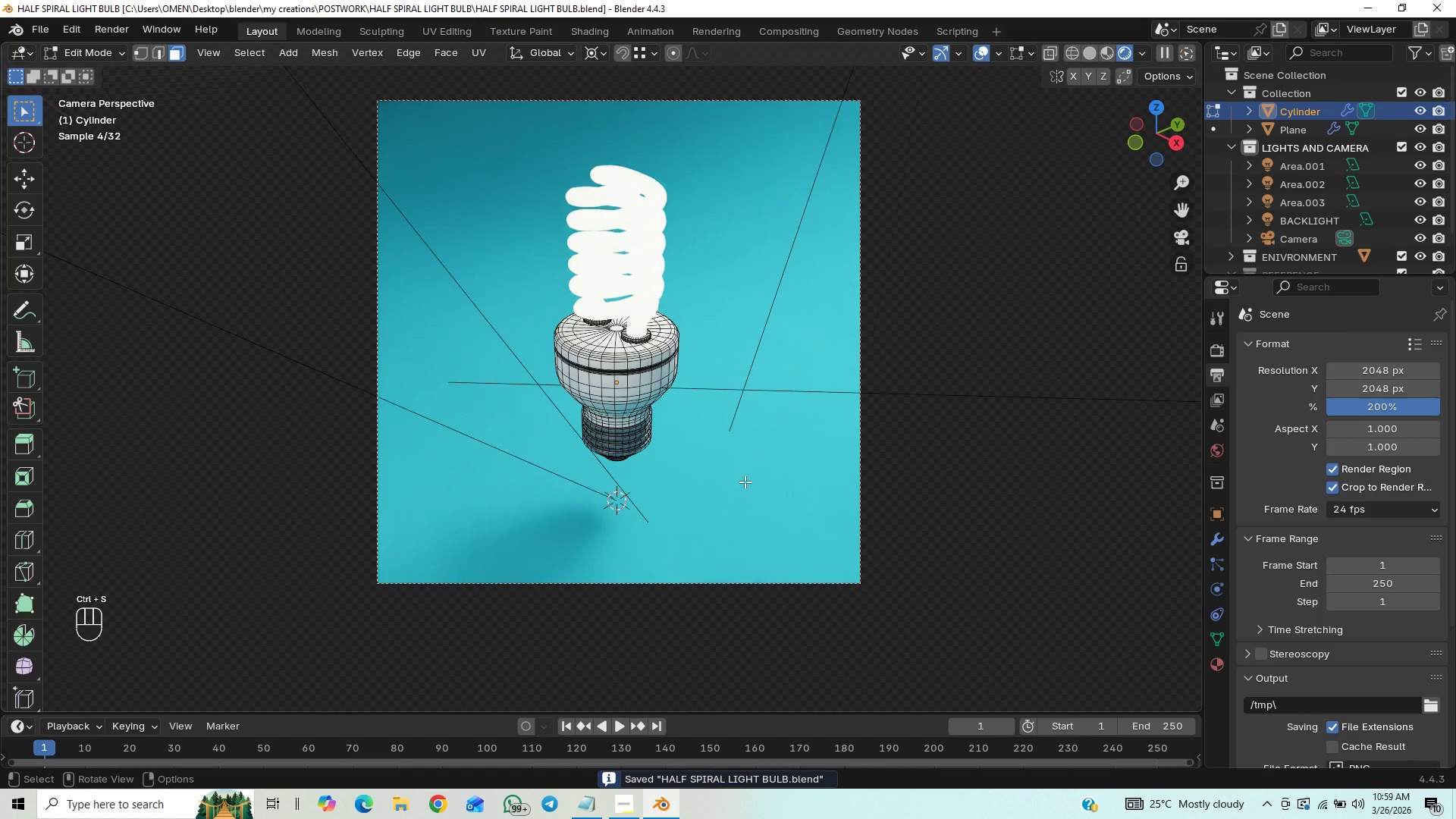 
key(Control+S)
 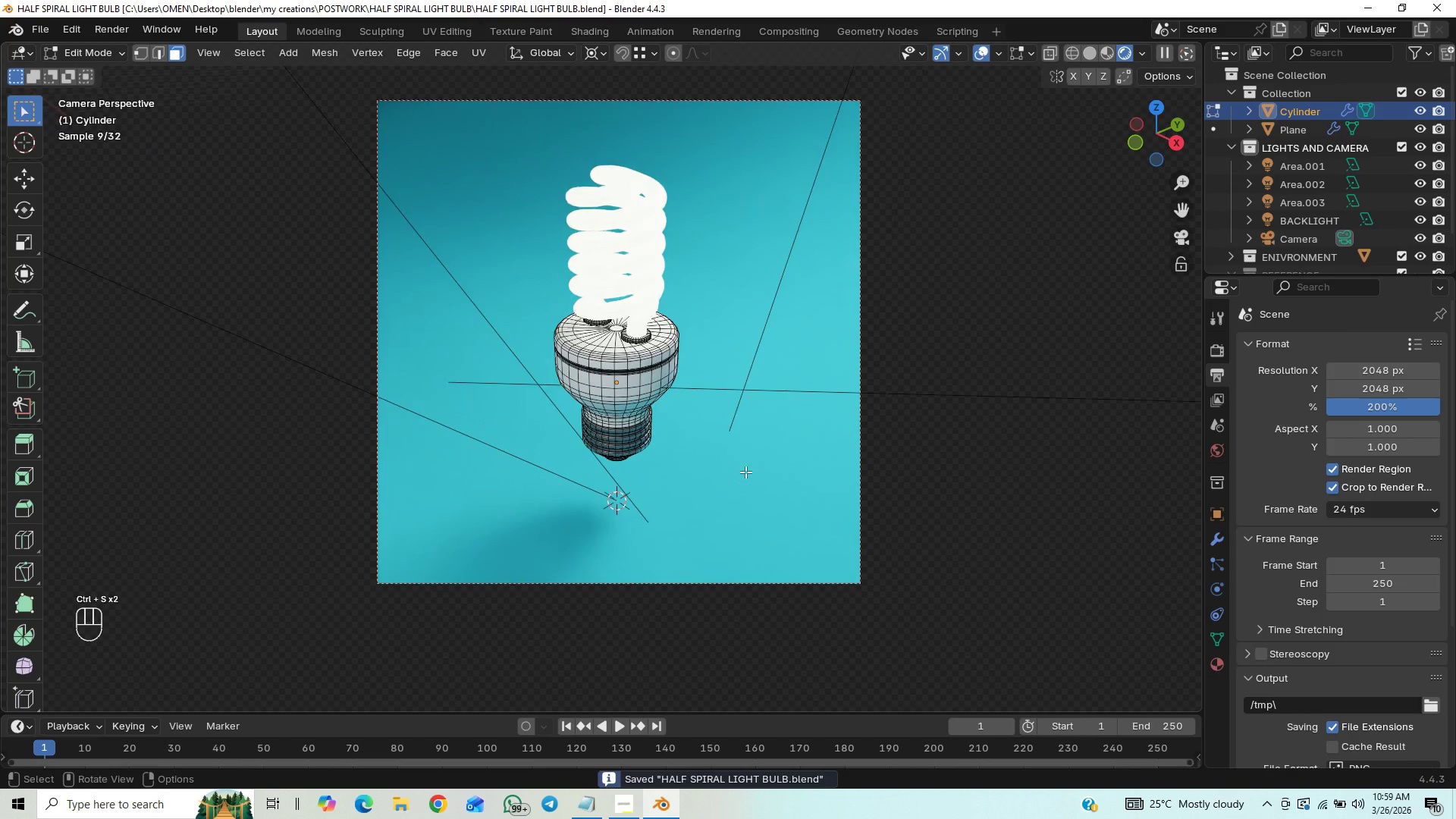 
hold_key(key=ShiftLeft, duration=0.81)
 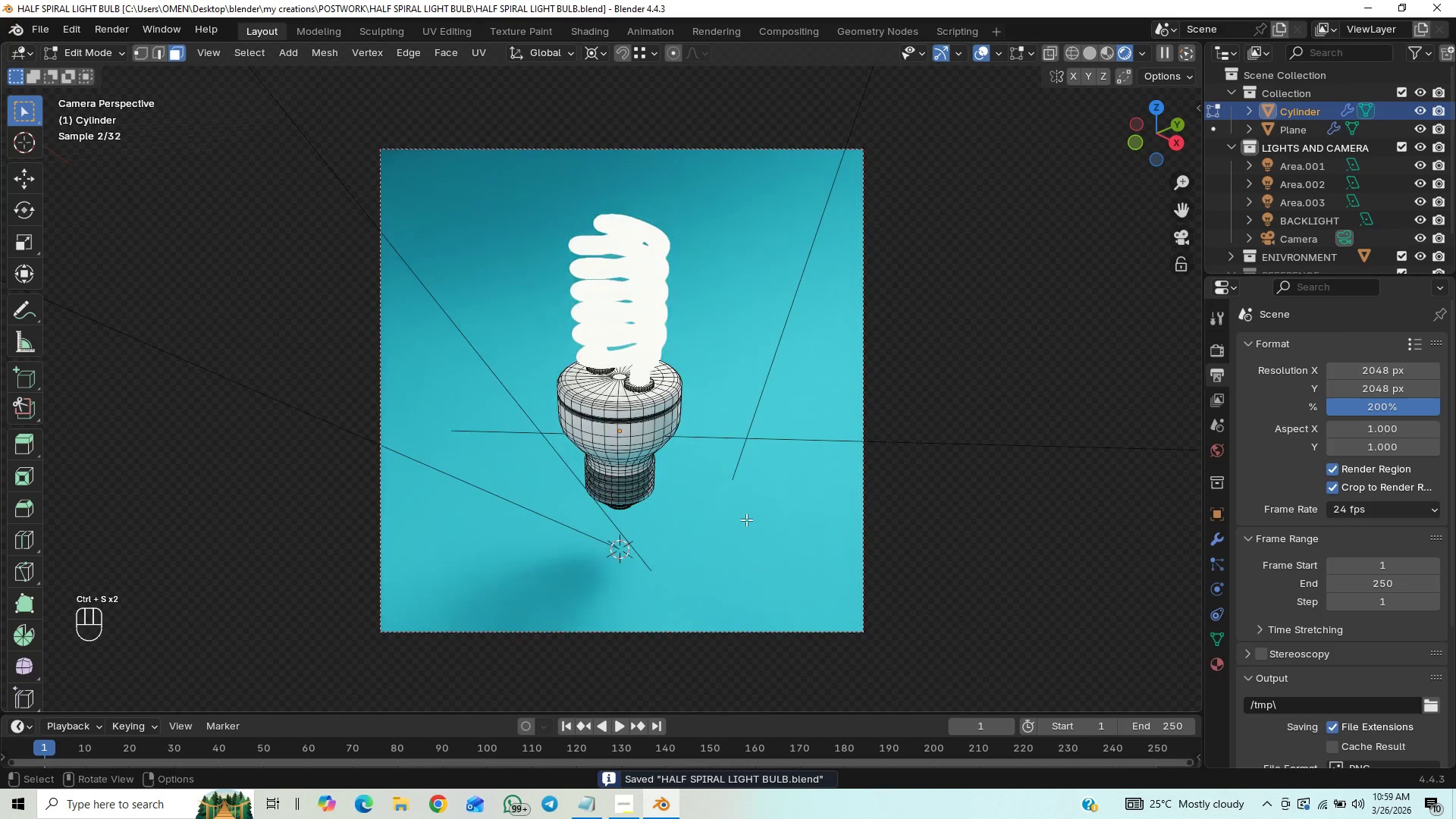 
key(Control+S)
 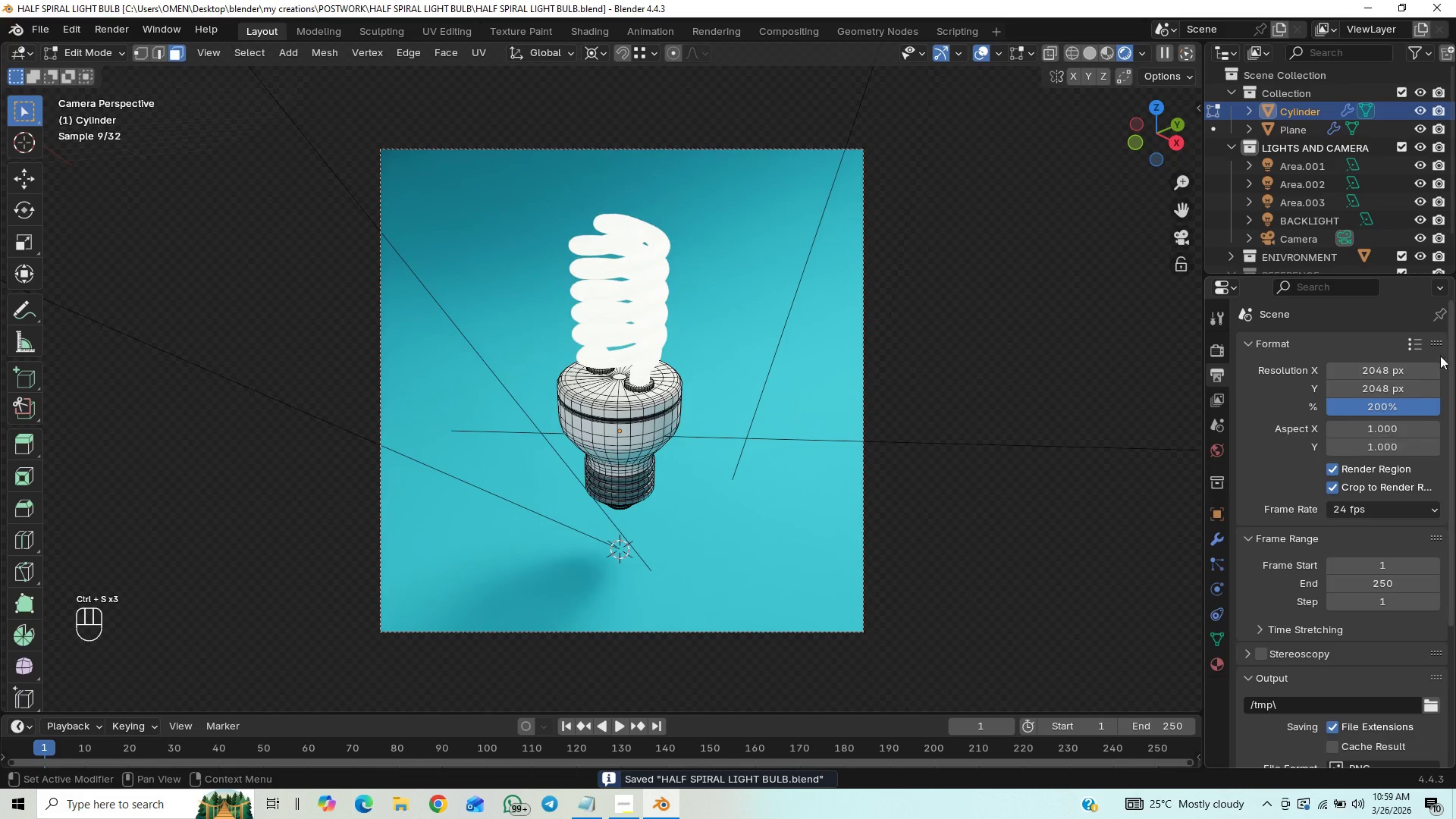 
left_click_drag(start_coordinate=[1454, 356], to_coordinate=[1423, 587])
 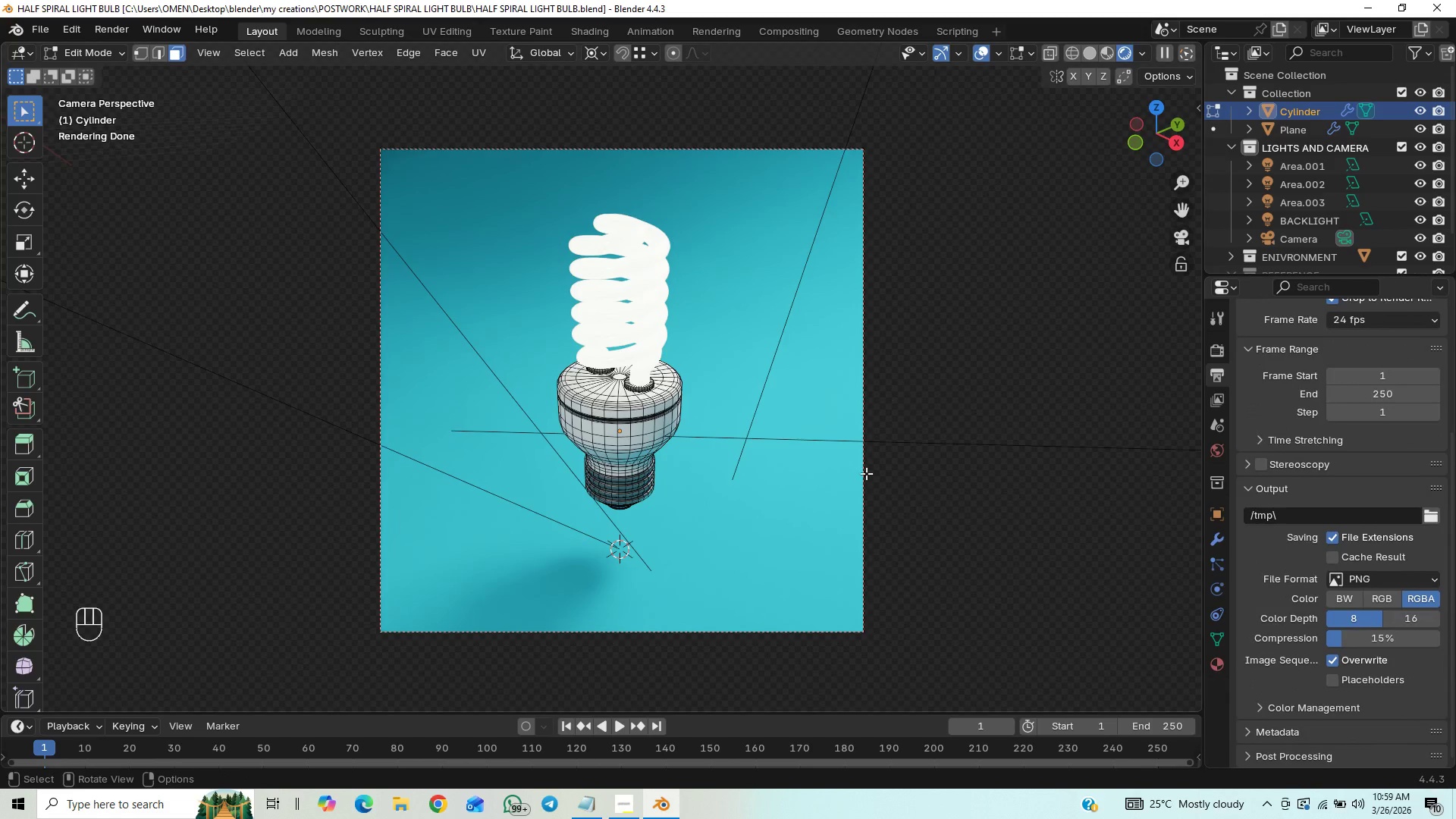 
key(Control+S)
 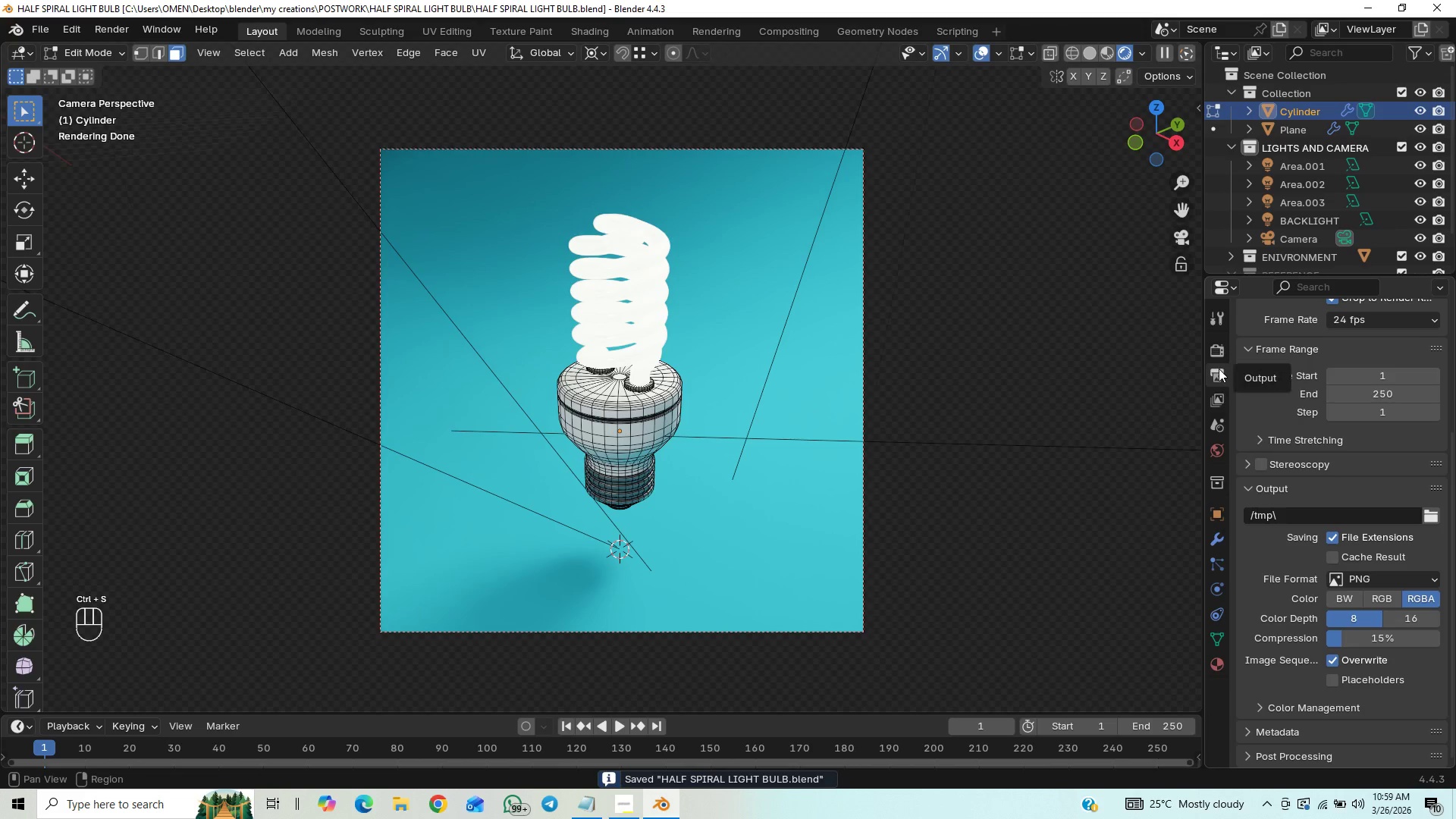 
left_click([1211, 354])
 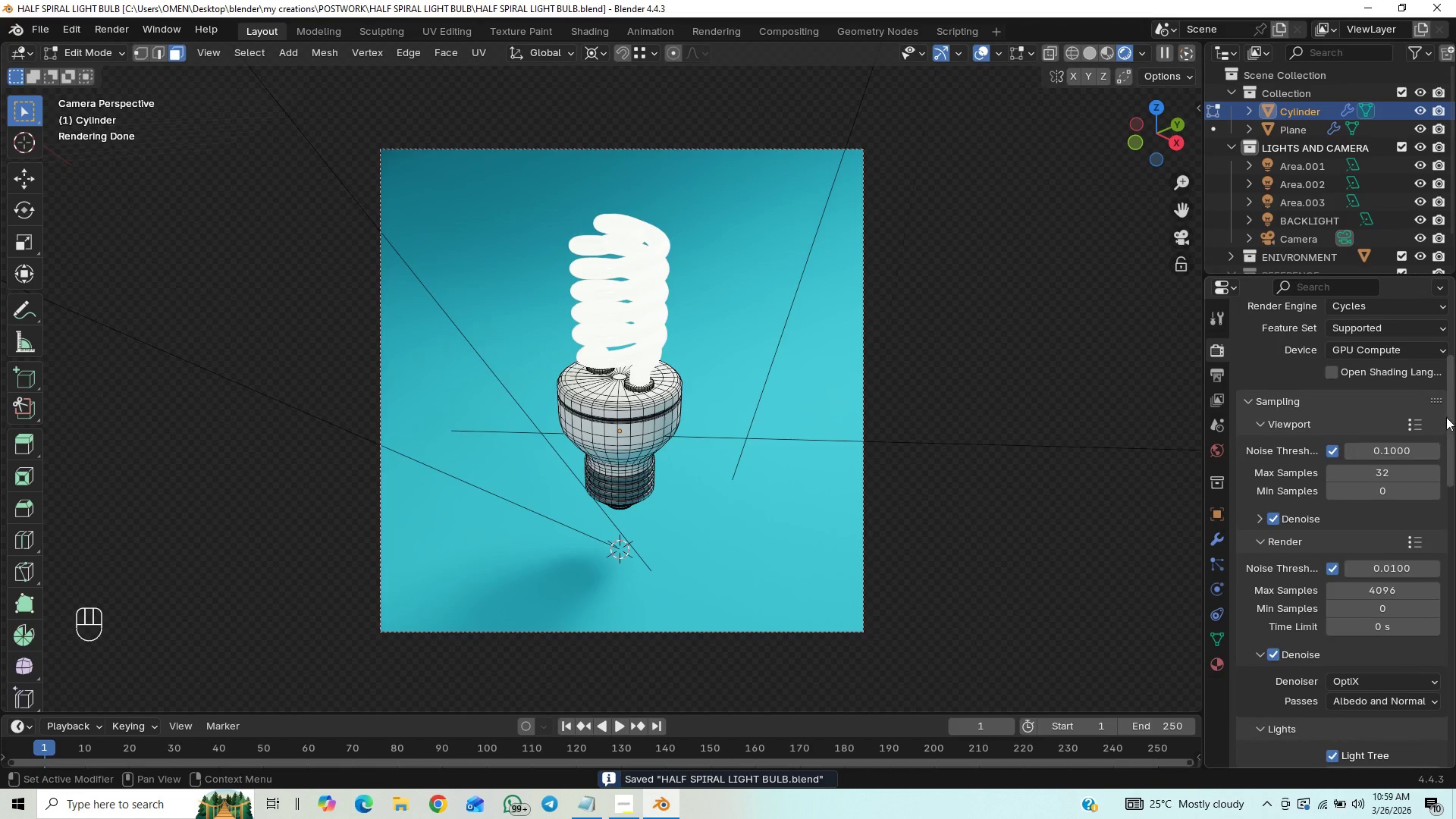 
left_click_drag(start_coordinate=[1448, 421], to_coordinate=[1415, 526])
 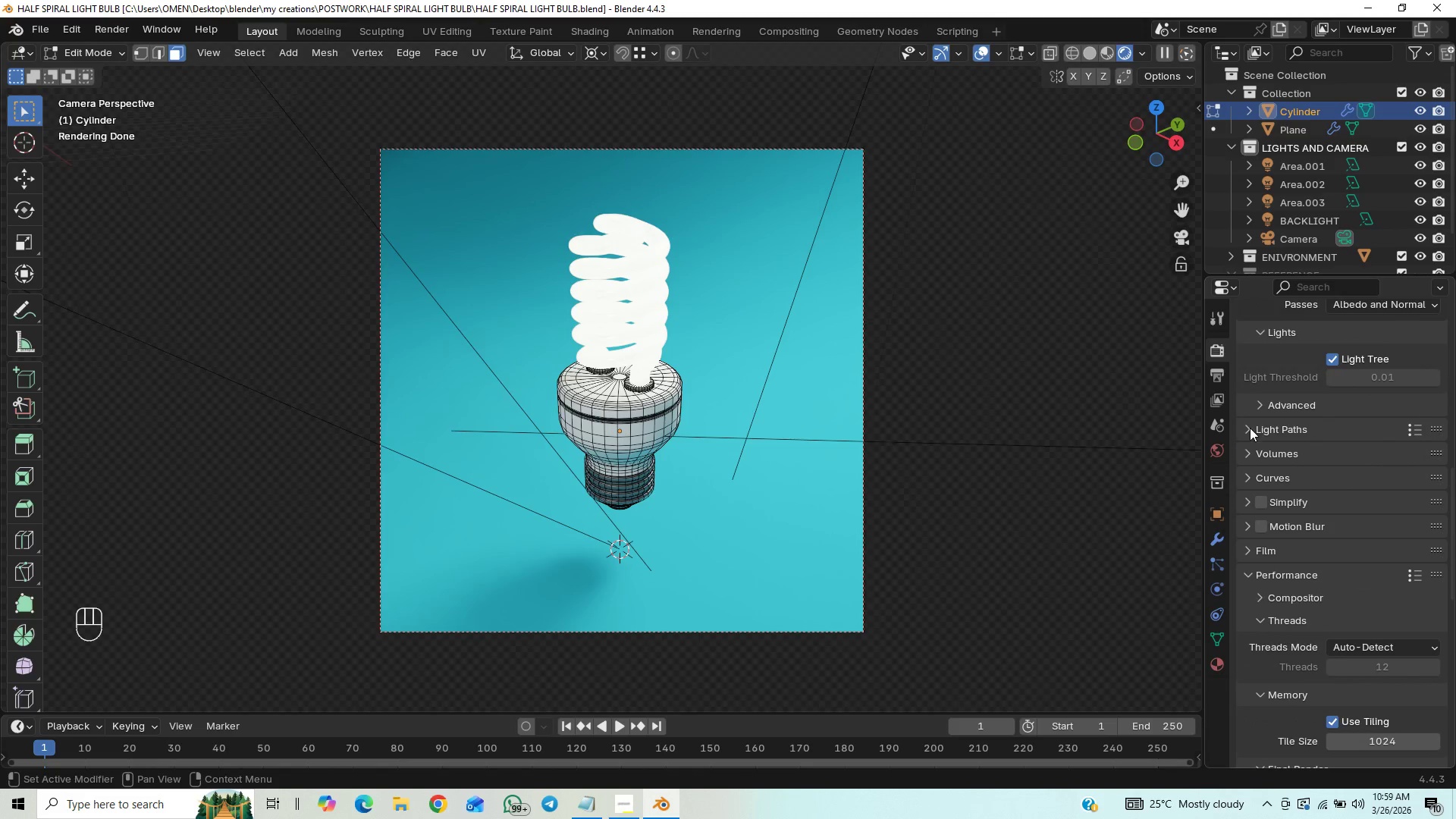 
left_click([1257, 411])
 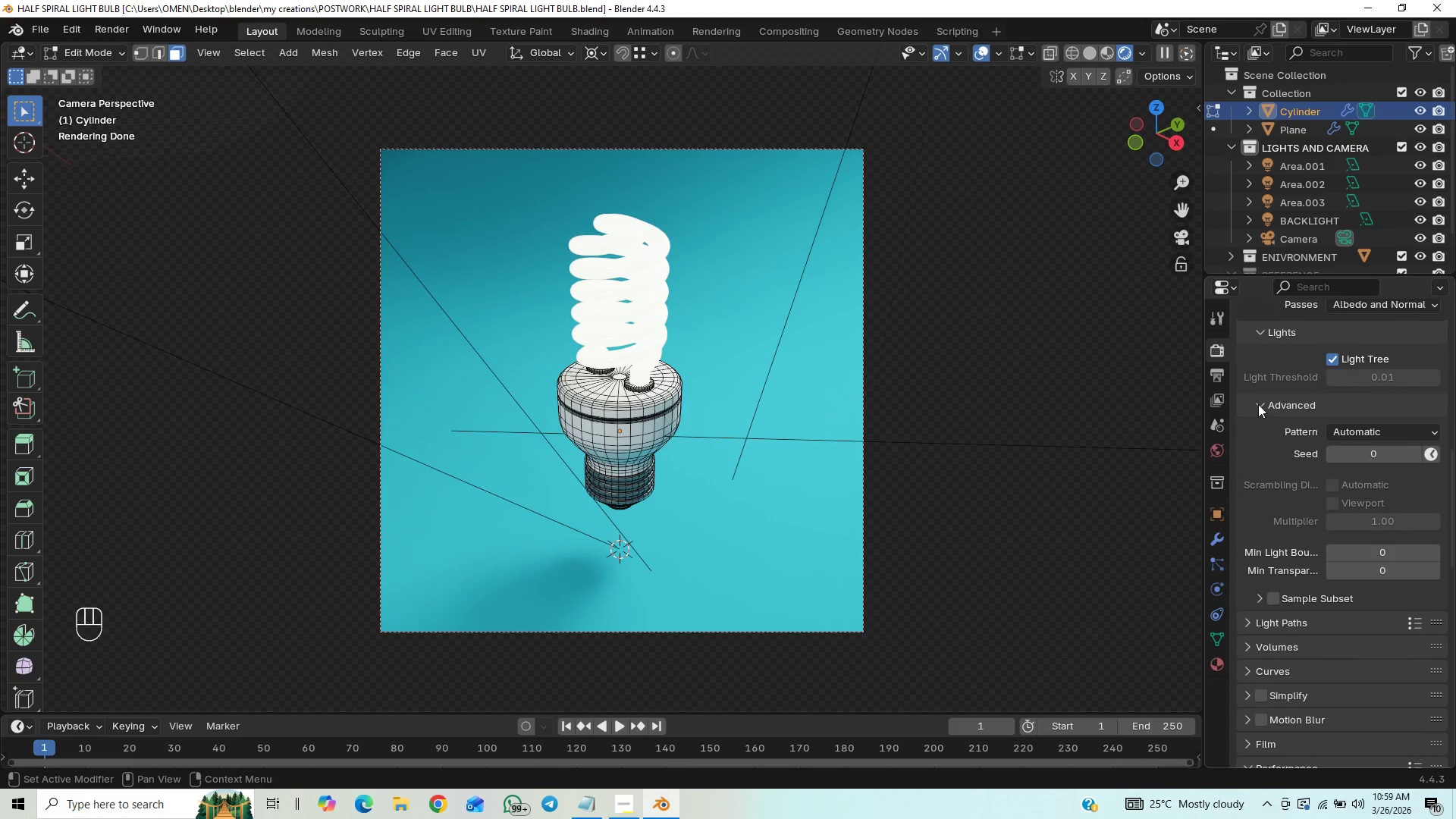 
left_click([1256, 405])
 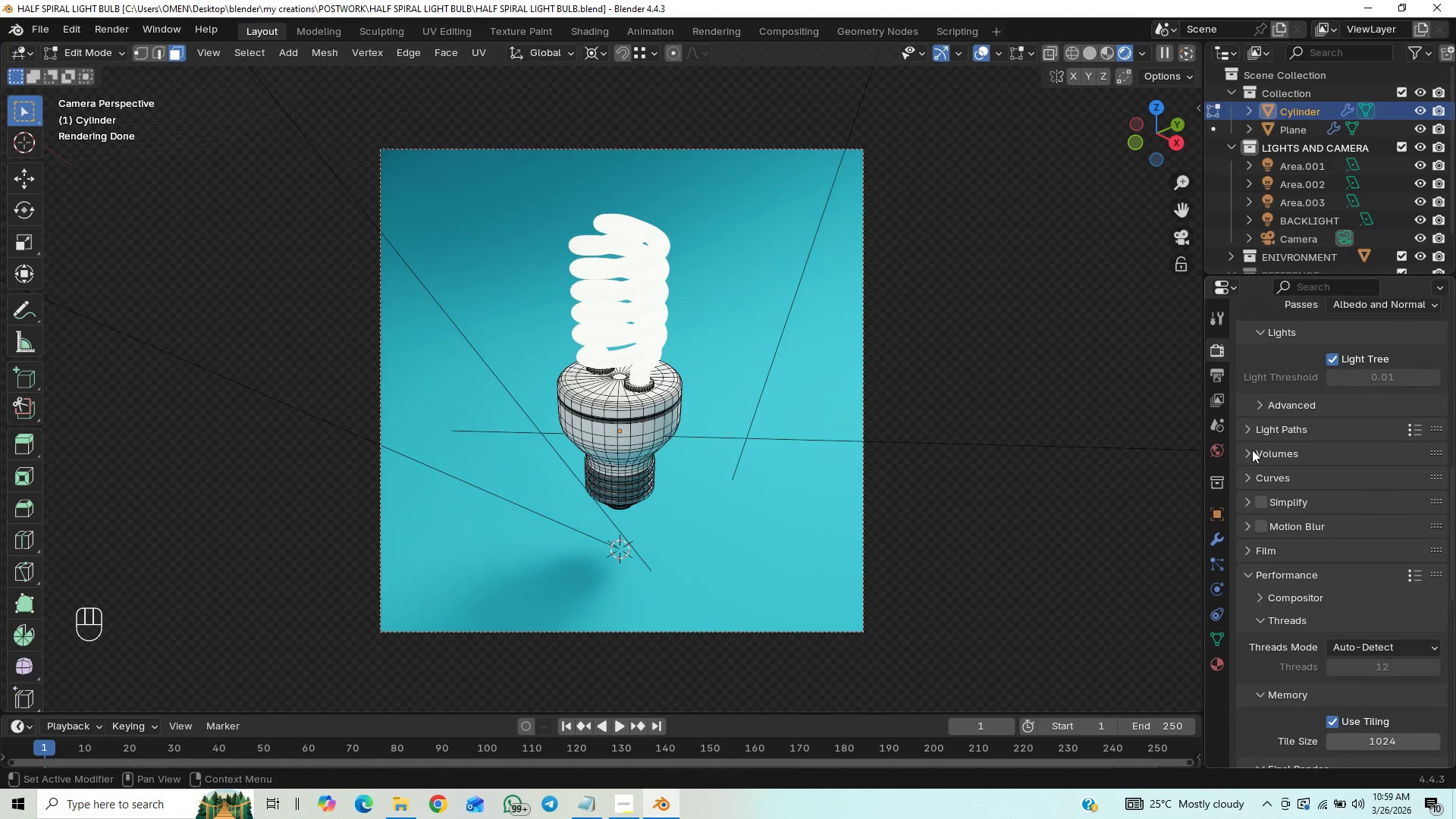 
double_click([1248, 457])
 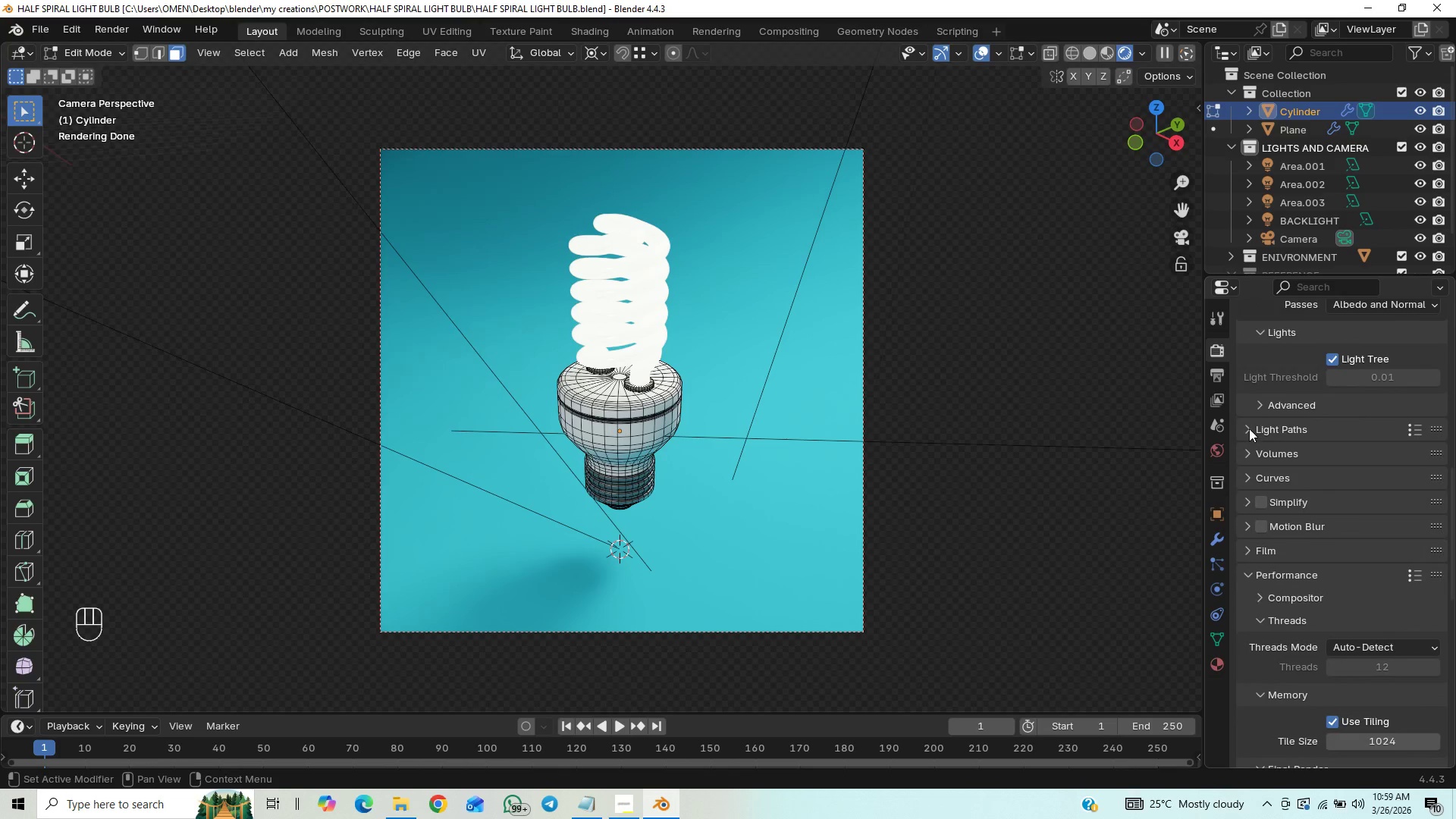 
left_click([1249, 428])
 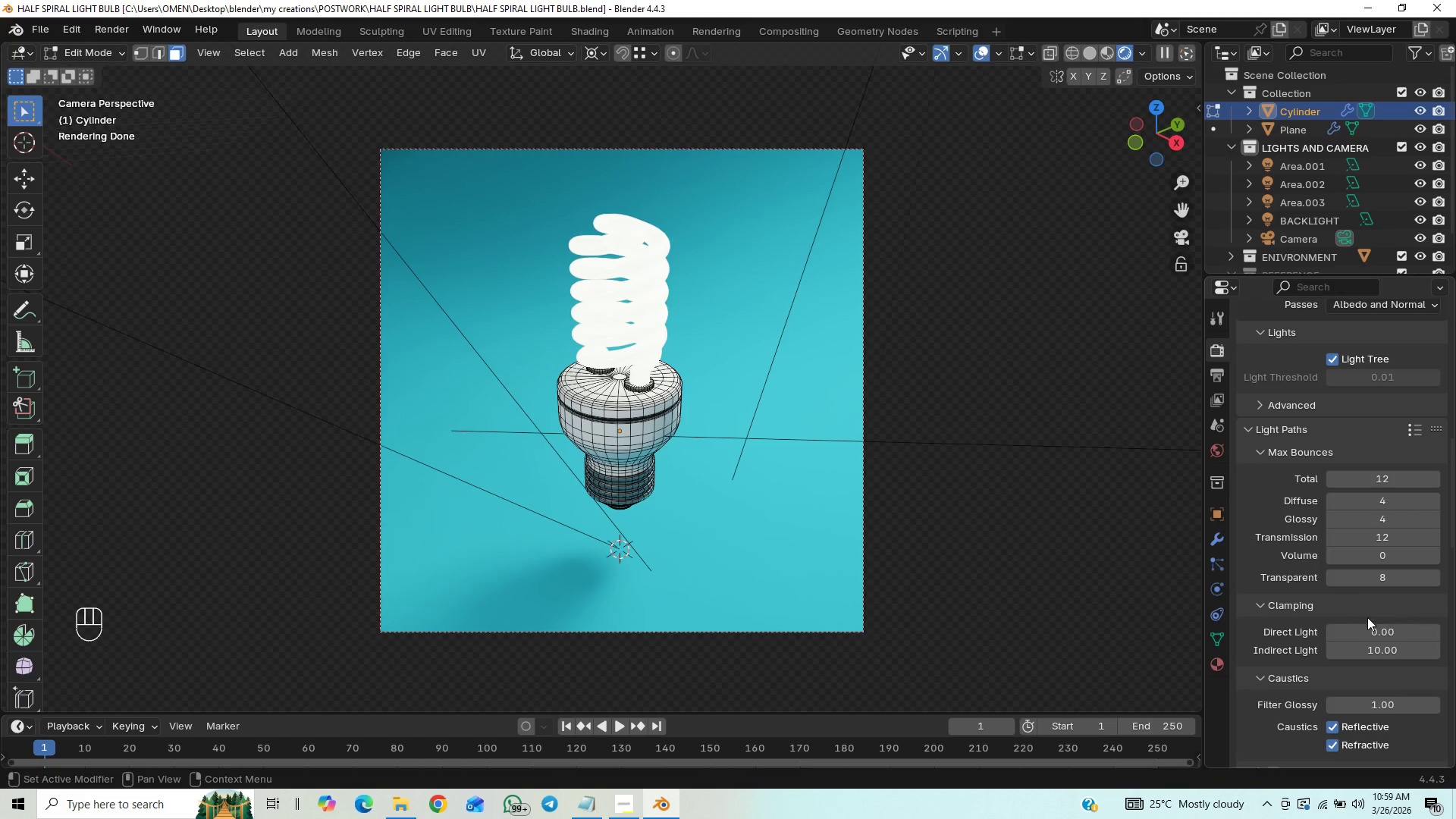 
wait(9.44)
 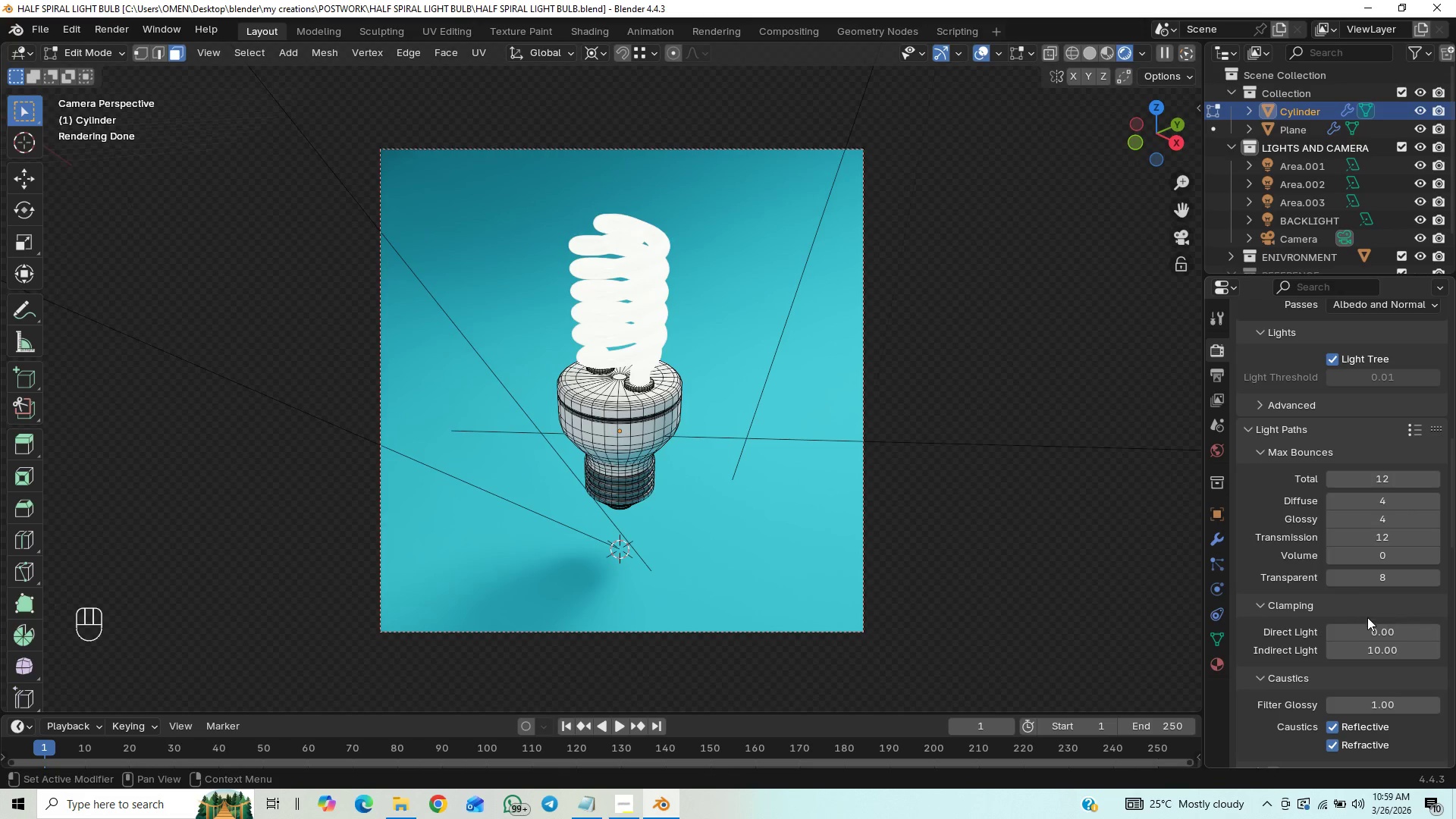 
left_click([1382, 505])
 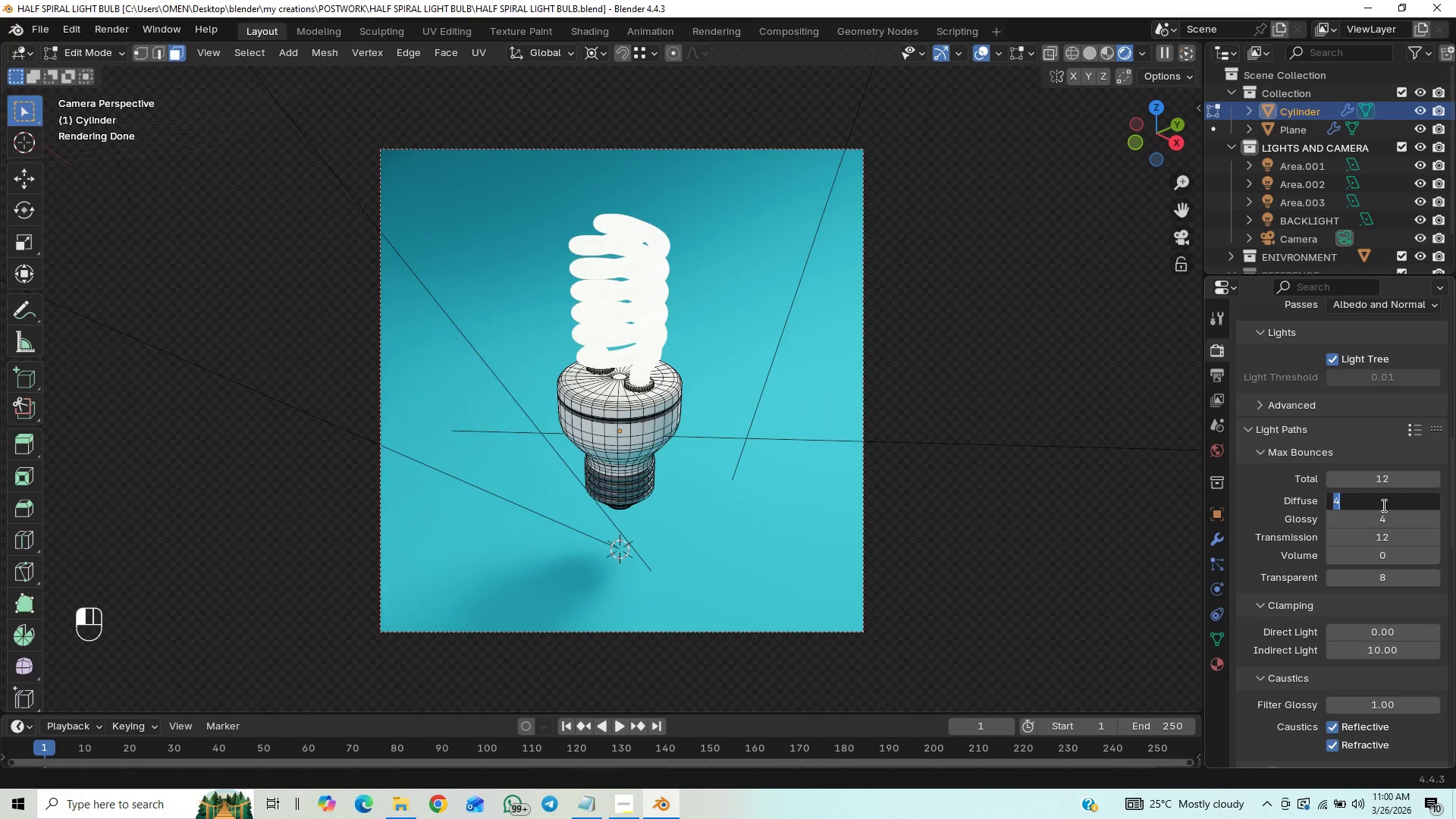 
key(6)
 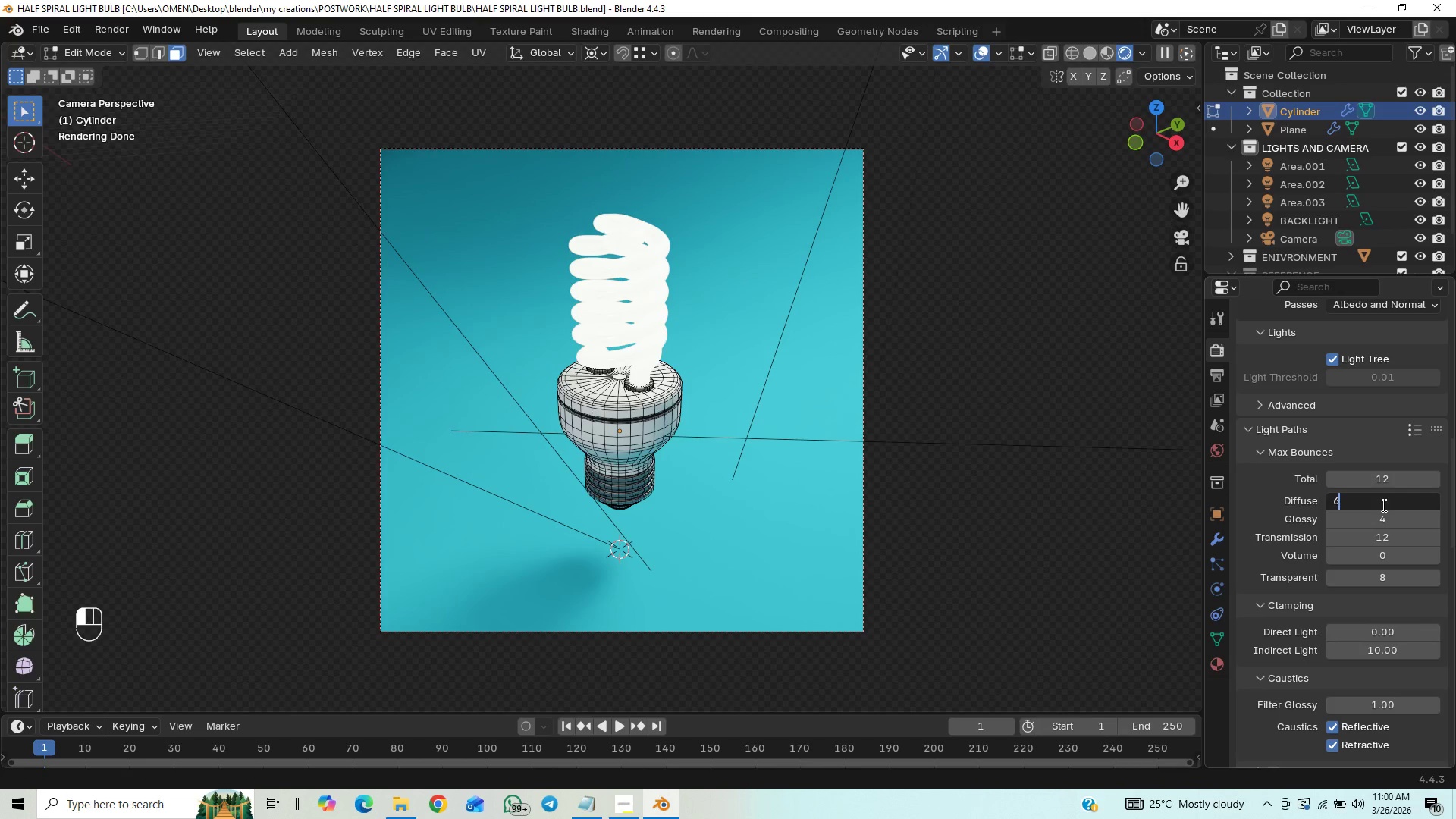 
key(Enter)
 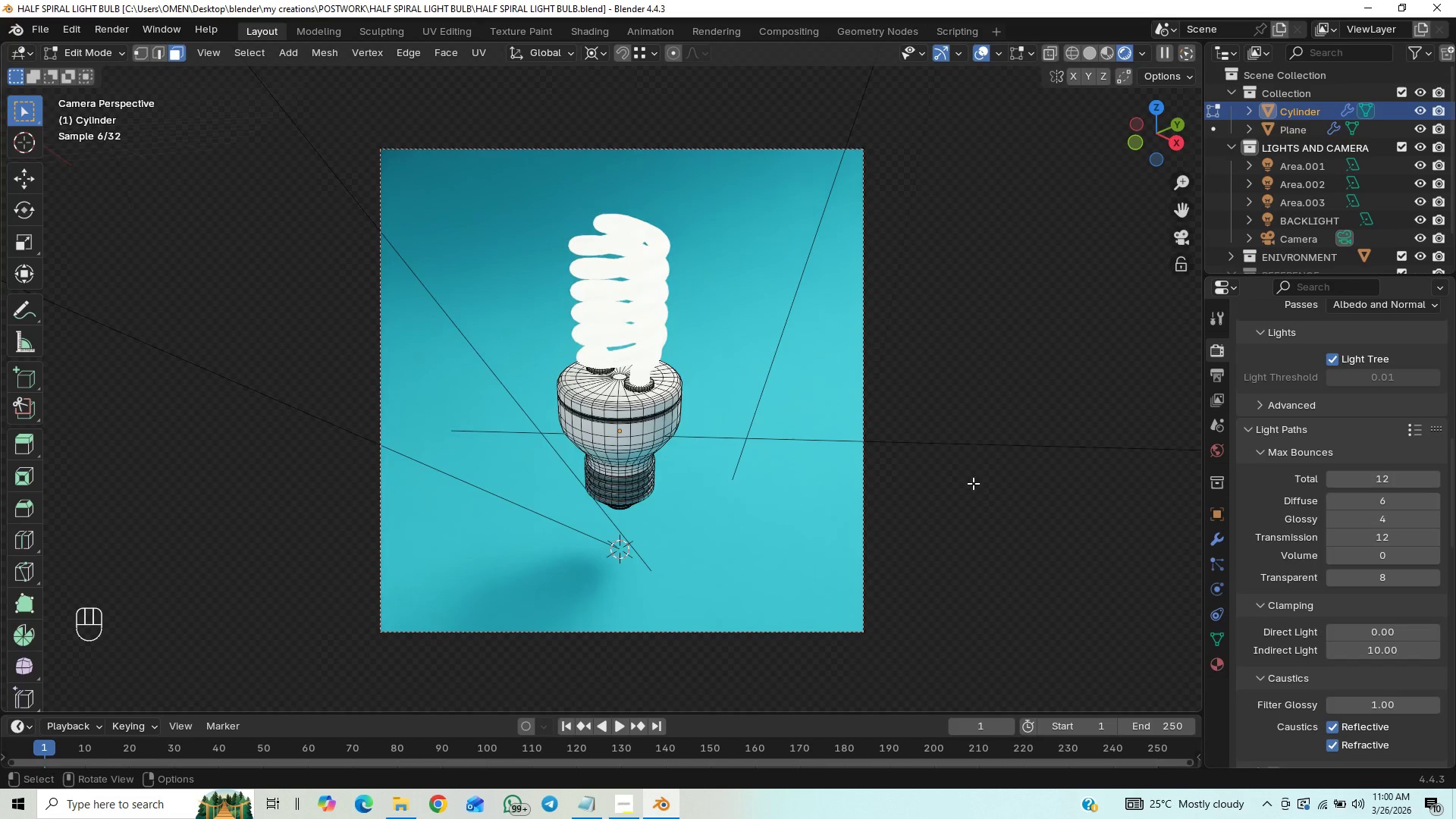 
left_click([973, 483])
 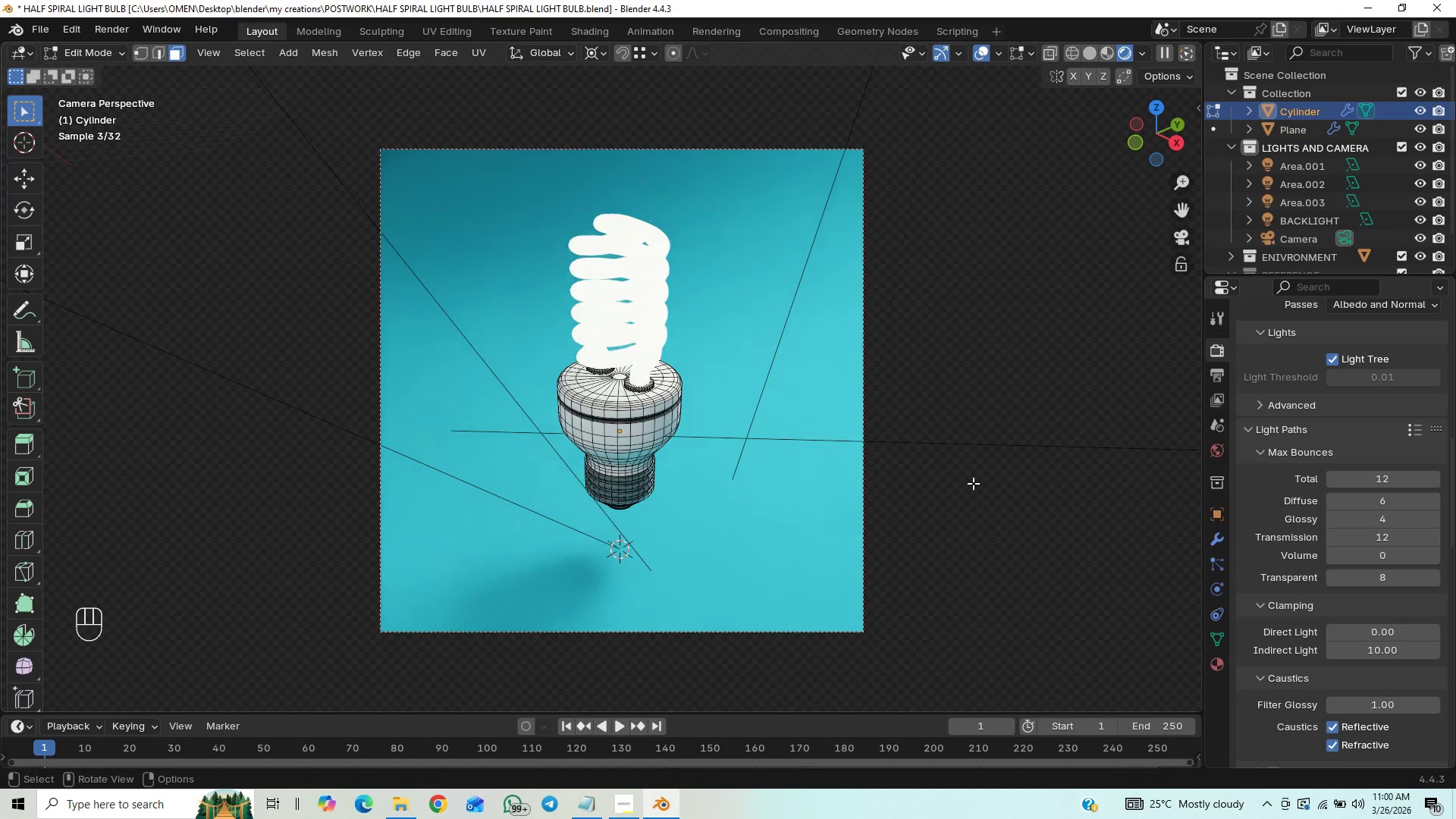 
key(Tab)
 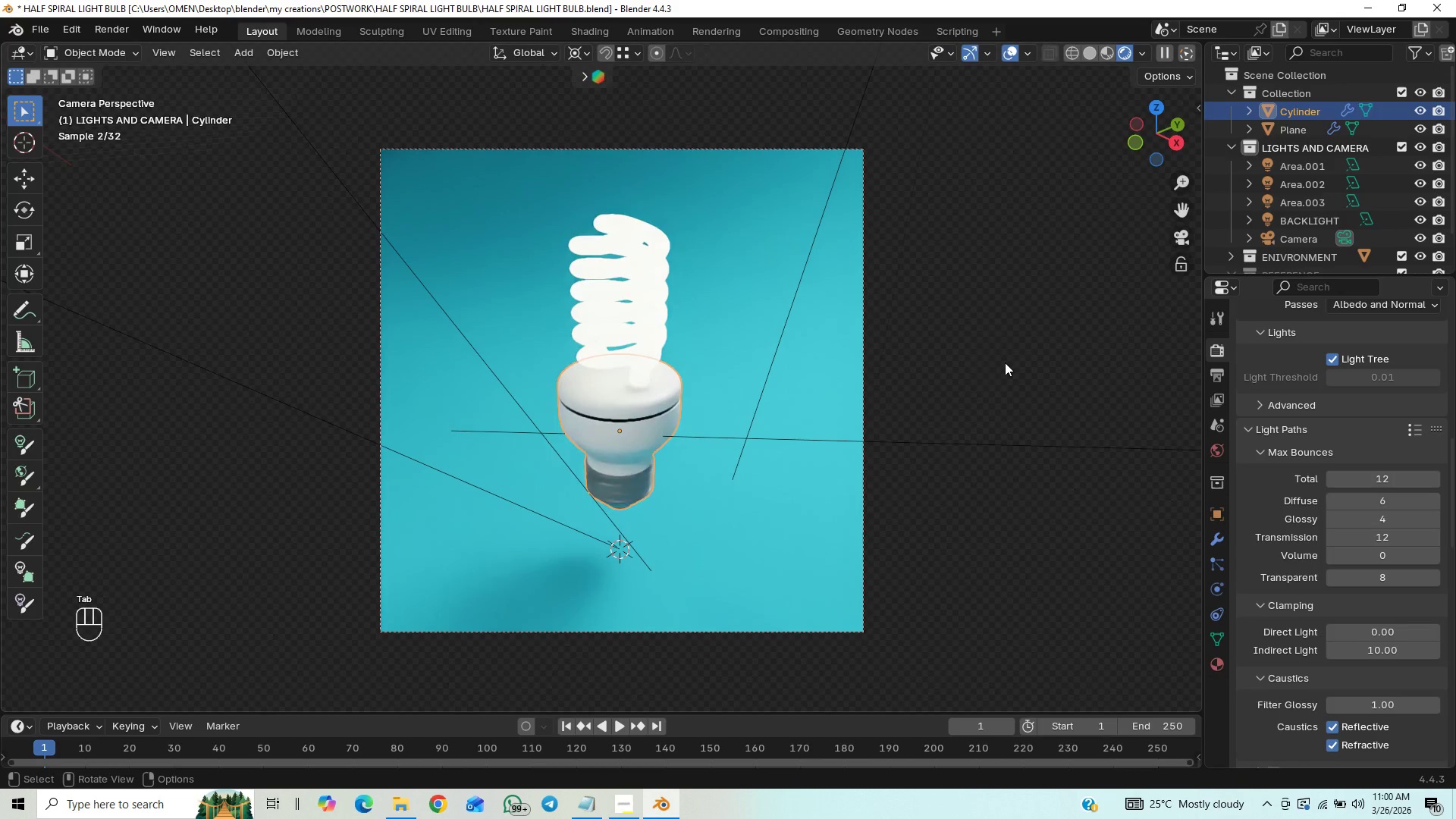 
left_click([1008, 366])
 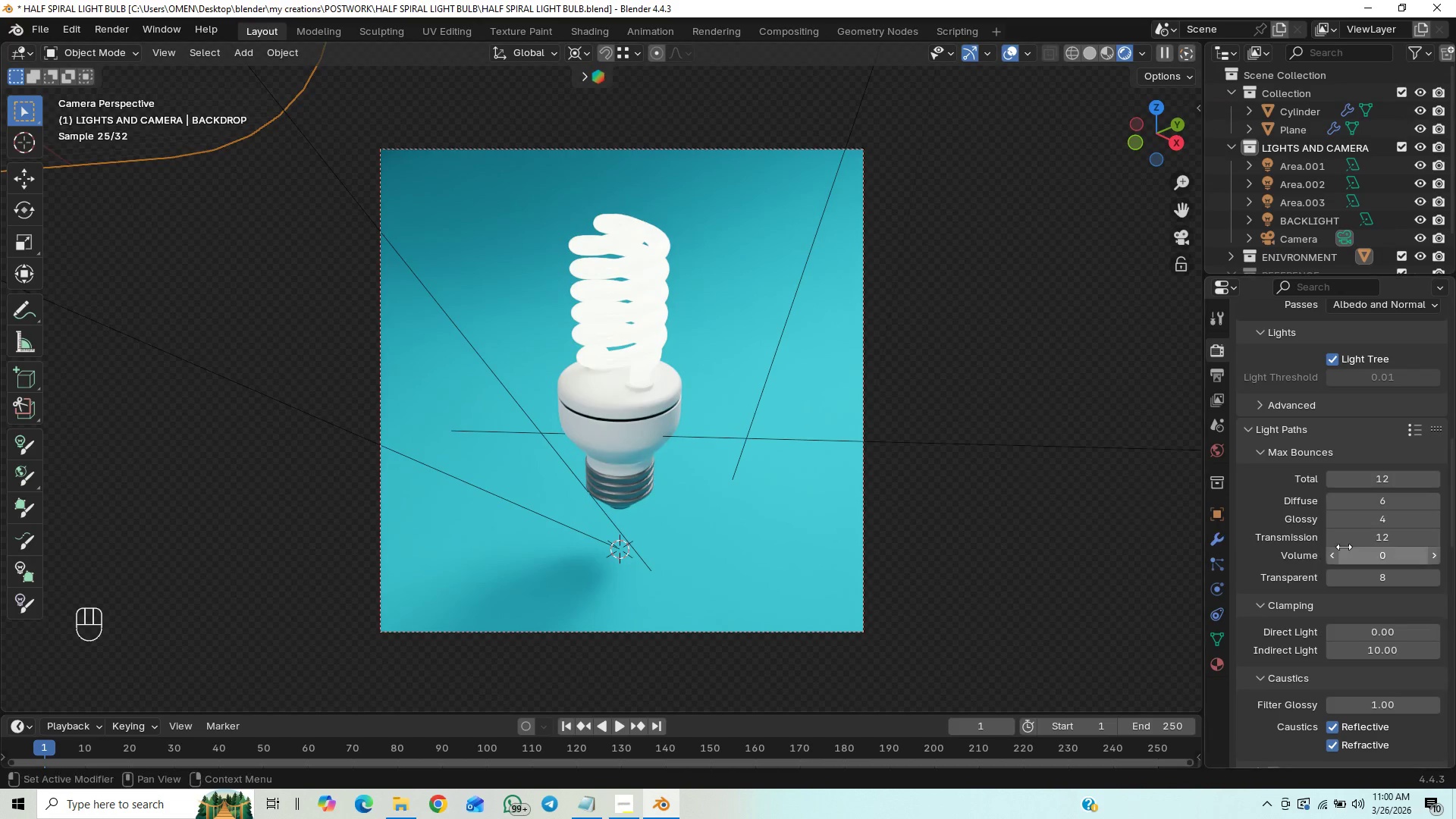 
left_click([1365, 503])
 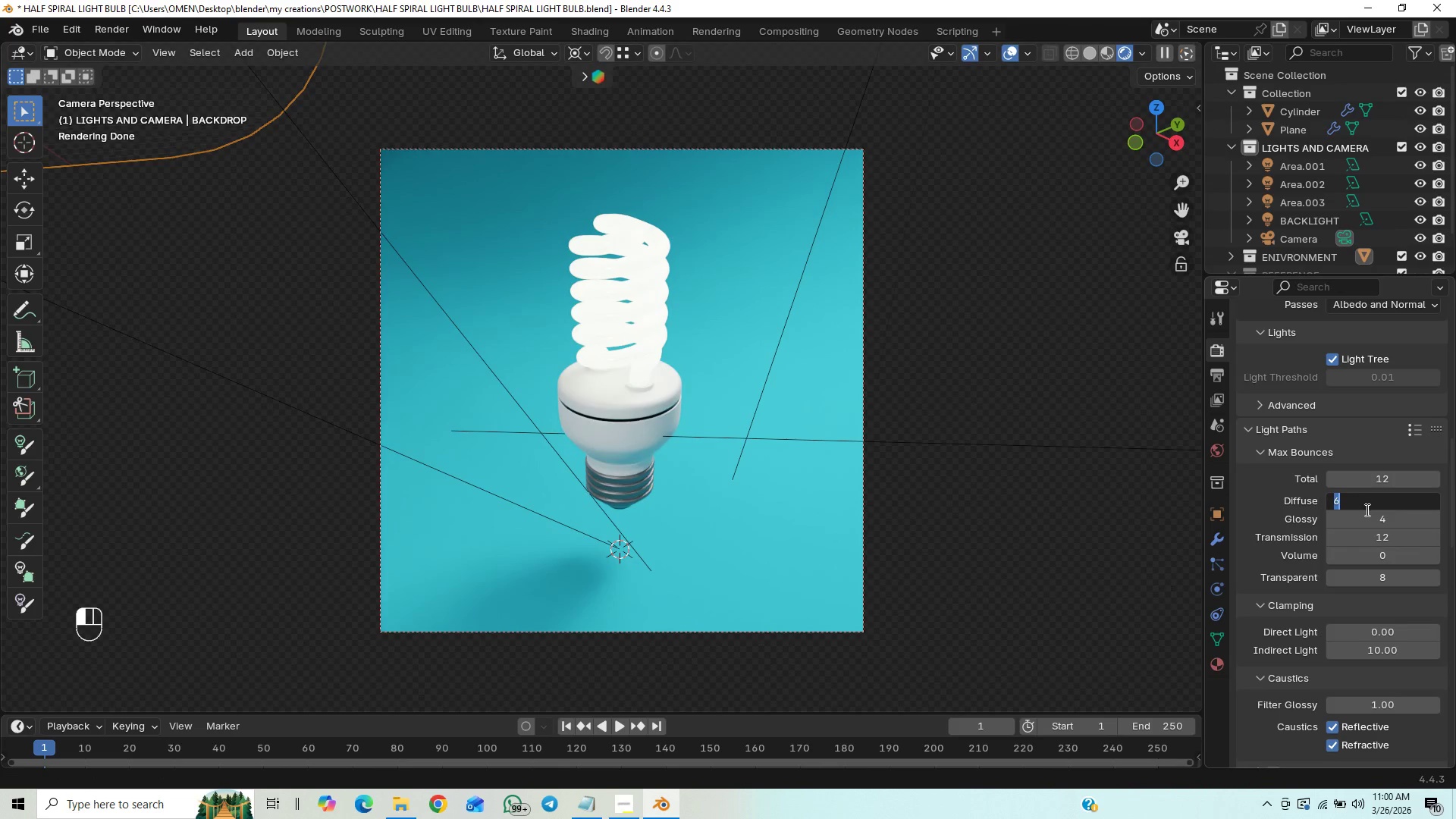 
key(4)
 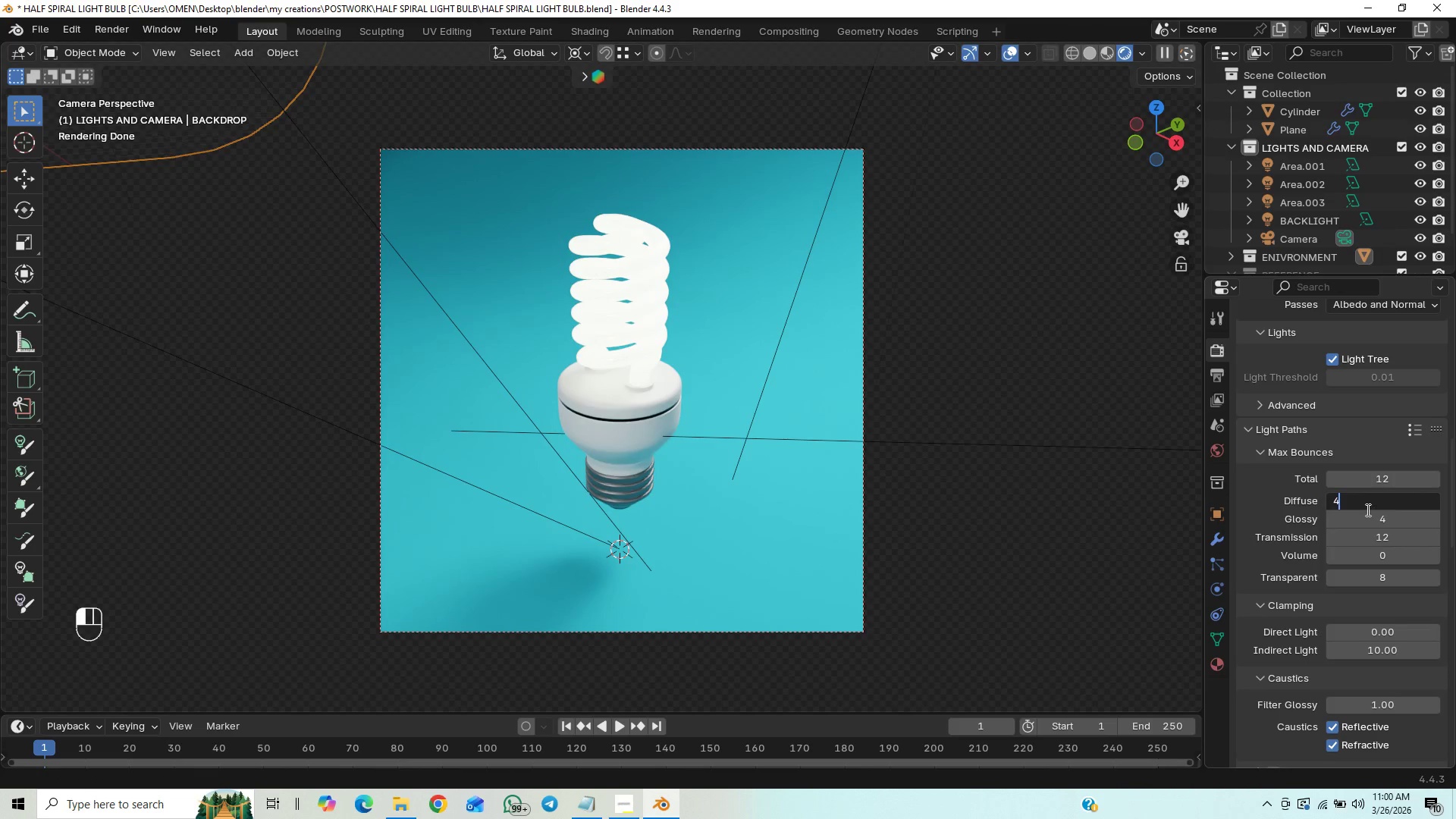 
key(Enter)
 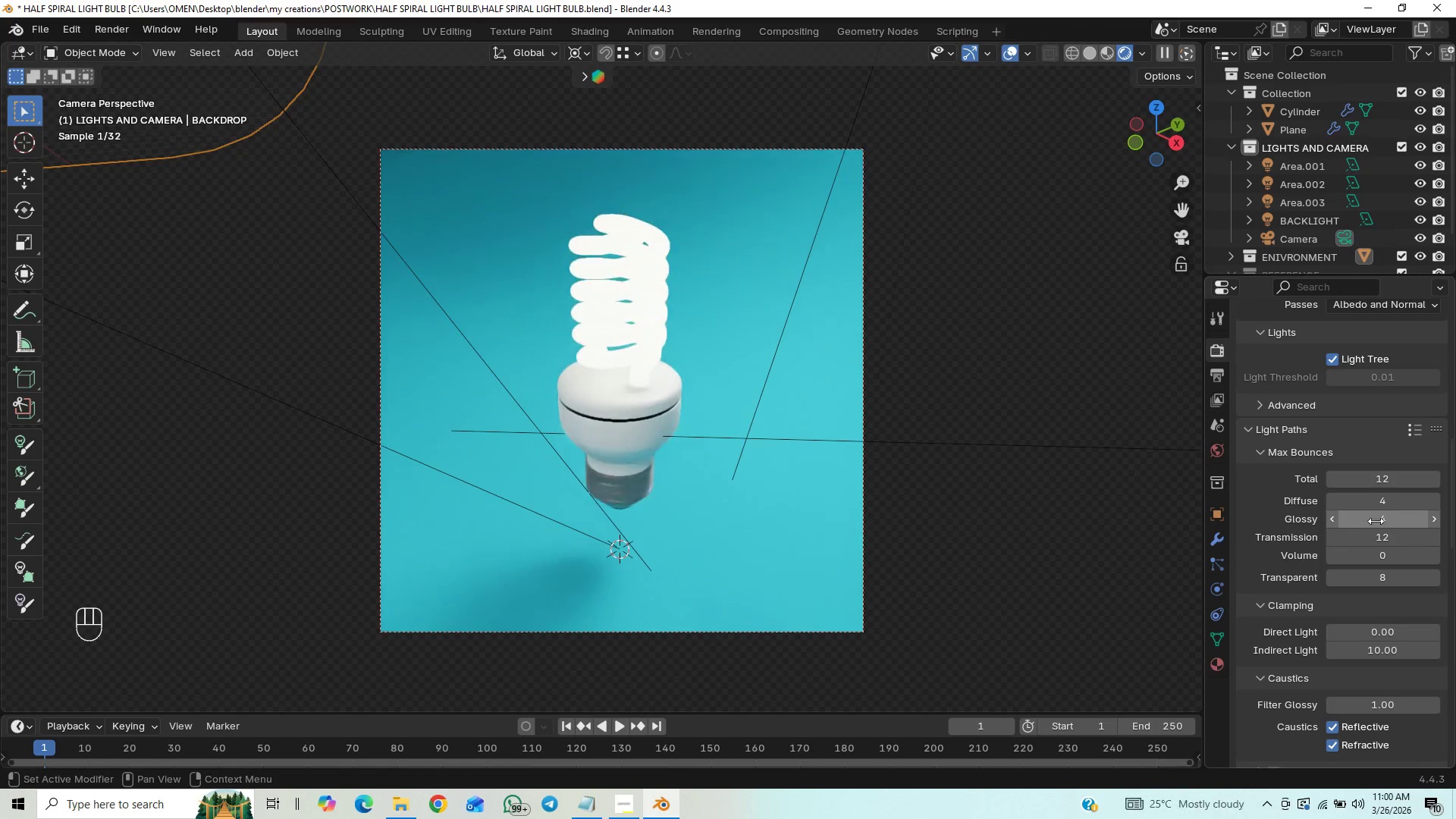 
left_click_drag(start_coordinate=[1376, 521], to_coordinate=[212, 521])
 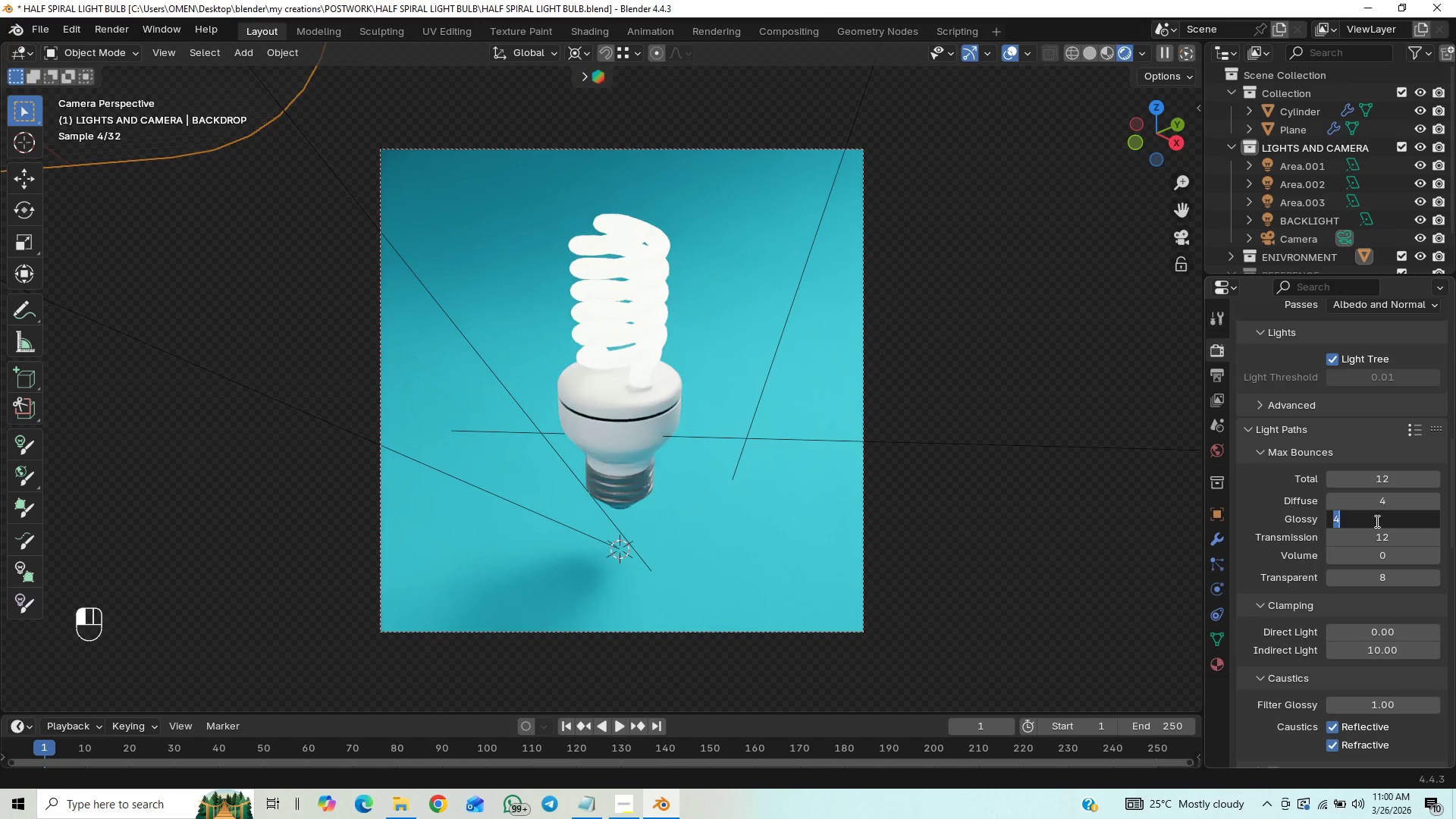 
key(8)
 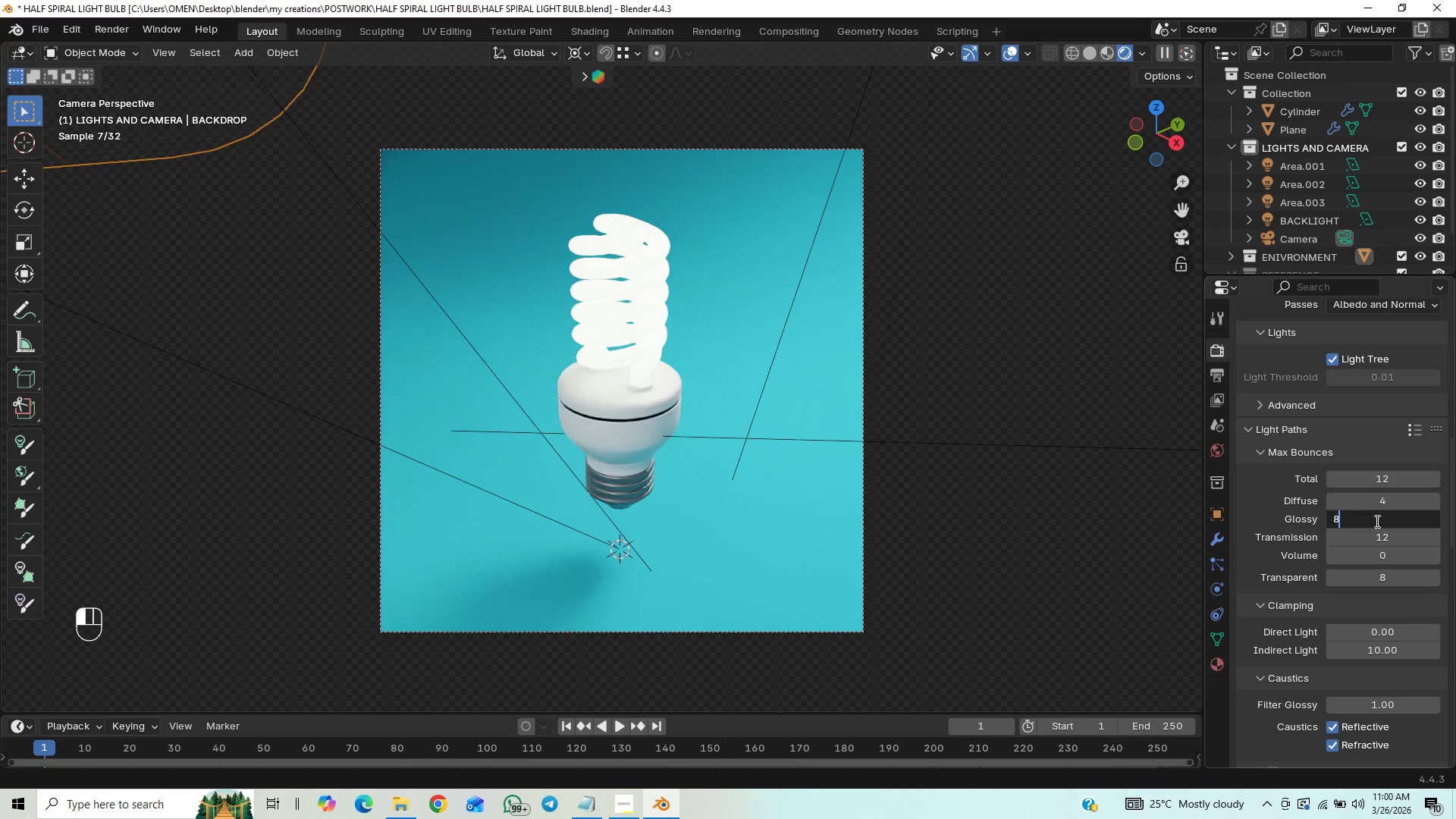 
key(Enter)
 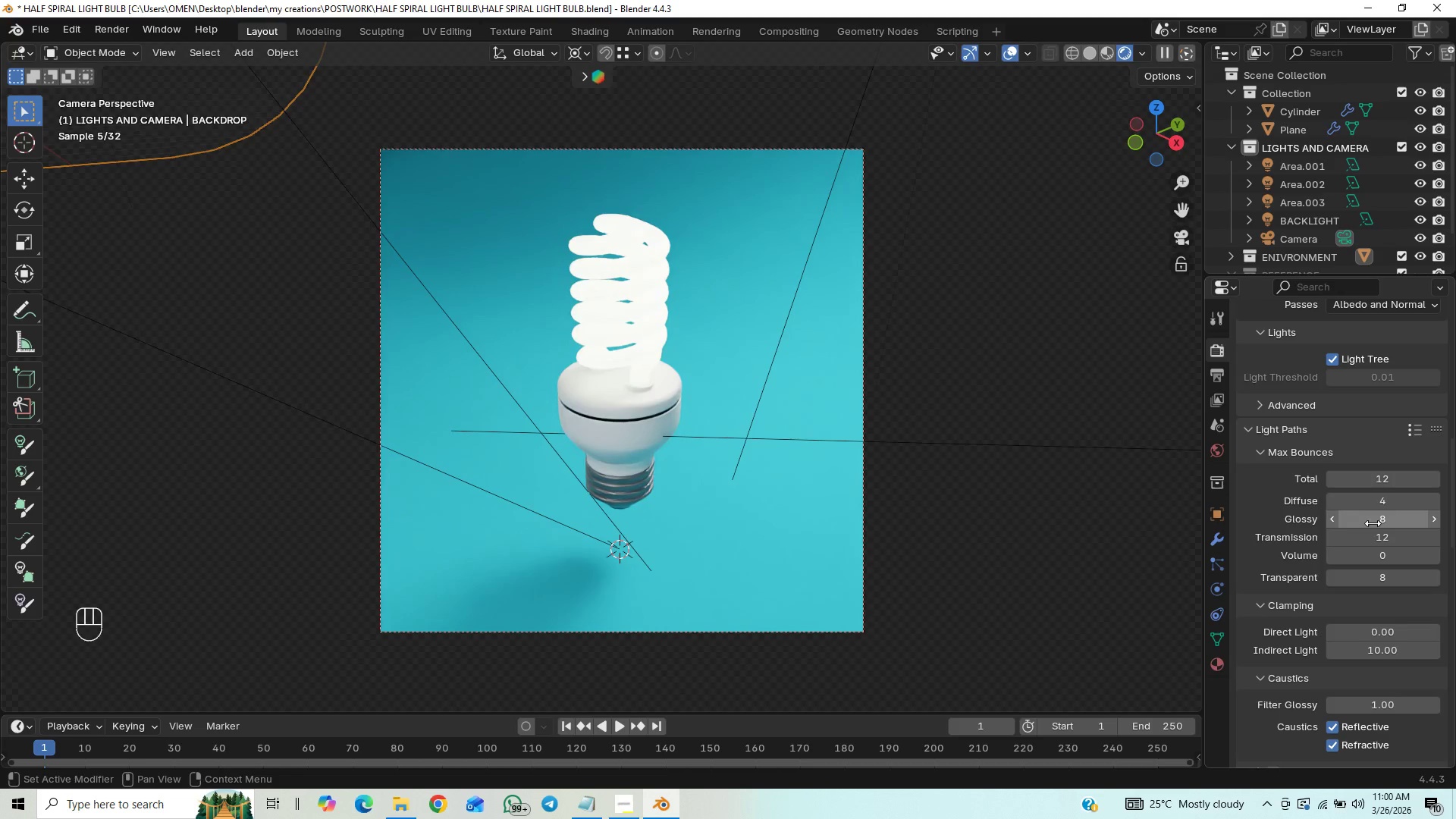 
left_click([1379, 507])
 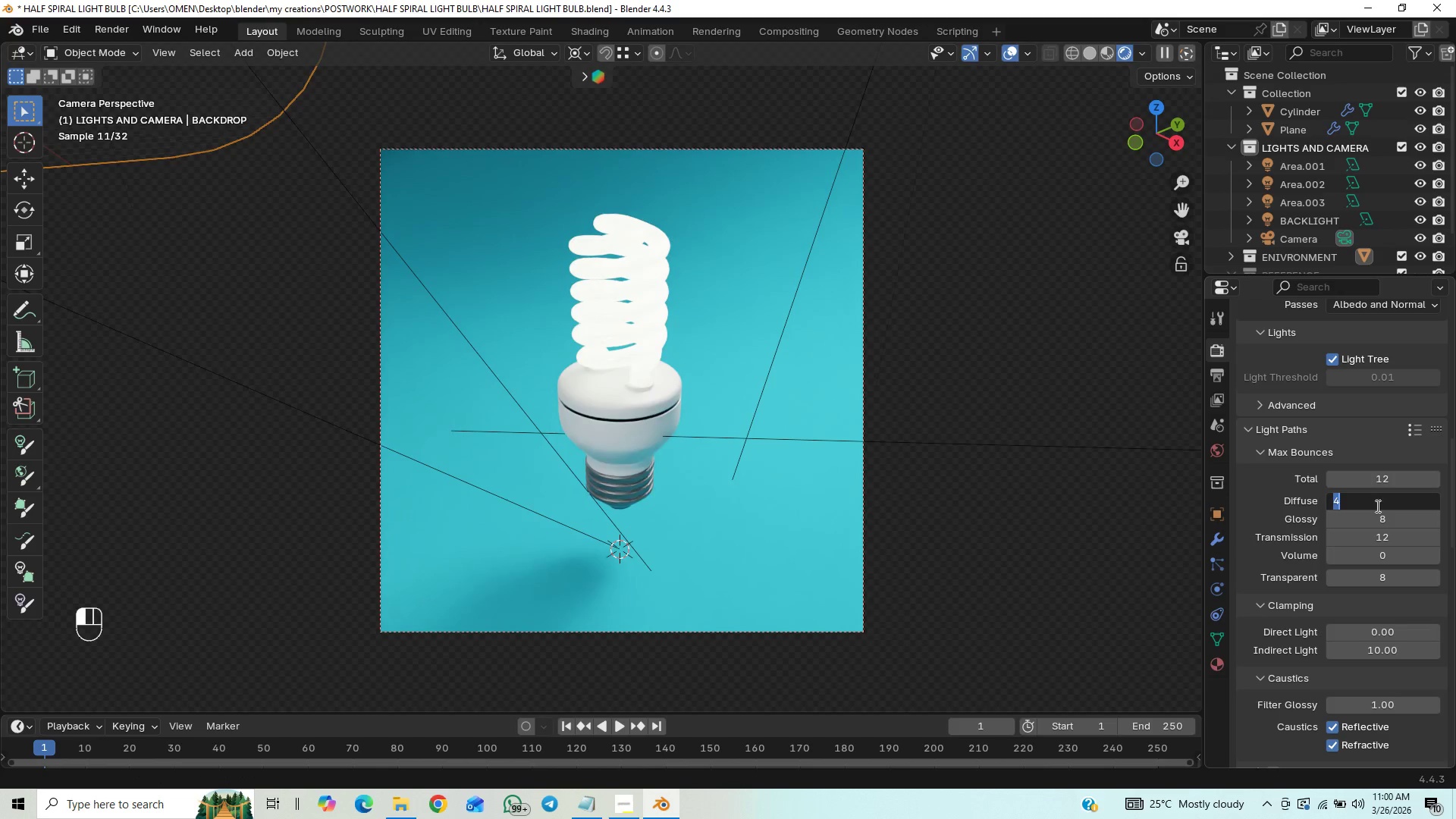 
key(8)
 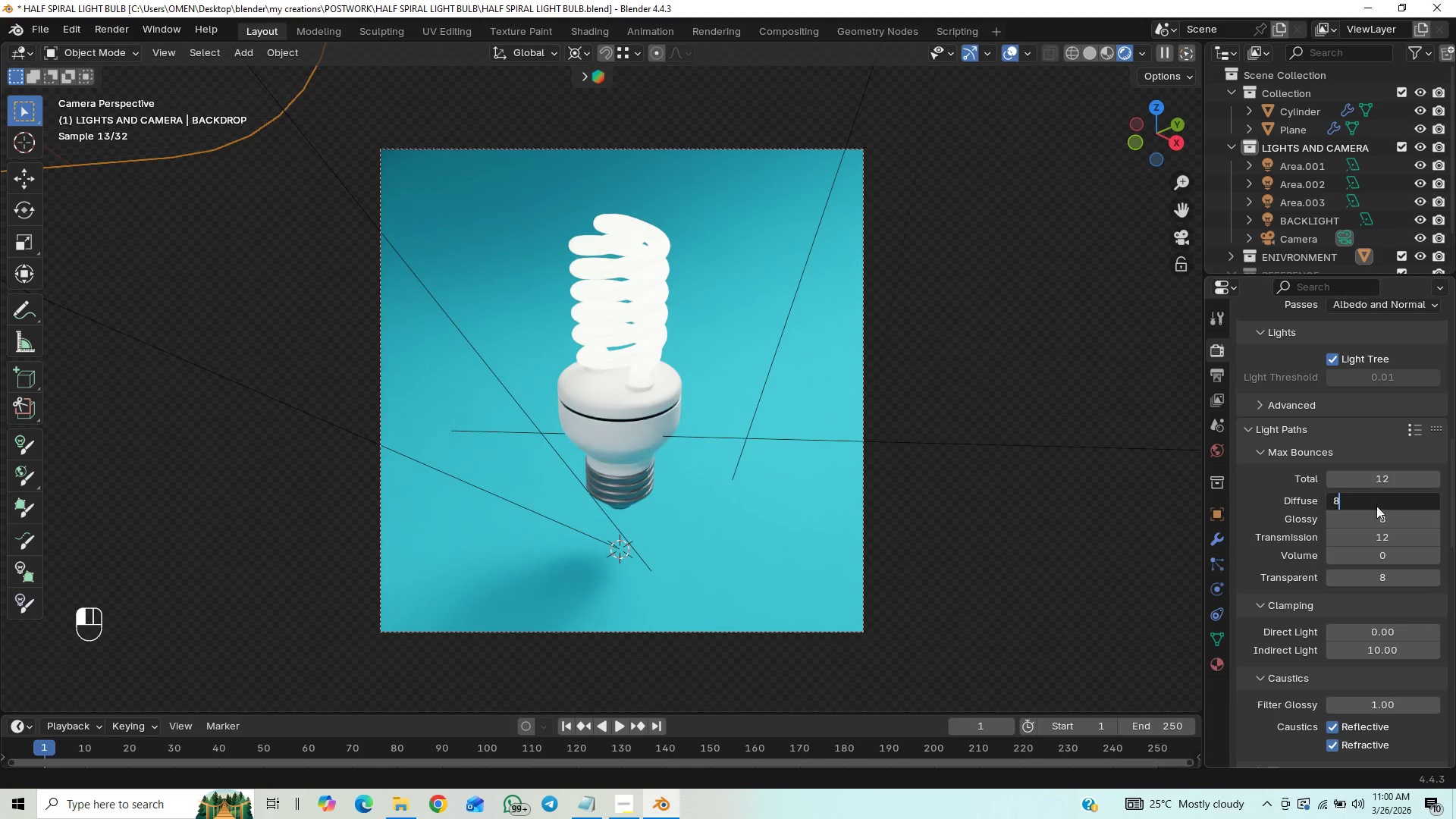 
key(Enter)
 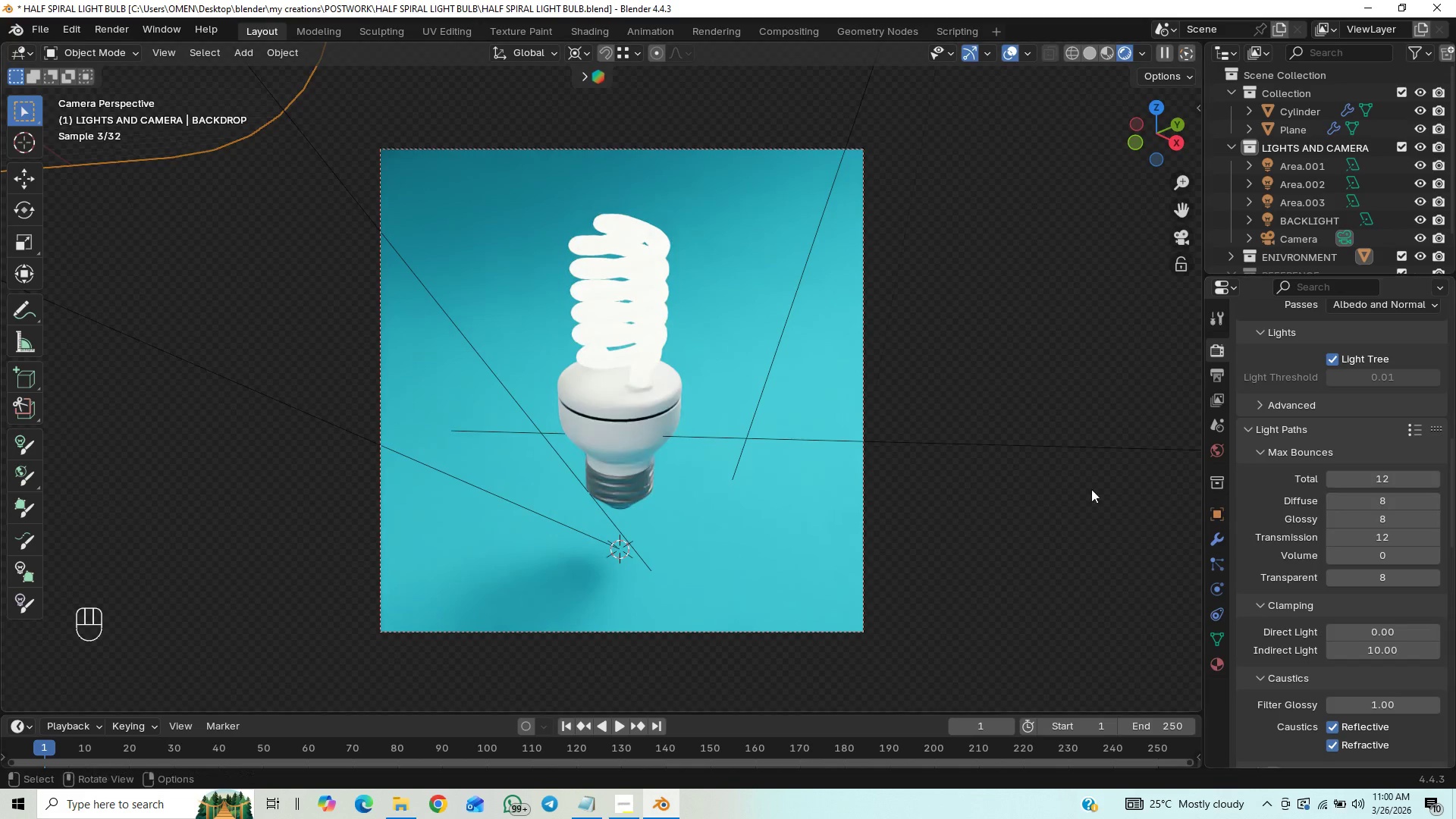 
left_click([1088, 486])
 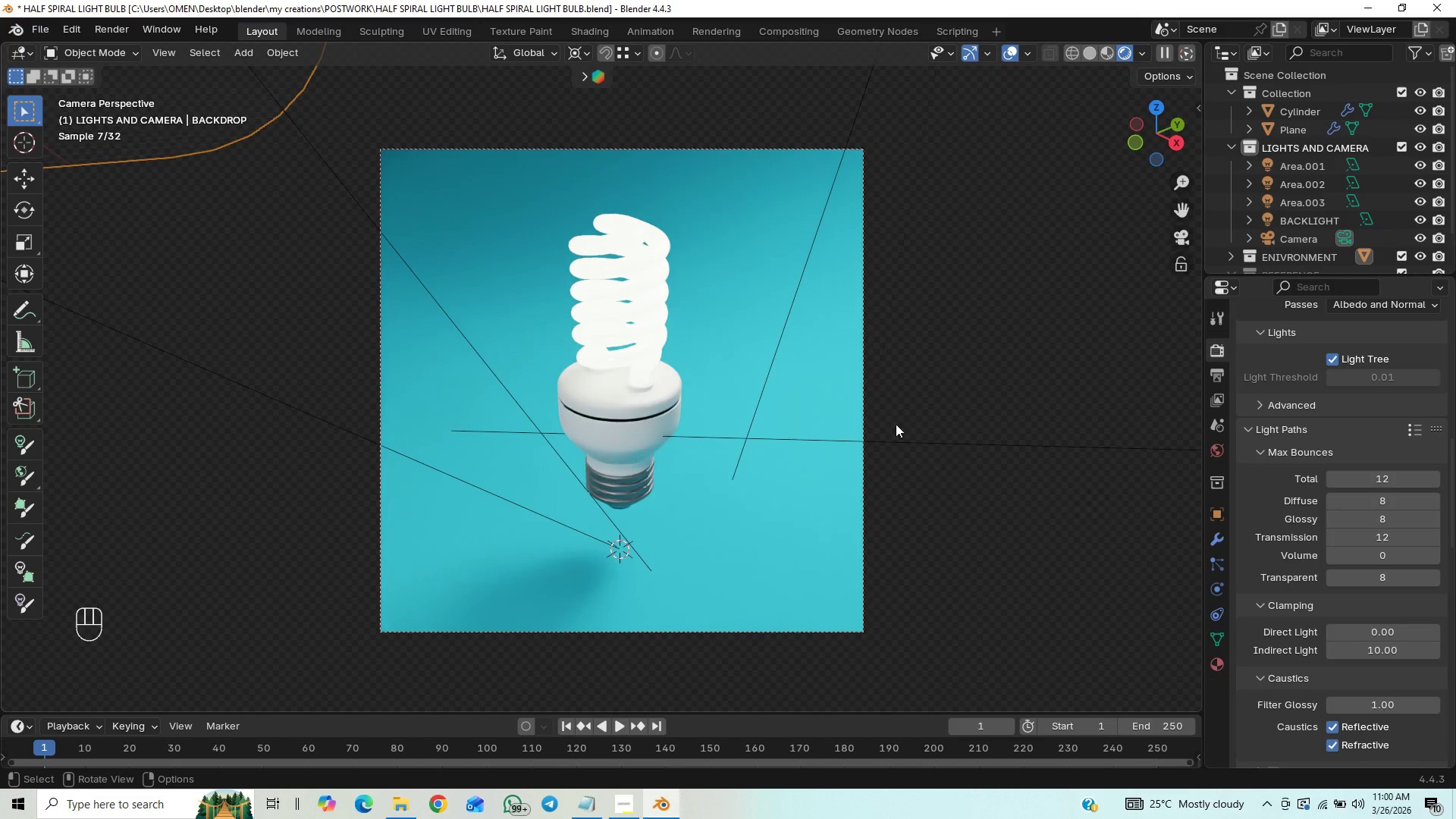 
scroll: coordinate [932, 256], scroll_direction: up, amount: 6.0
 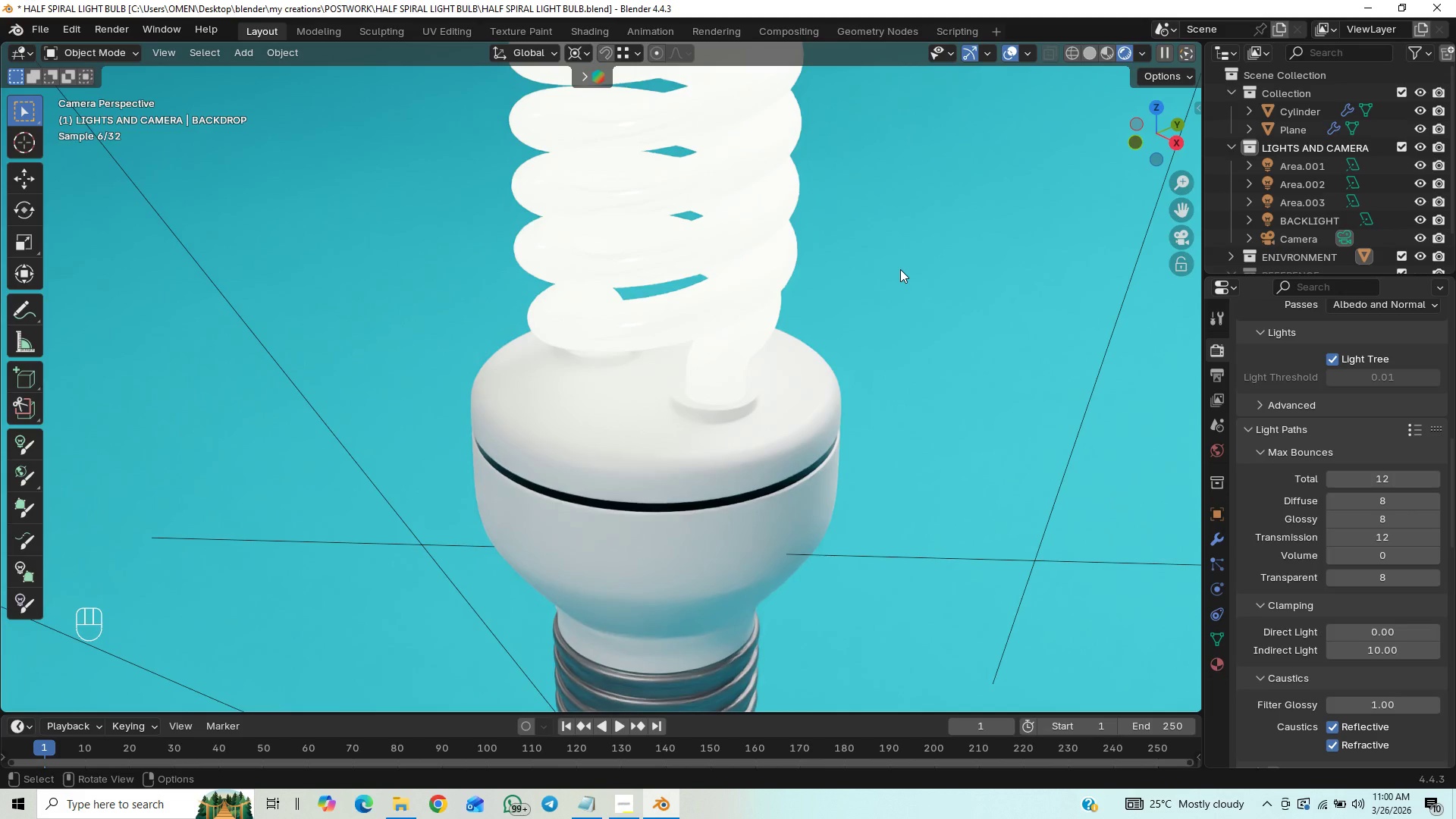 
wait(5.02)
 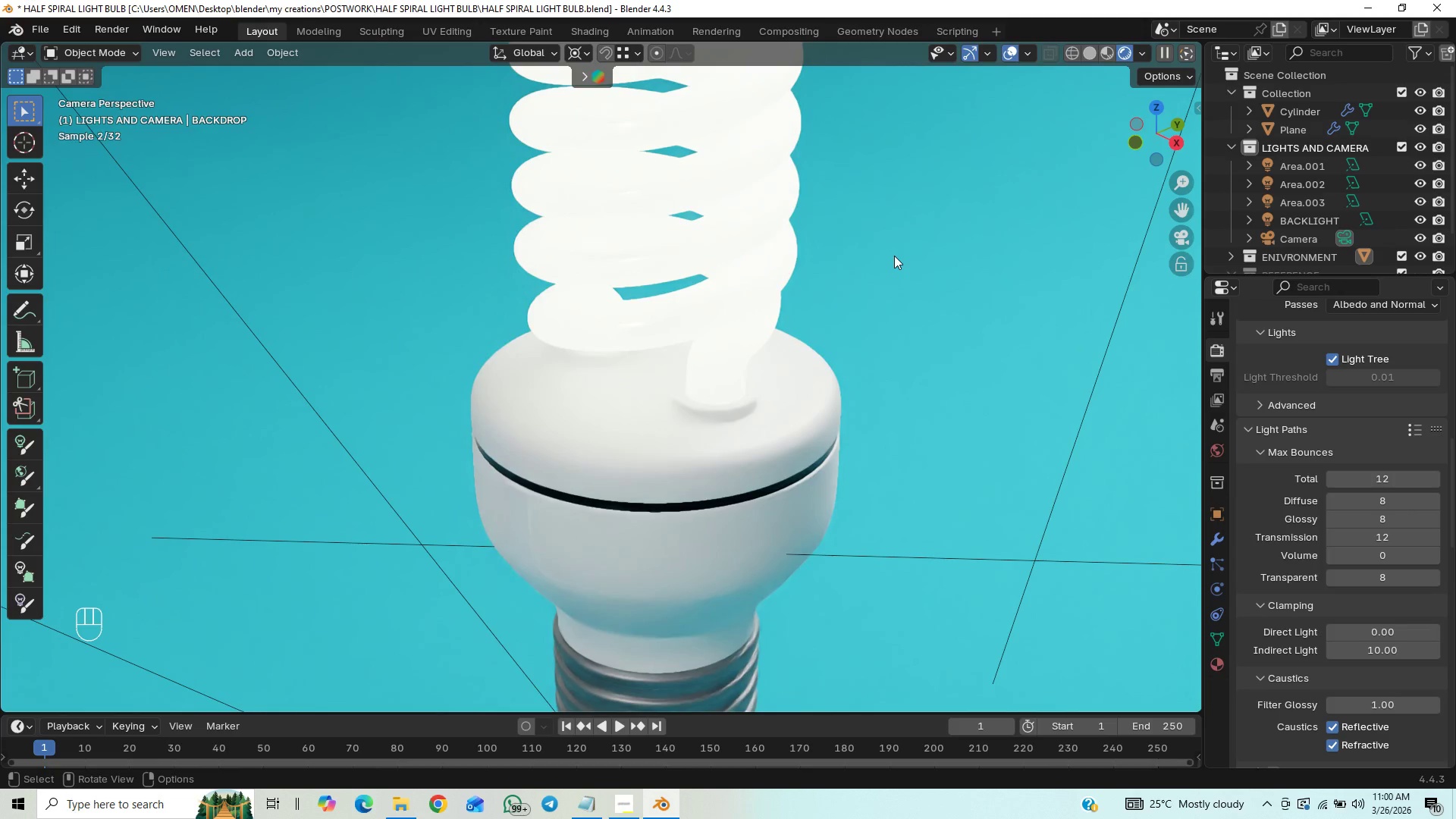 
scroll: coordinate [901, 263], scroll_direction: down, amount: 11.0
 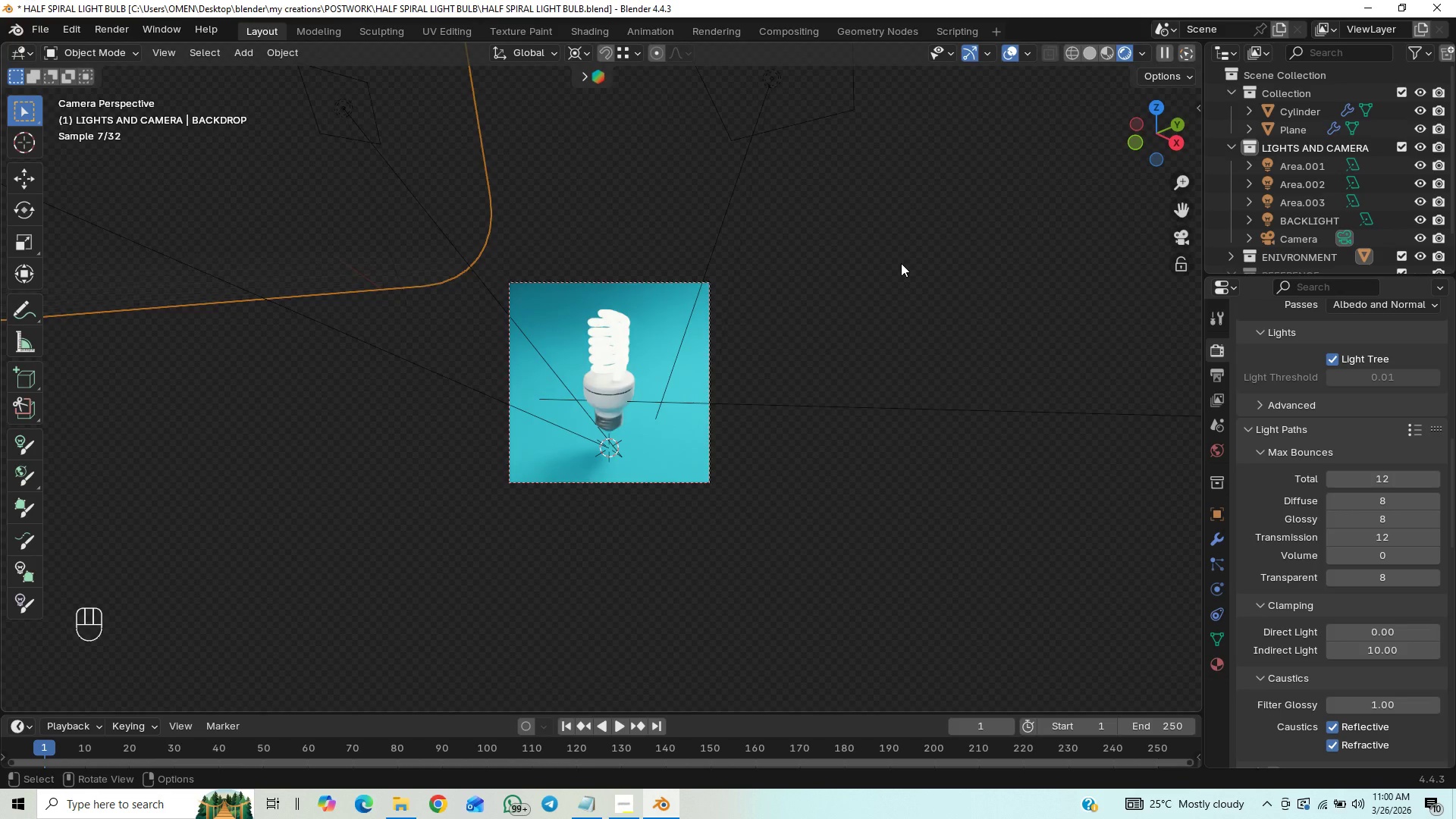 
scroll: coordinate [901, 263], scroll_direction: up, amount: 10.0
 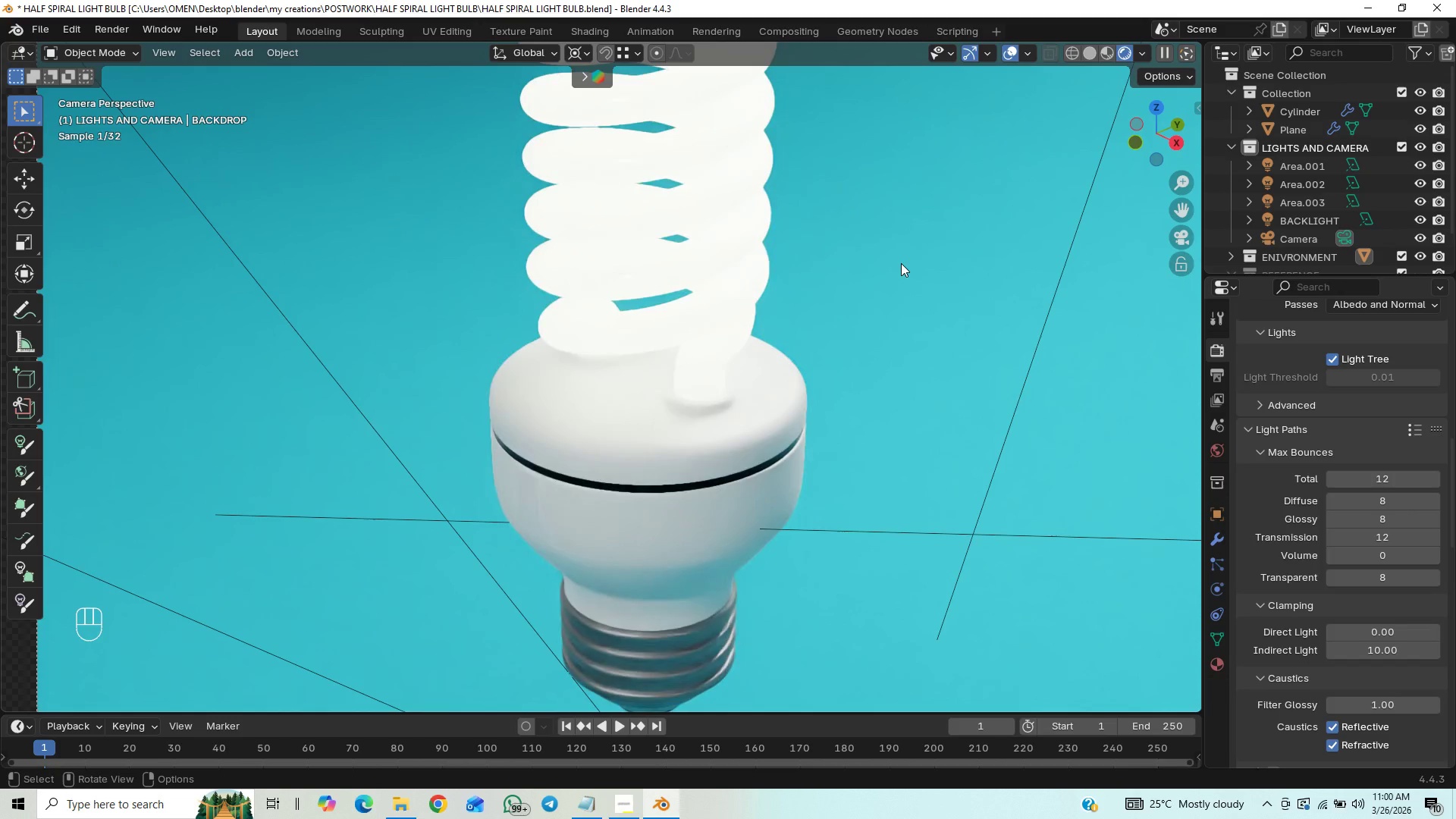 
scroll: coordinate [901, 263], scroll_direction: down, amount: 2.0
 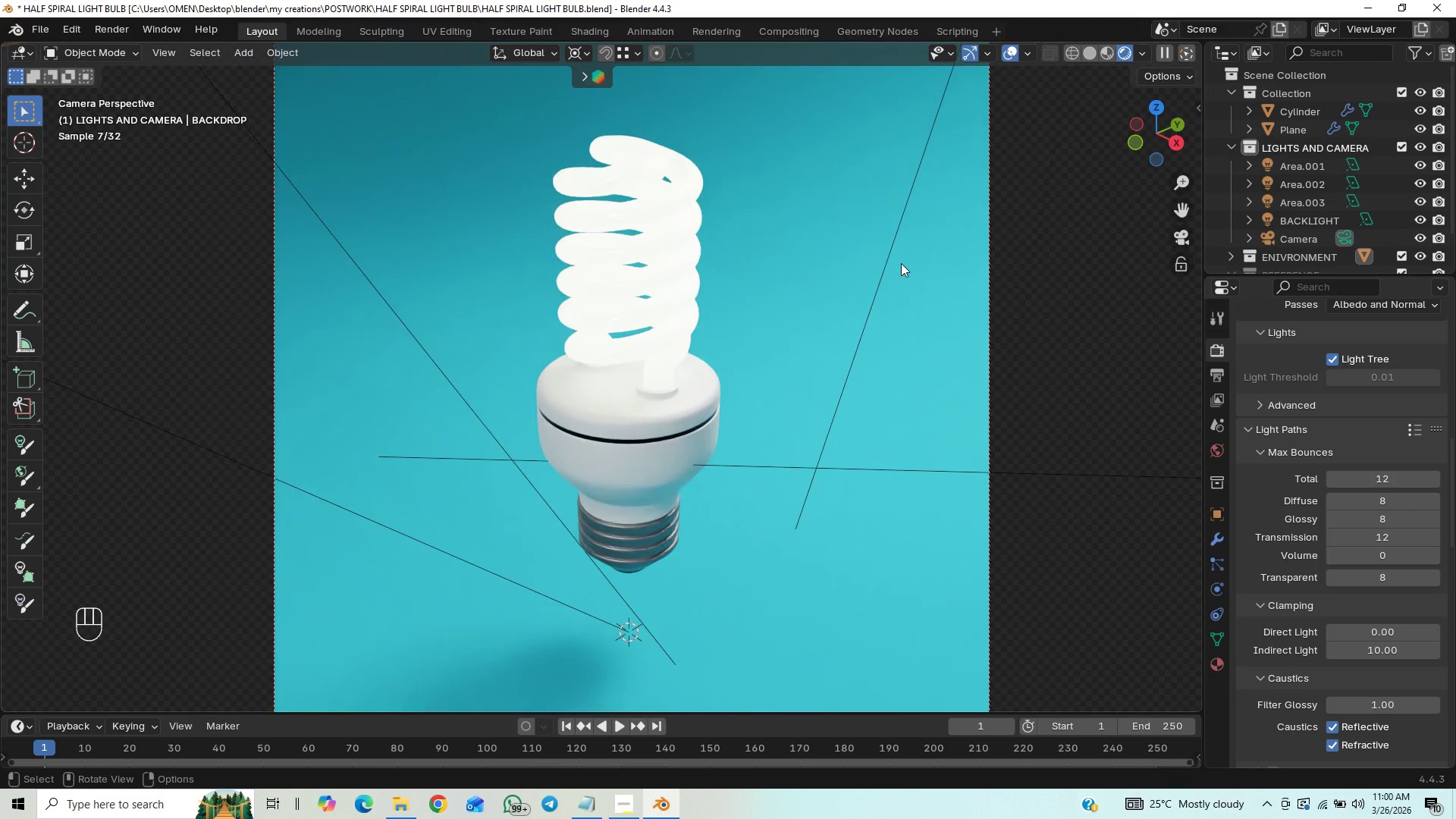 
scroll: coordinate [901, 263], scroll_direction: up, amount: 1.0
 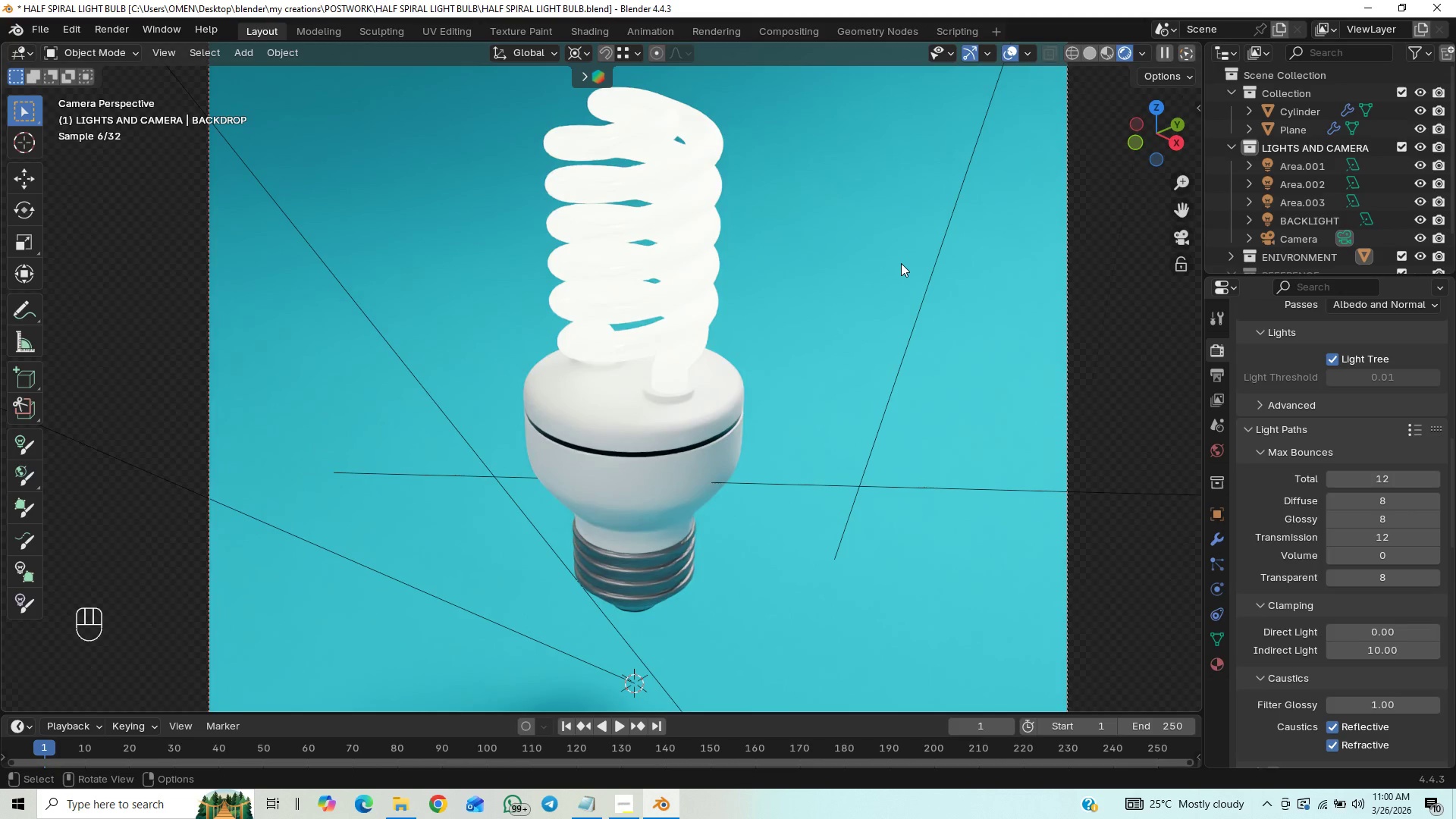 
scroll: coordinate [901, 263], scroll_direction: down, amount: 1.0
 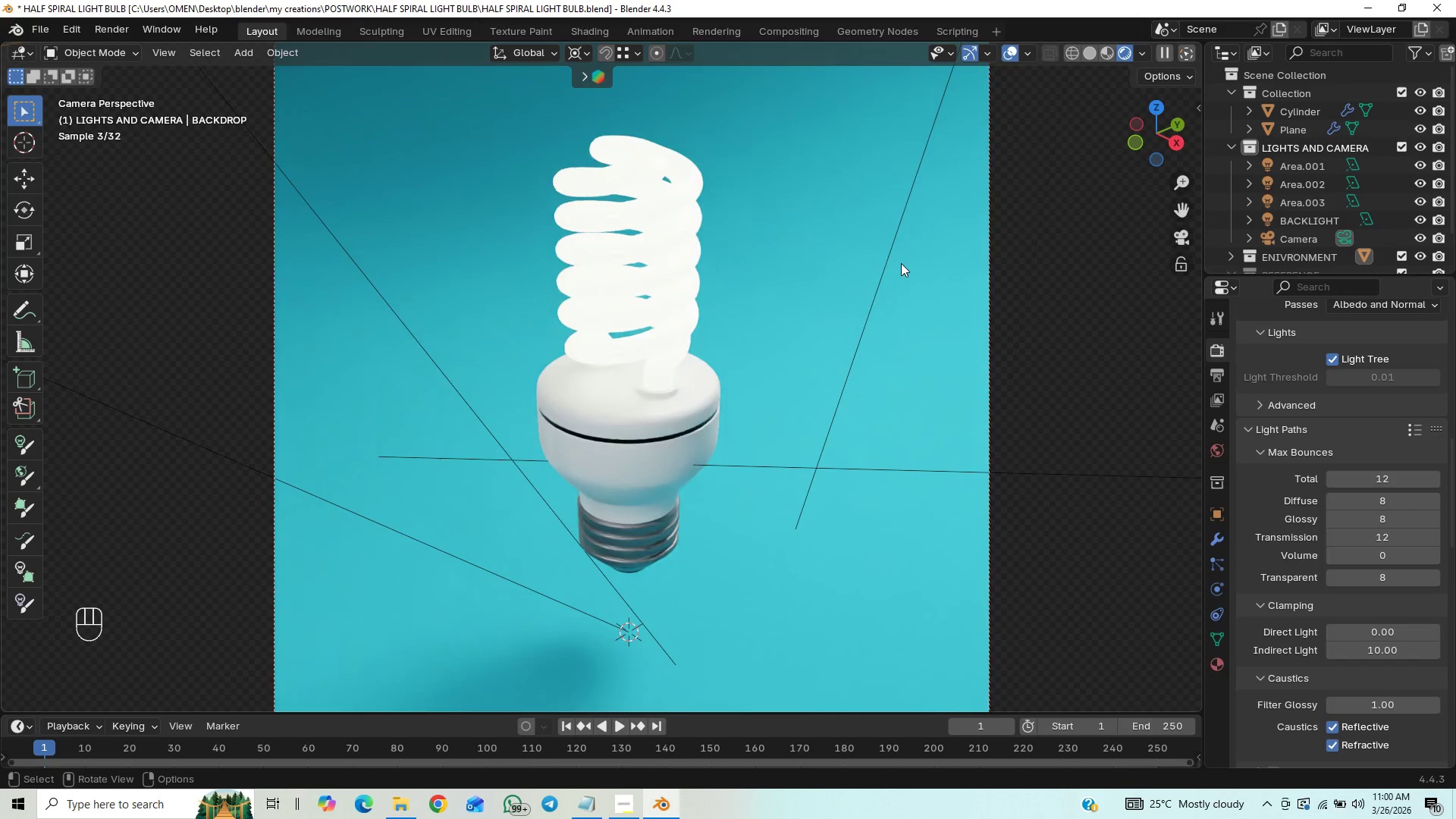 
scroll: coordinate [901, 263], scroll_direction: up, amount: 14.0
 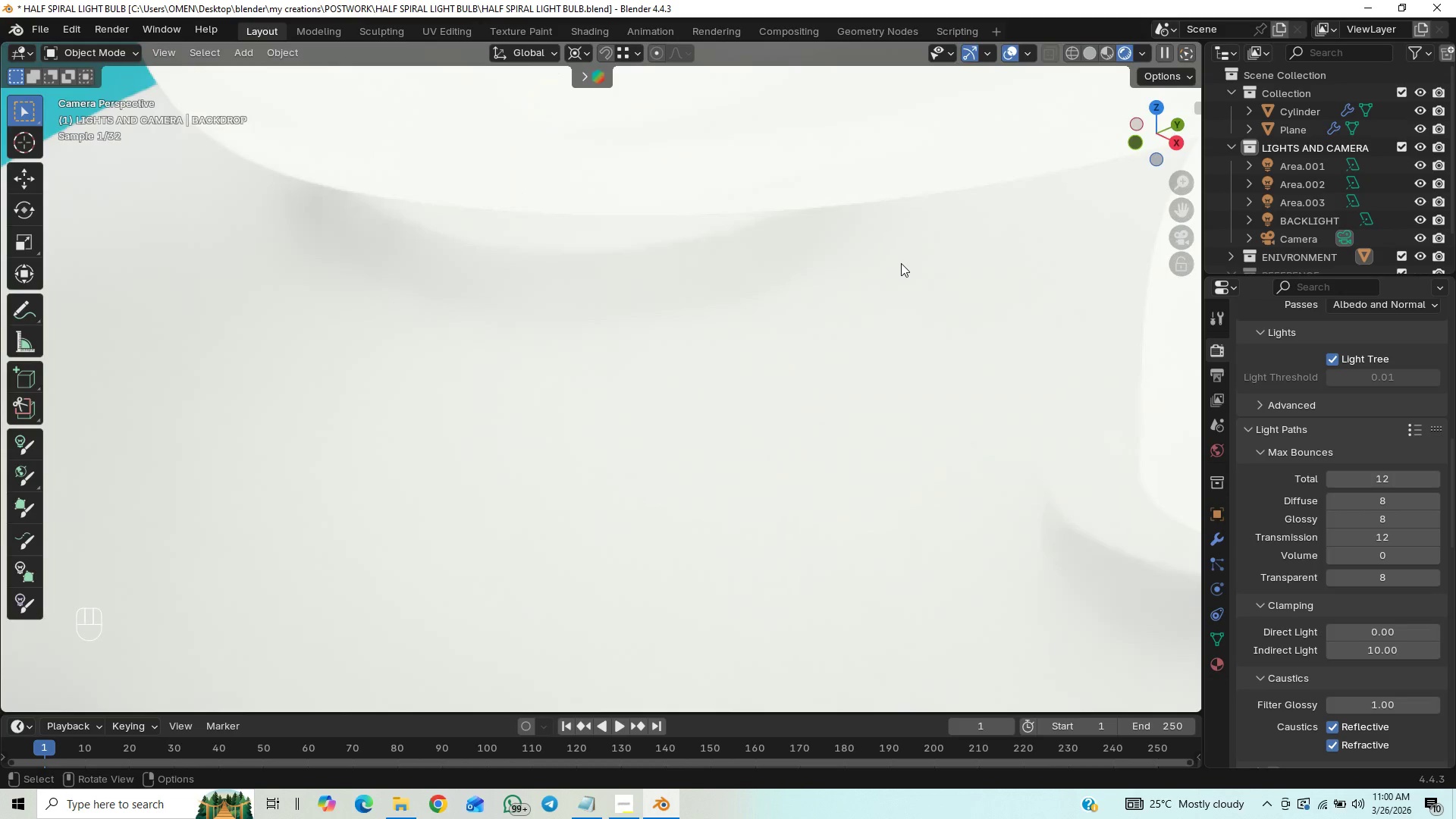 
scroll: coordinate [901, 263], scroll_direction: down, amount: 11.0
 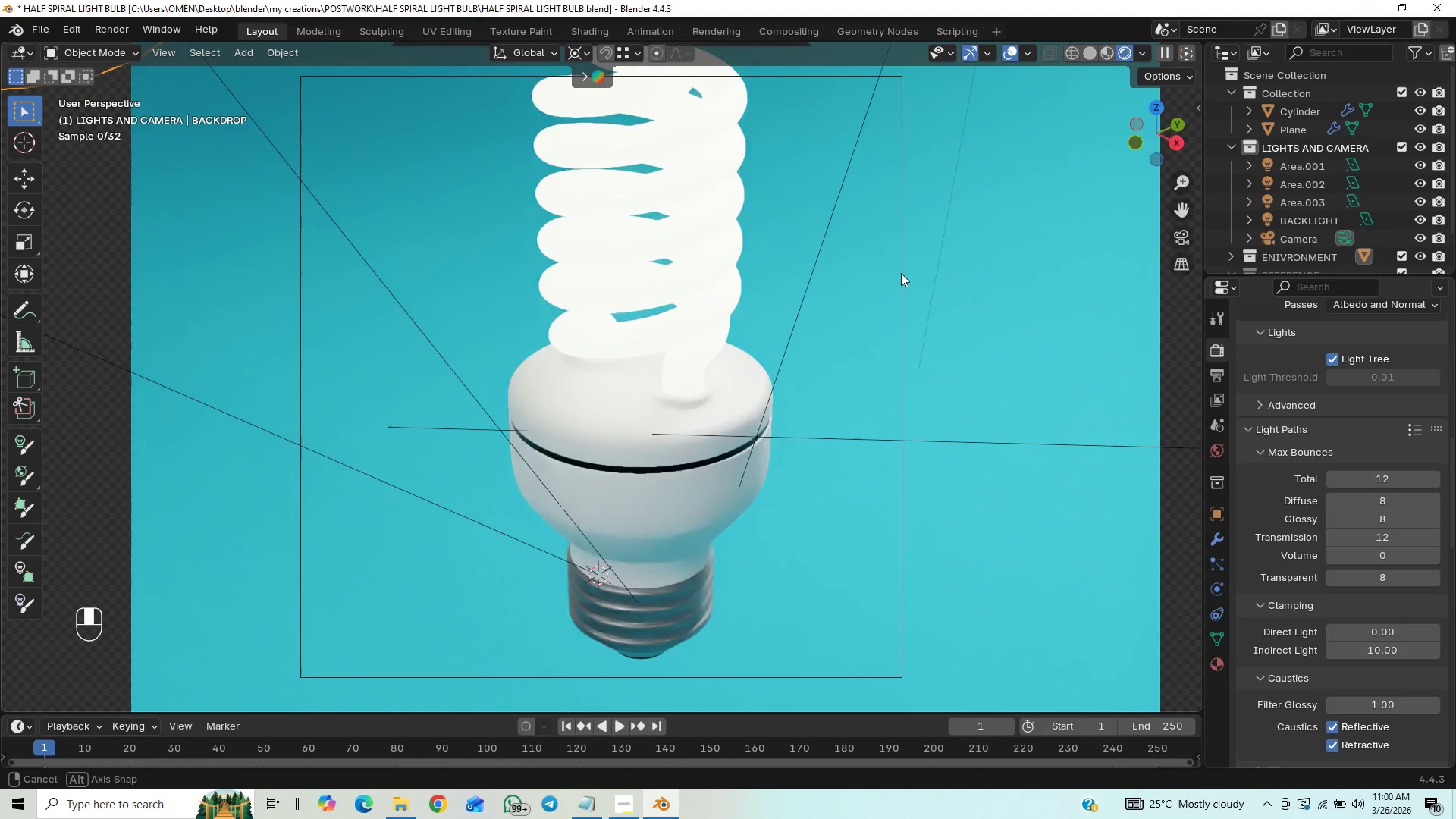 
double_click([899, 321])
 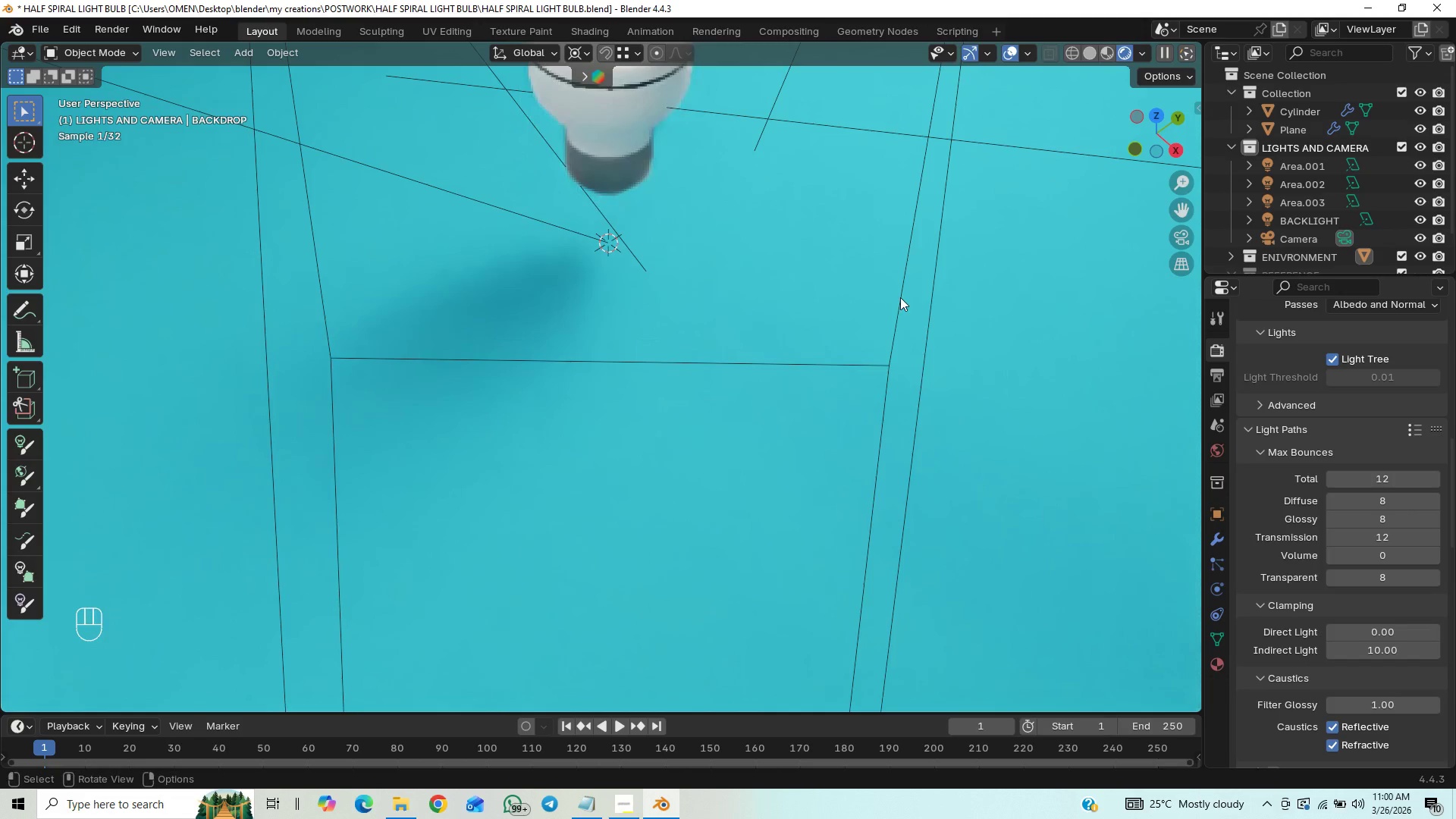 
scroll: coordinate [900, 297], scroll_direction: down, amount: 6.0
 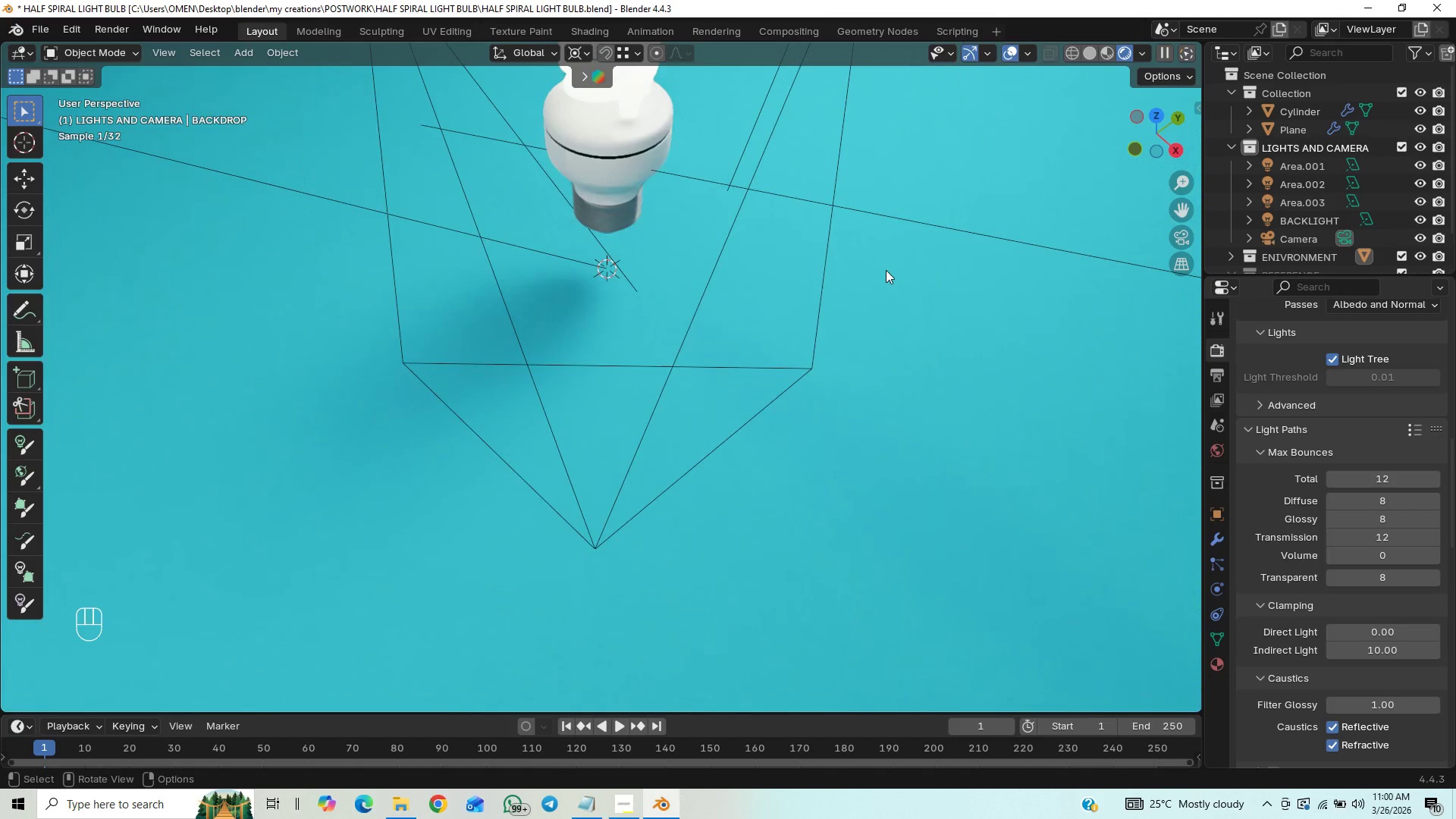 
hold_key(key=ShiftLeft, duration=0.59)
 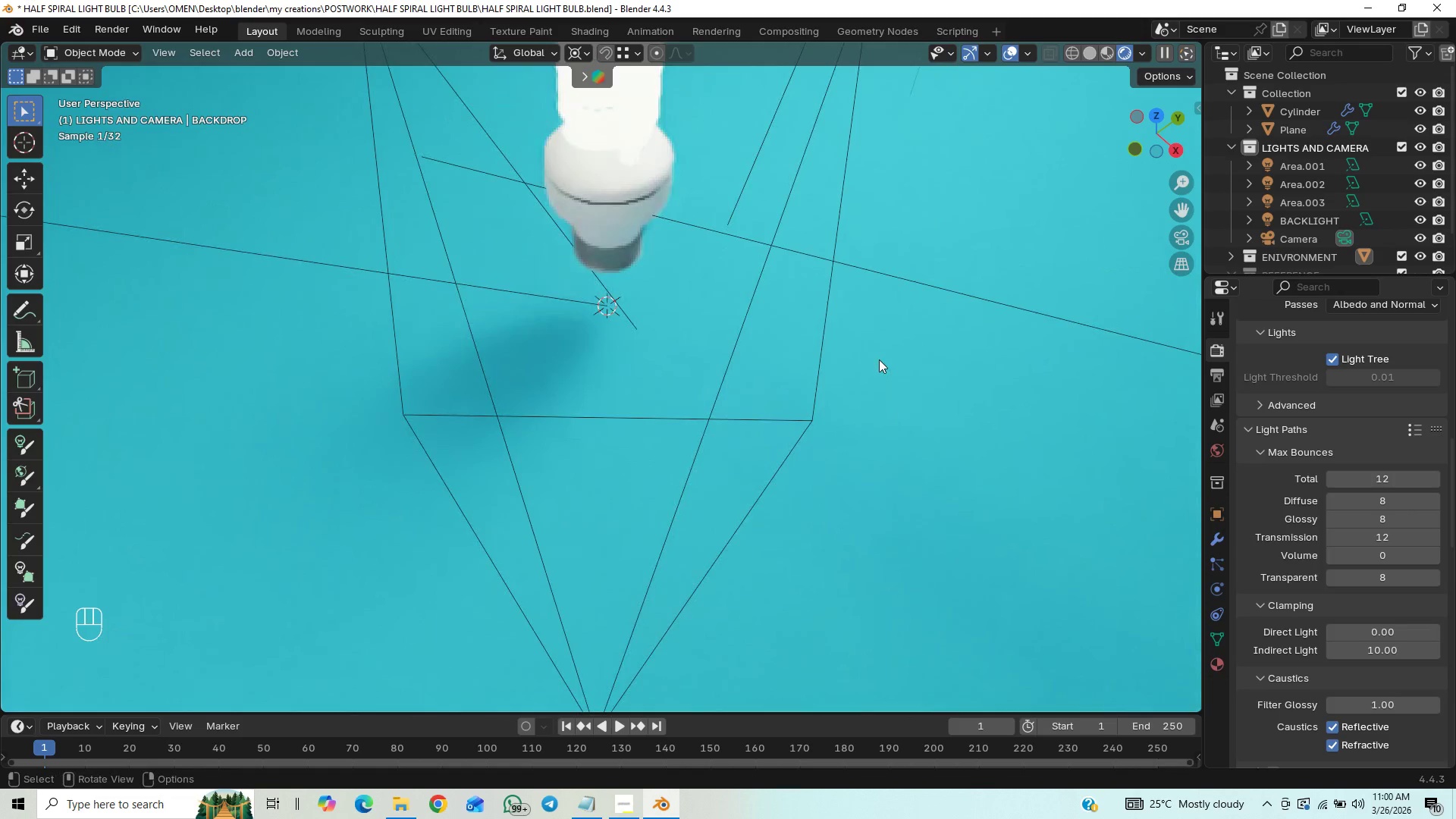 
scroll: coordinate [879, 359], scroll_direction: down, amount: 2.0
 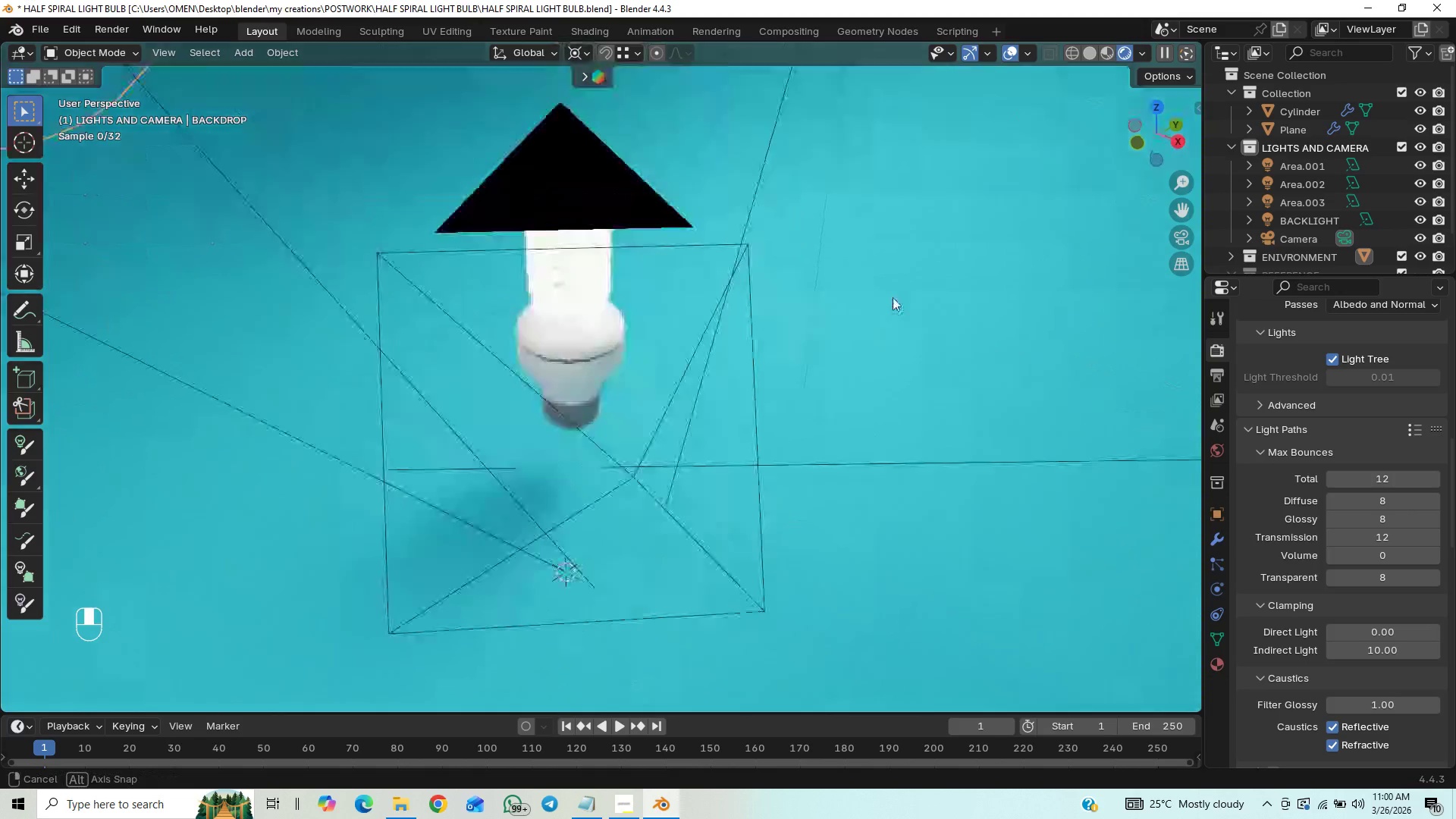 
hold_key(key=ShiftLeft, duration=1.5)
 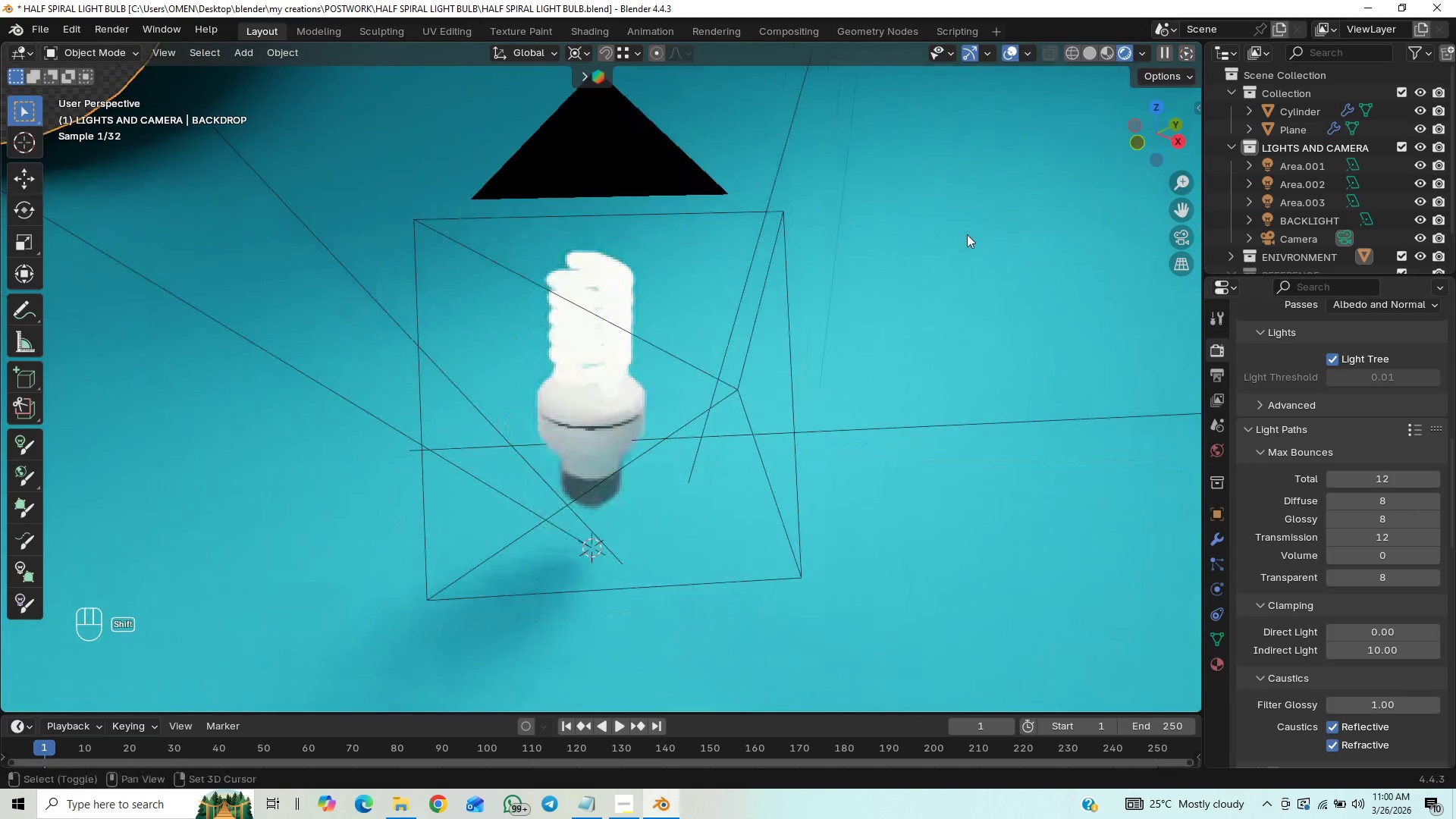 
key(Shift+ShiftLeft)
 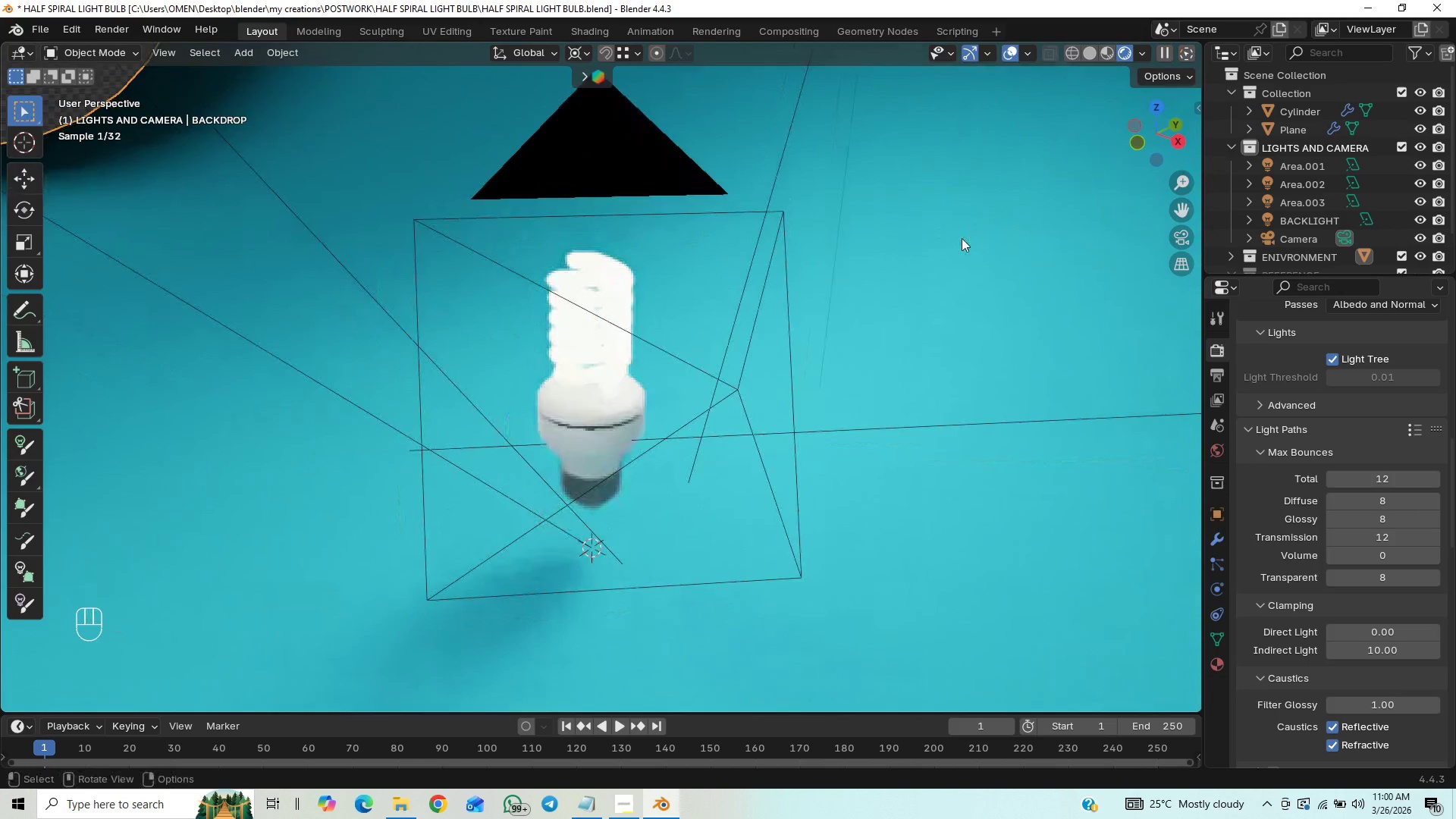 
key(Shift+ShiftLeft)
 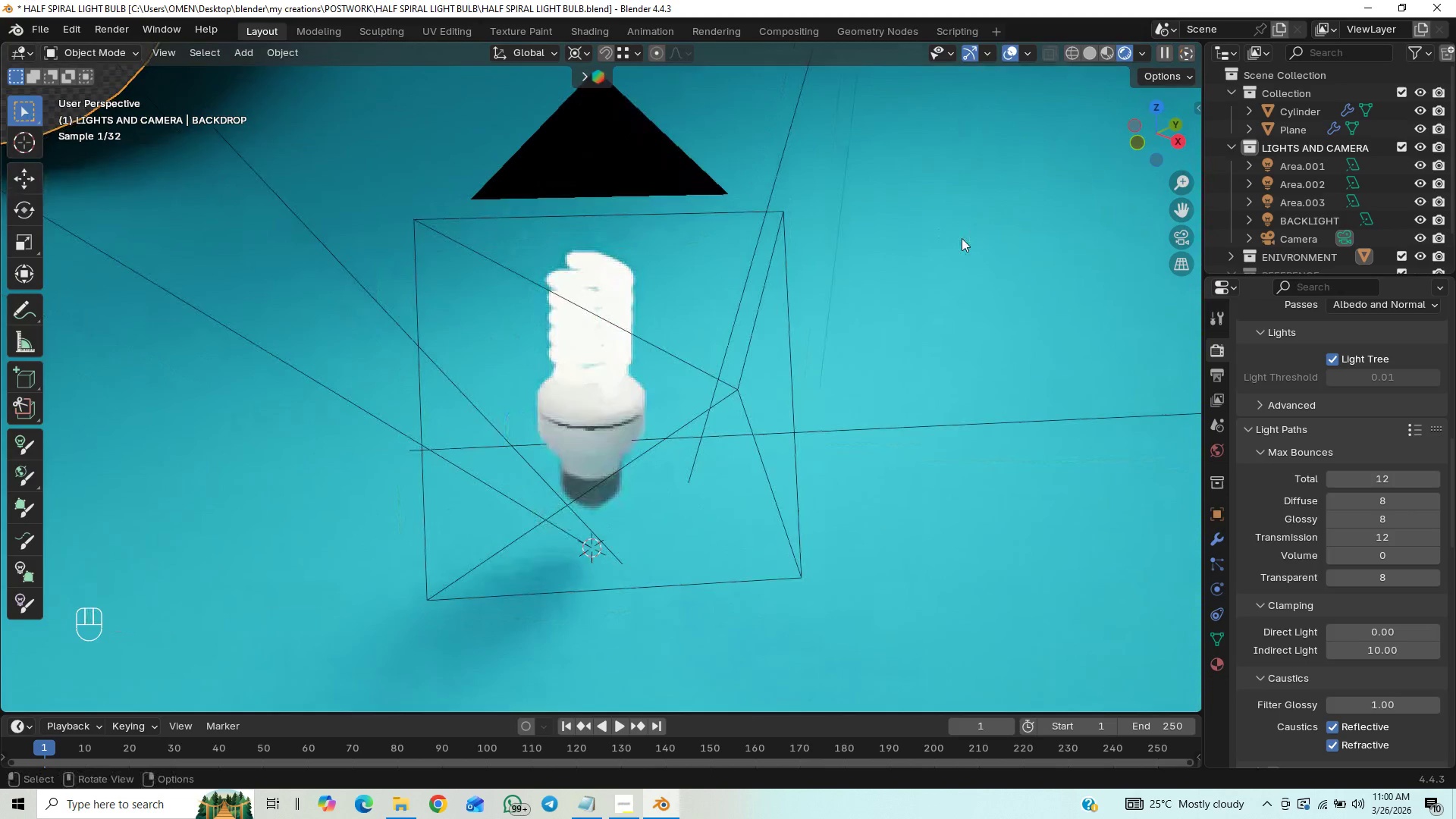 
key(Shift+ShiftLeft)
 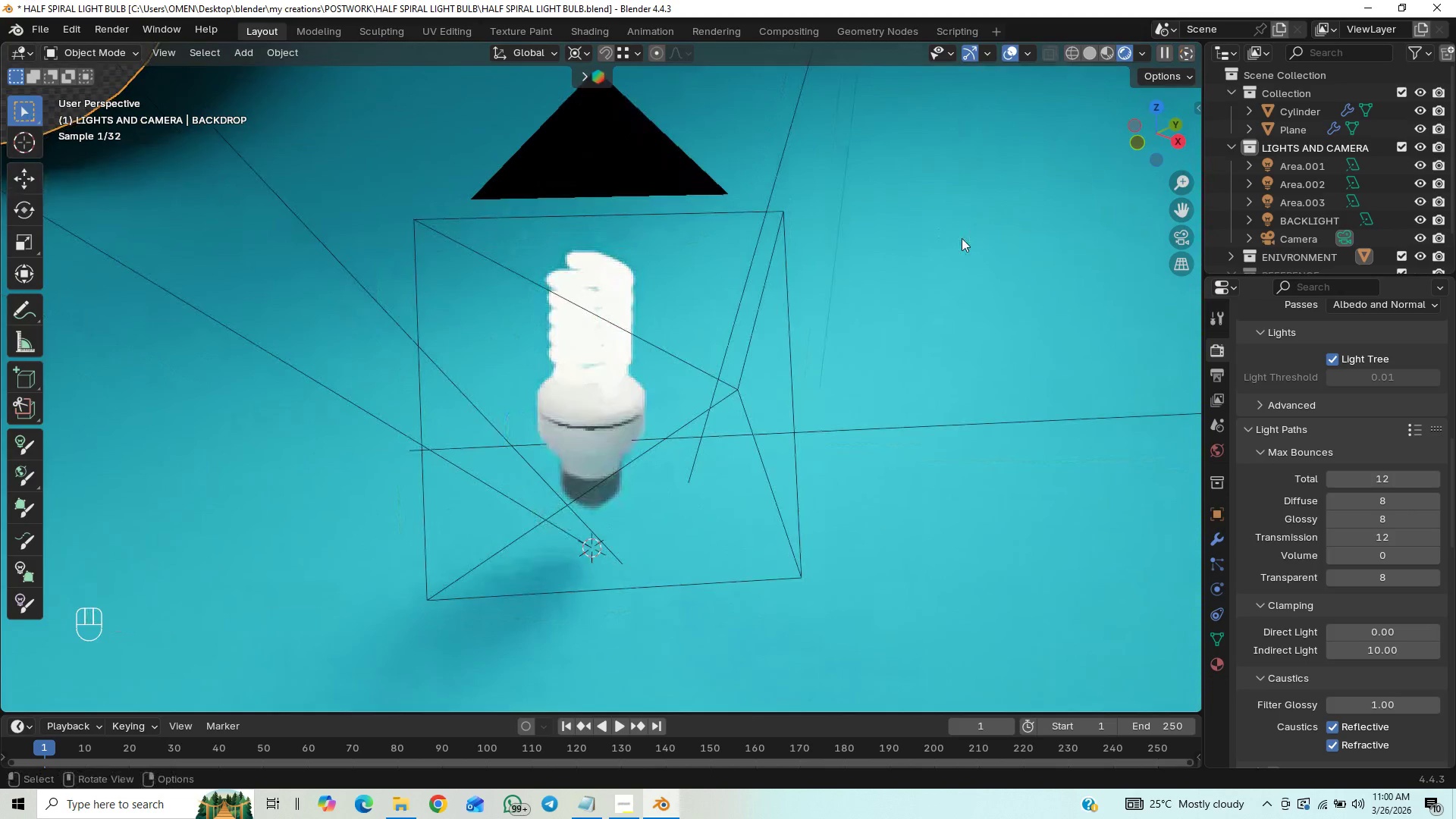 
key(Shift+ShiftLeft)
 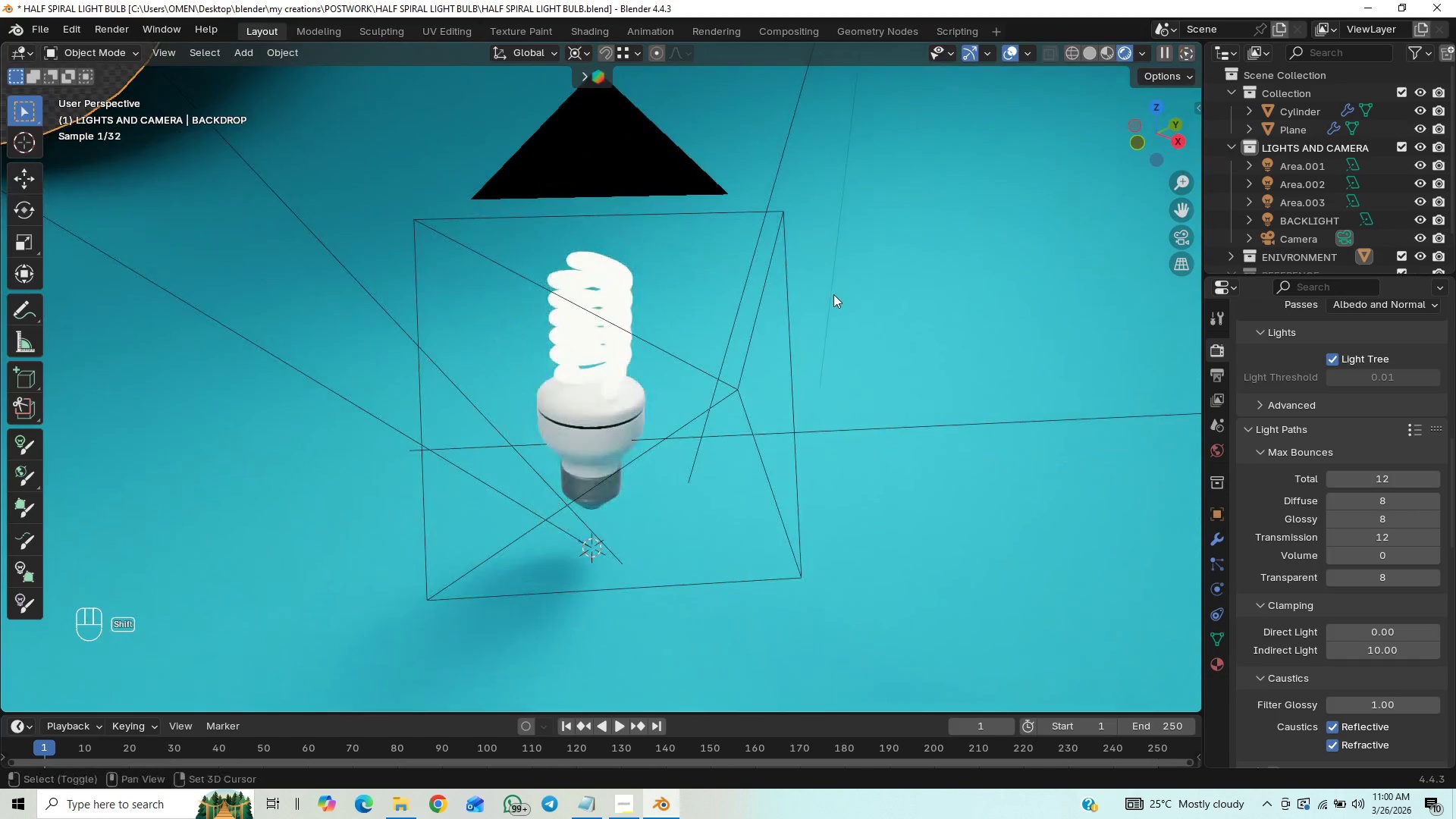 
hold_key(key=ShiftLeft, duration=0.53)
 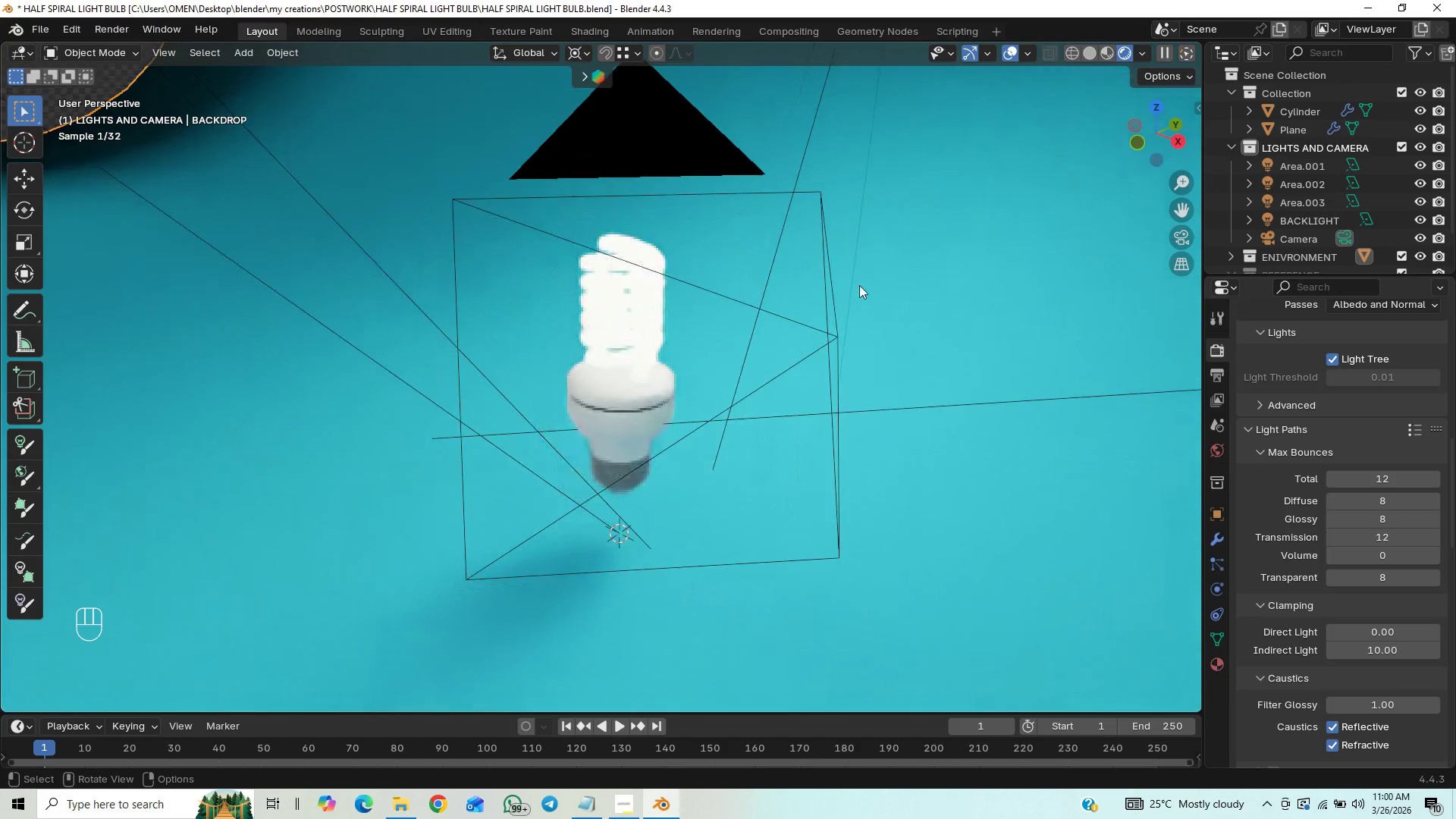 
scroll: coordinate [859, 285], scroll_direction: up, amount: 1.0
 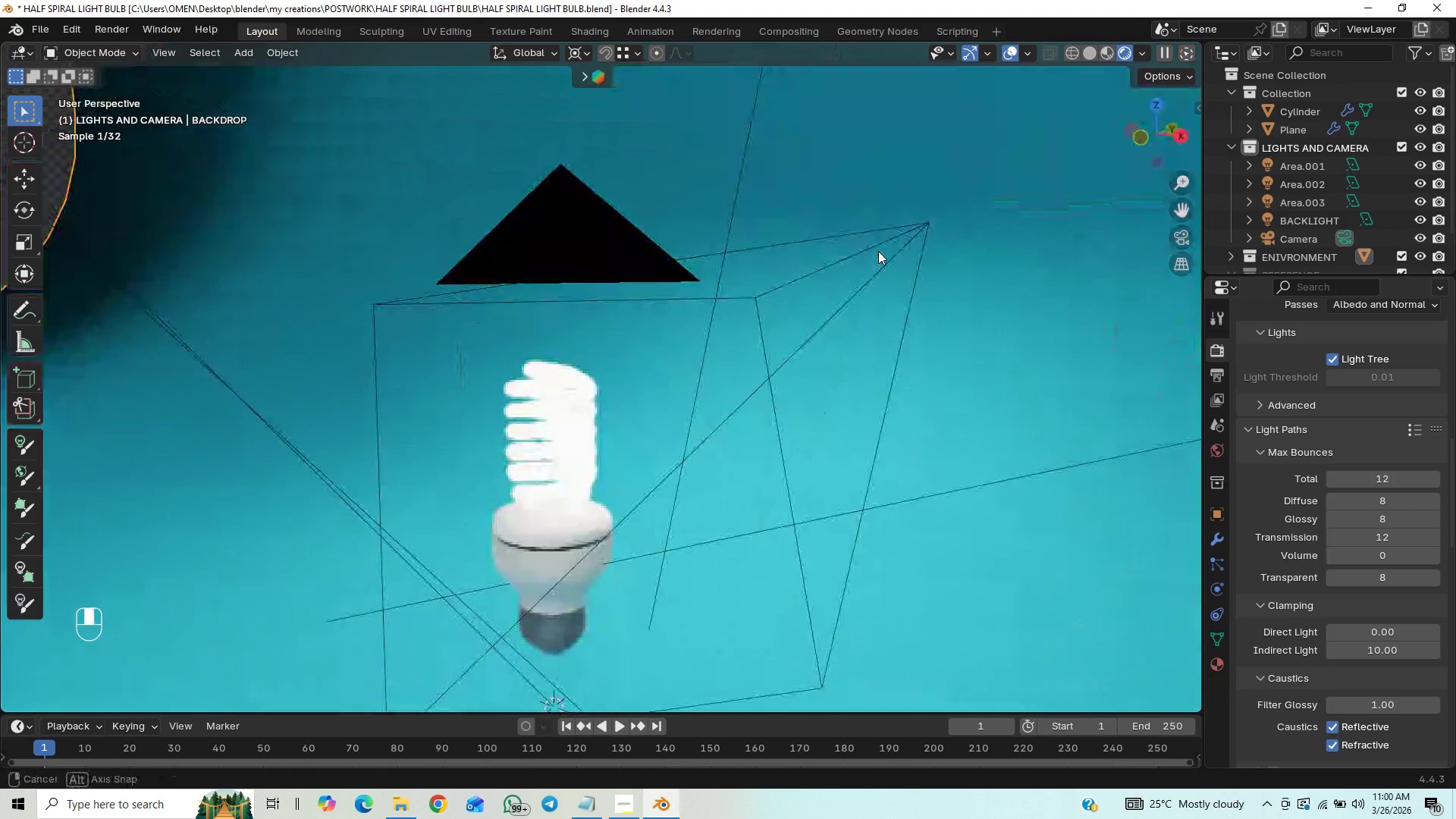 
hold_key(key=ShiftLeft, duration=1.5)
 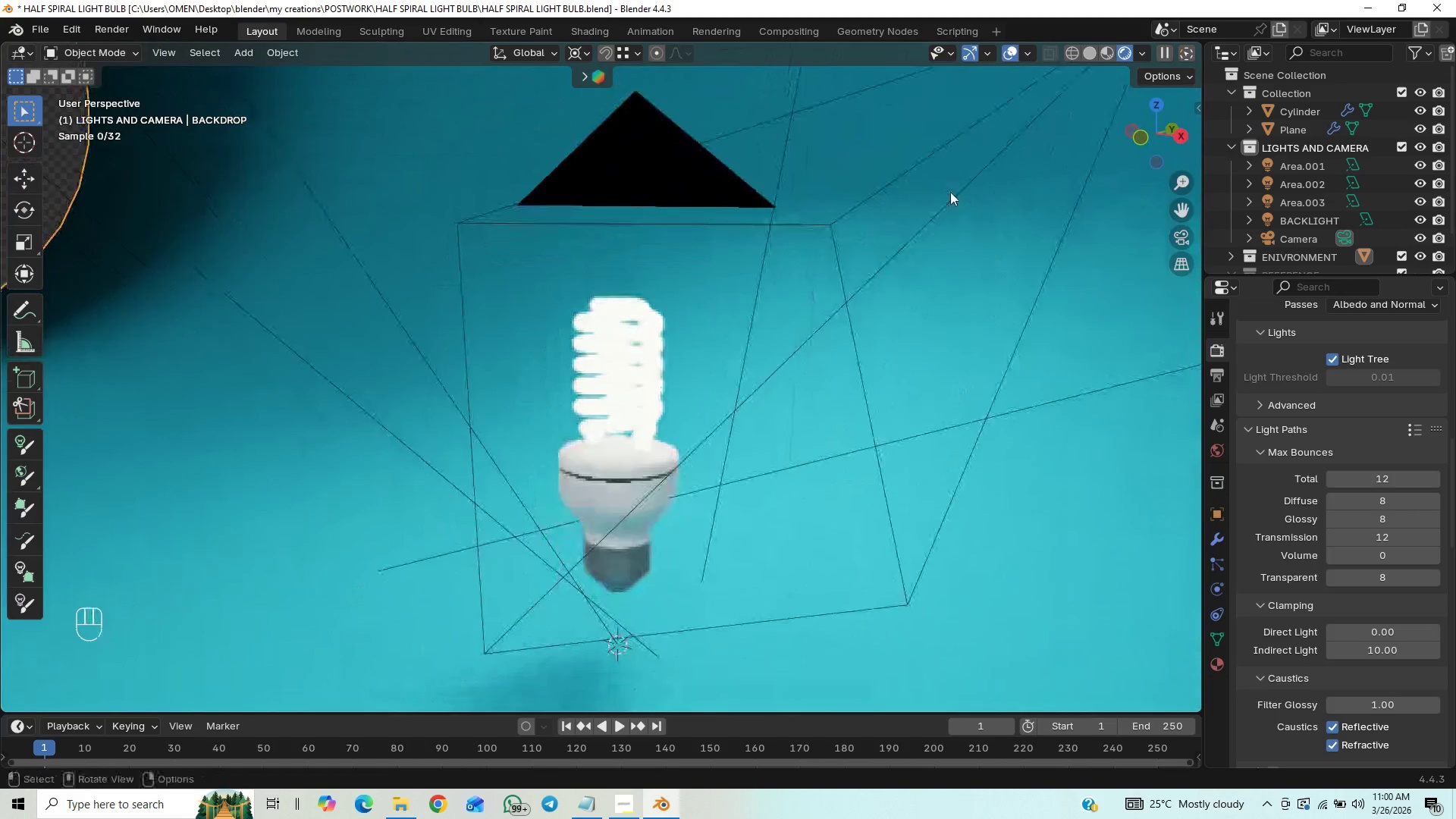 
hold_key(key=ShiftLeft, duration=0.56)
 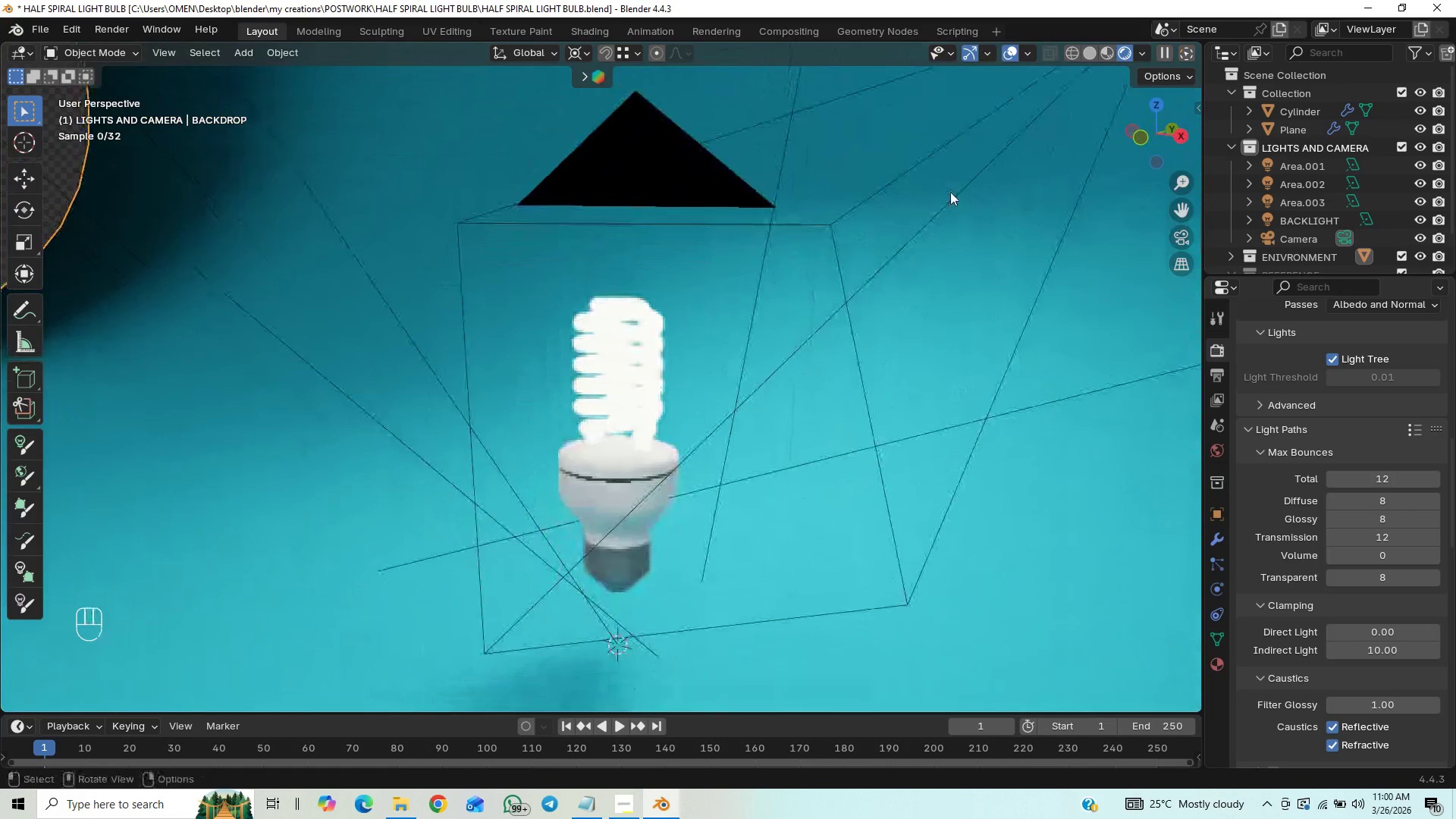 
scroll: coordinate [950, 192], scroll_direction: up, amount: 1.0
 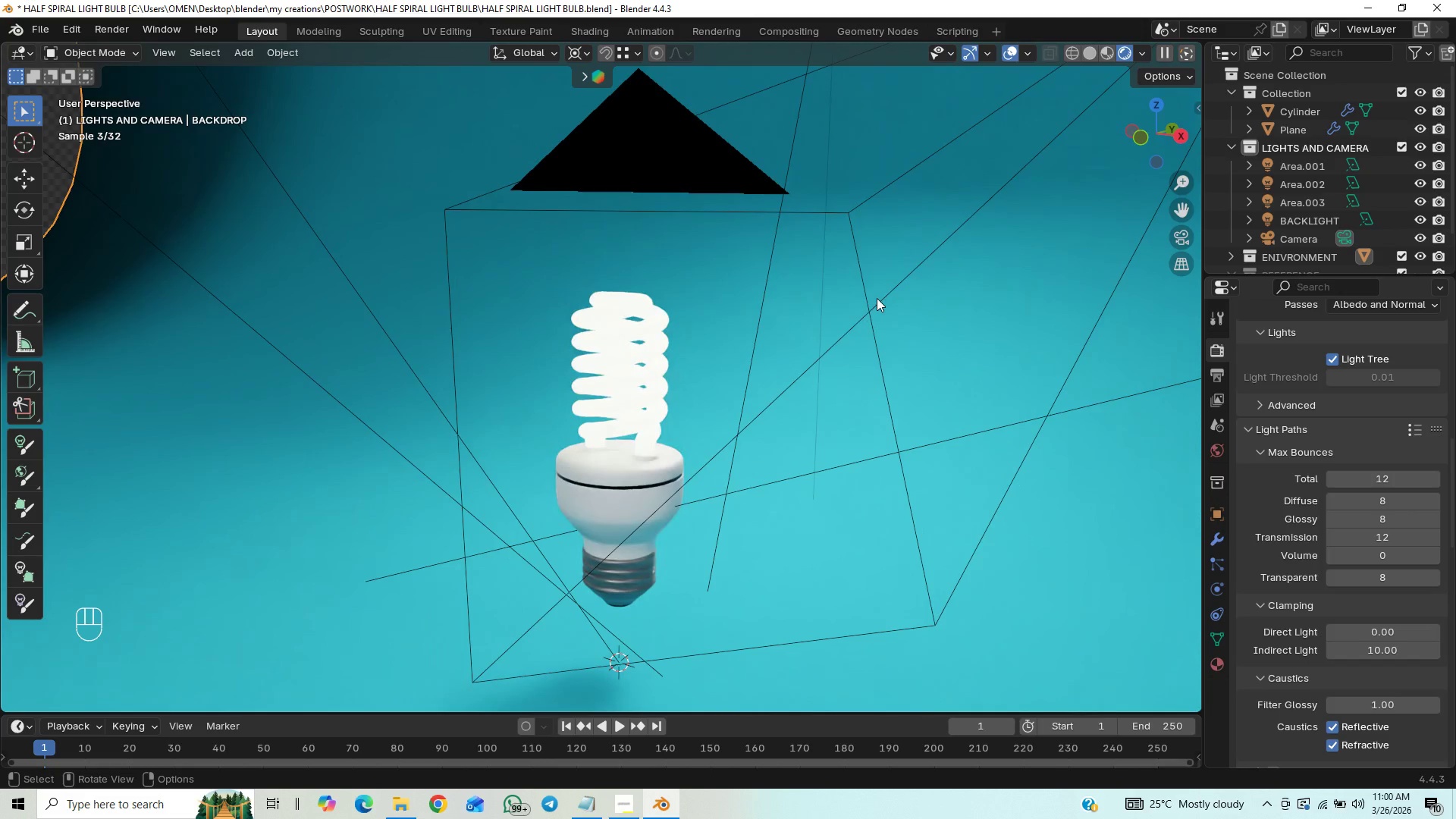 
scroll: coordinate [868, 300], scroll_direction: down, amount: 1.0
 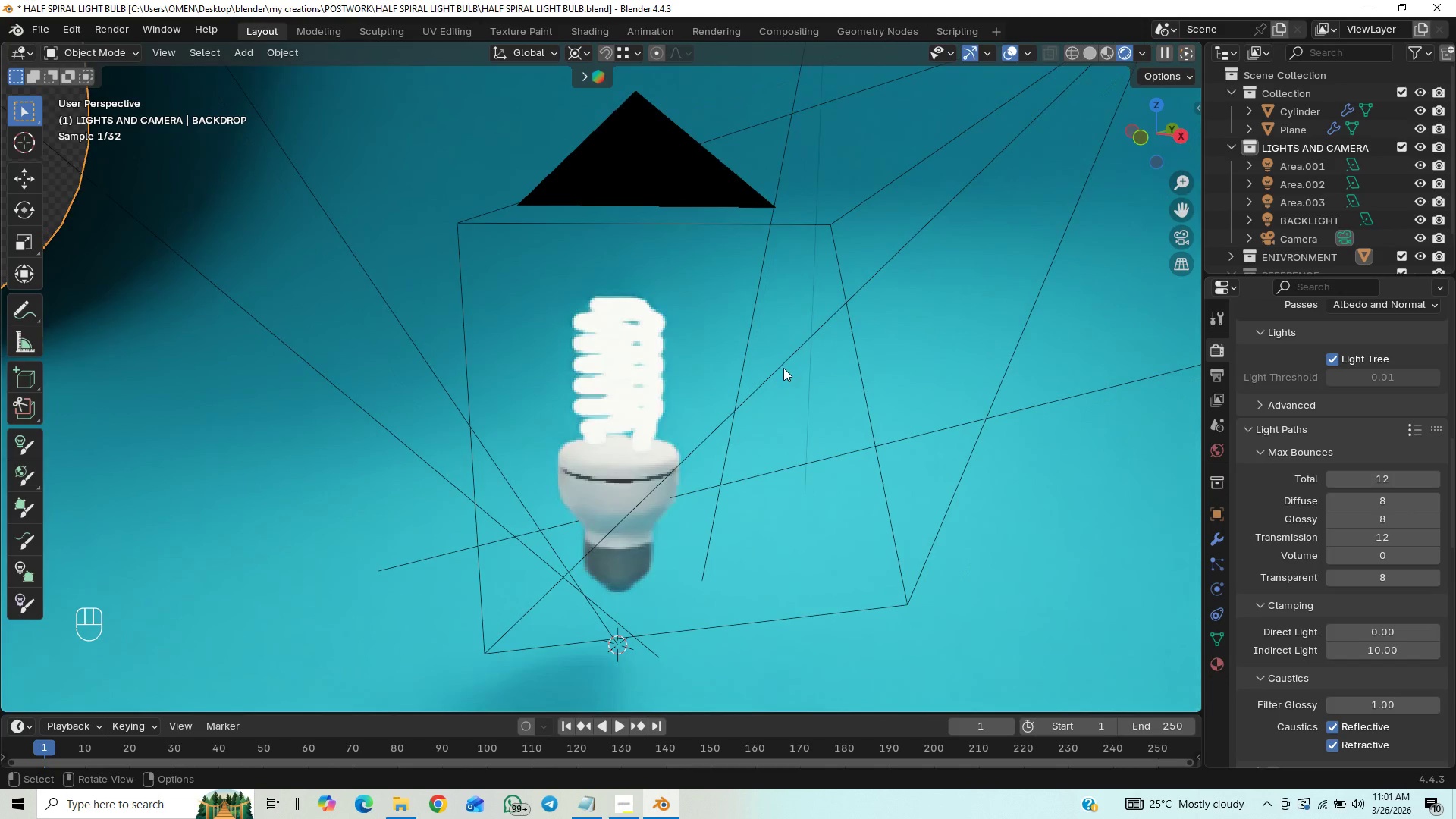 
hold_key(key=ShiftLeft, duration=0.73)
 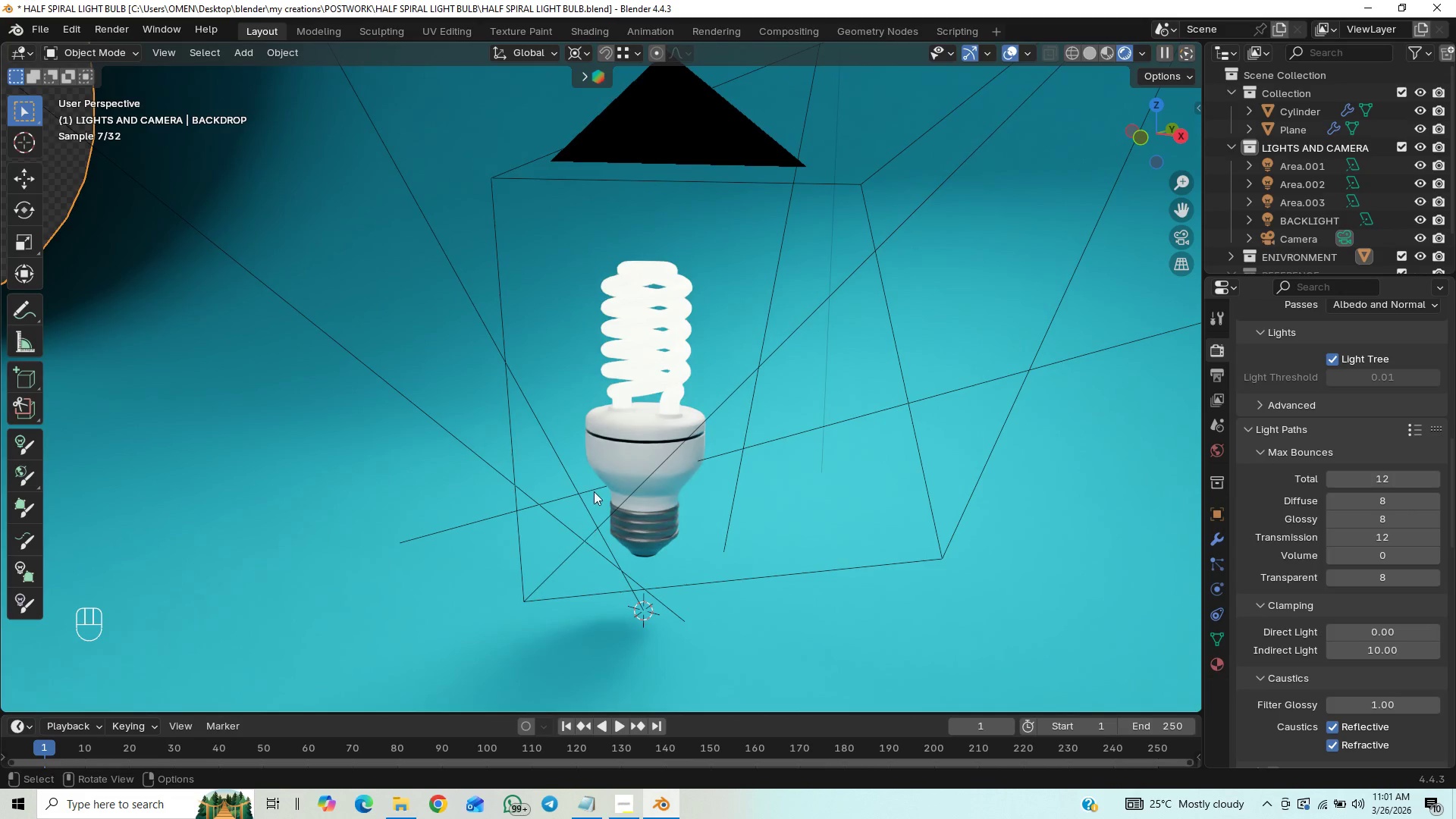 
wait(5.53)
 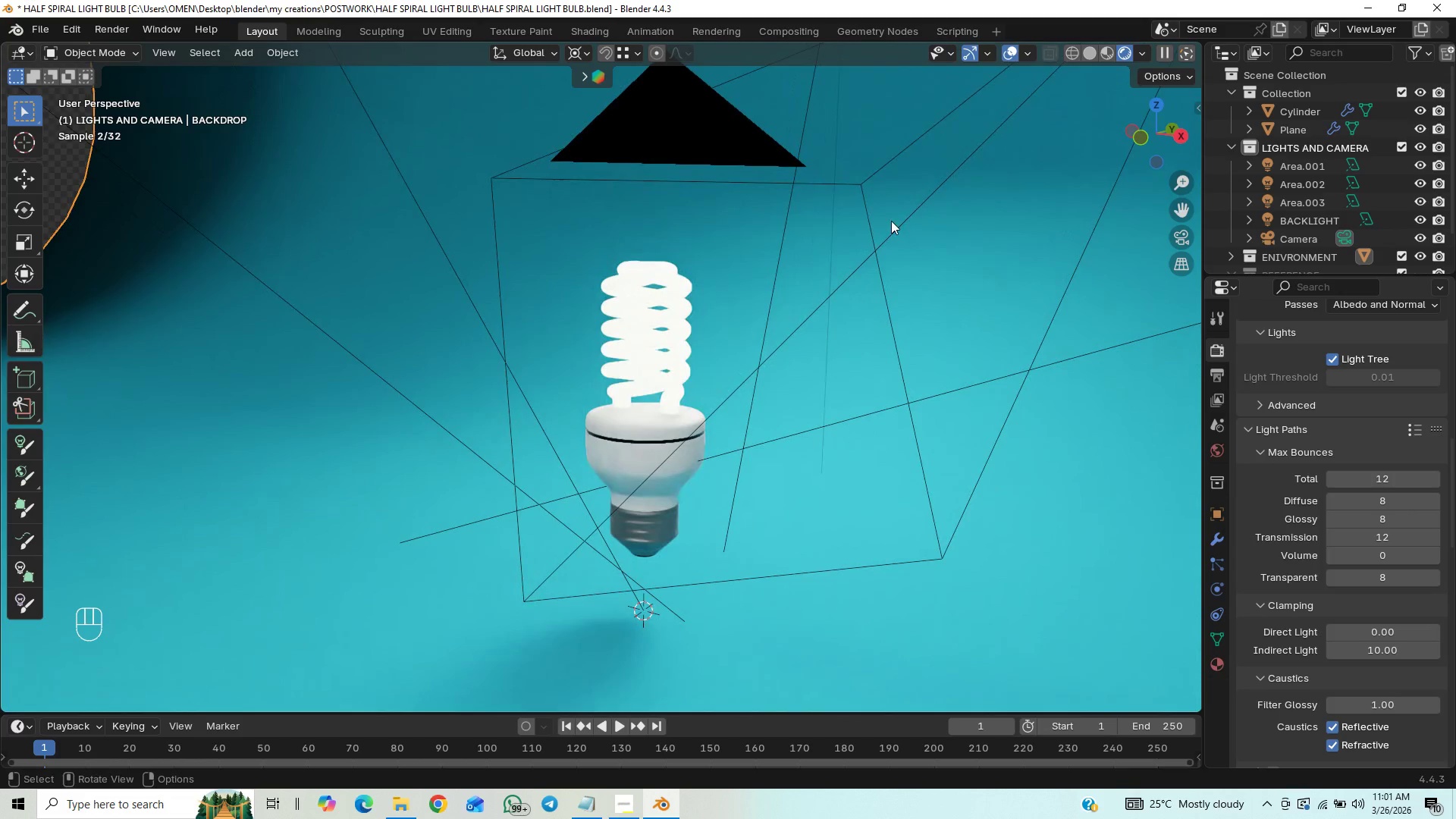 
hold_key(key=ControlLeft, duration=0.62)
 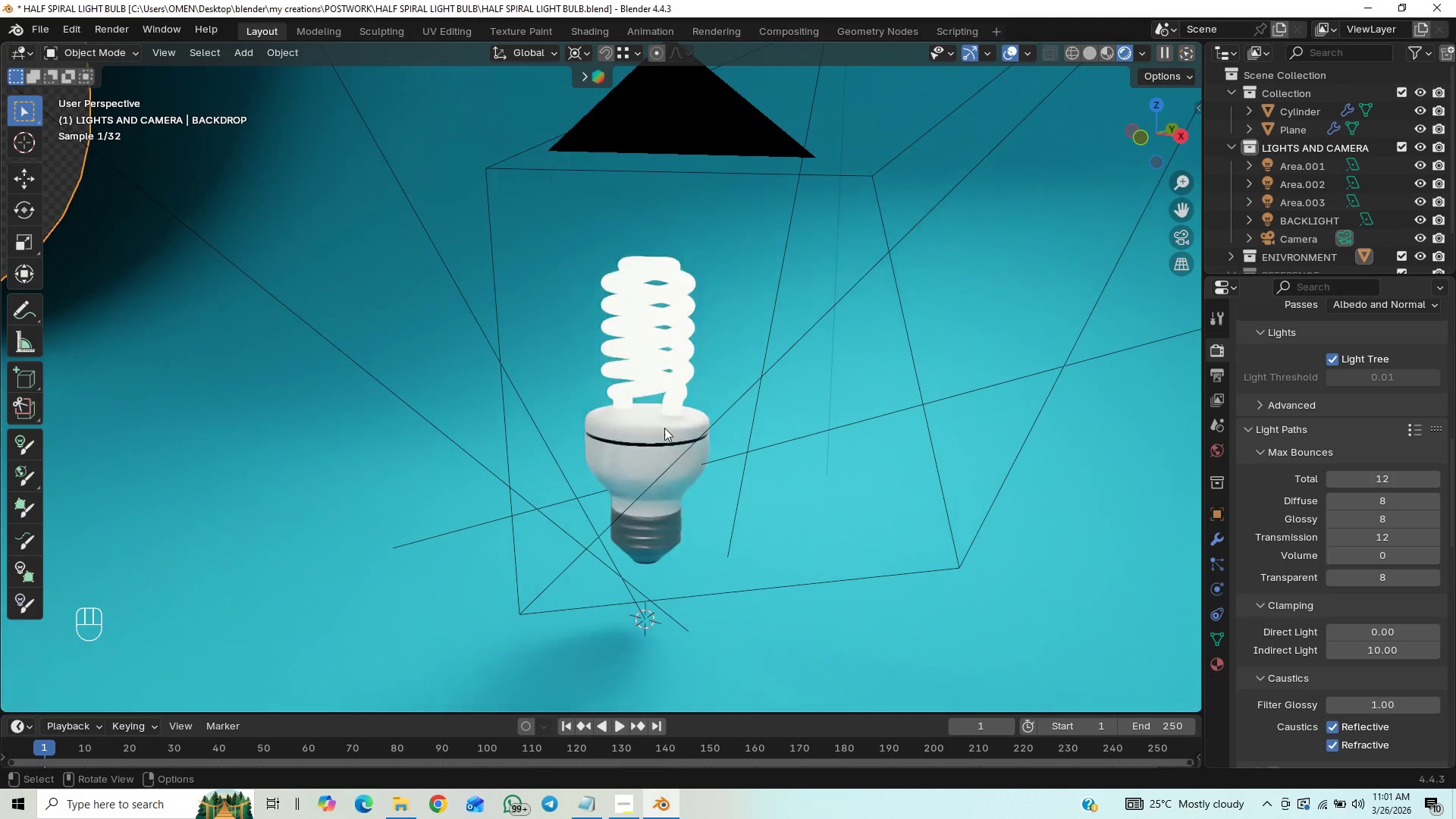 
hold_key(key=ShiftLeft, duration=1.25)
middle_click([714, 473])
 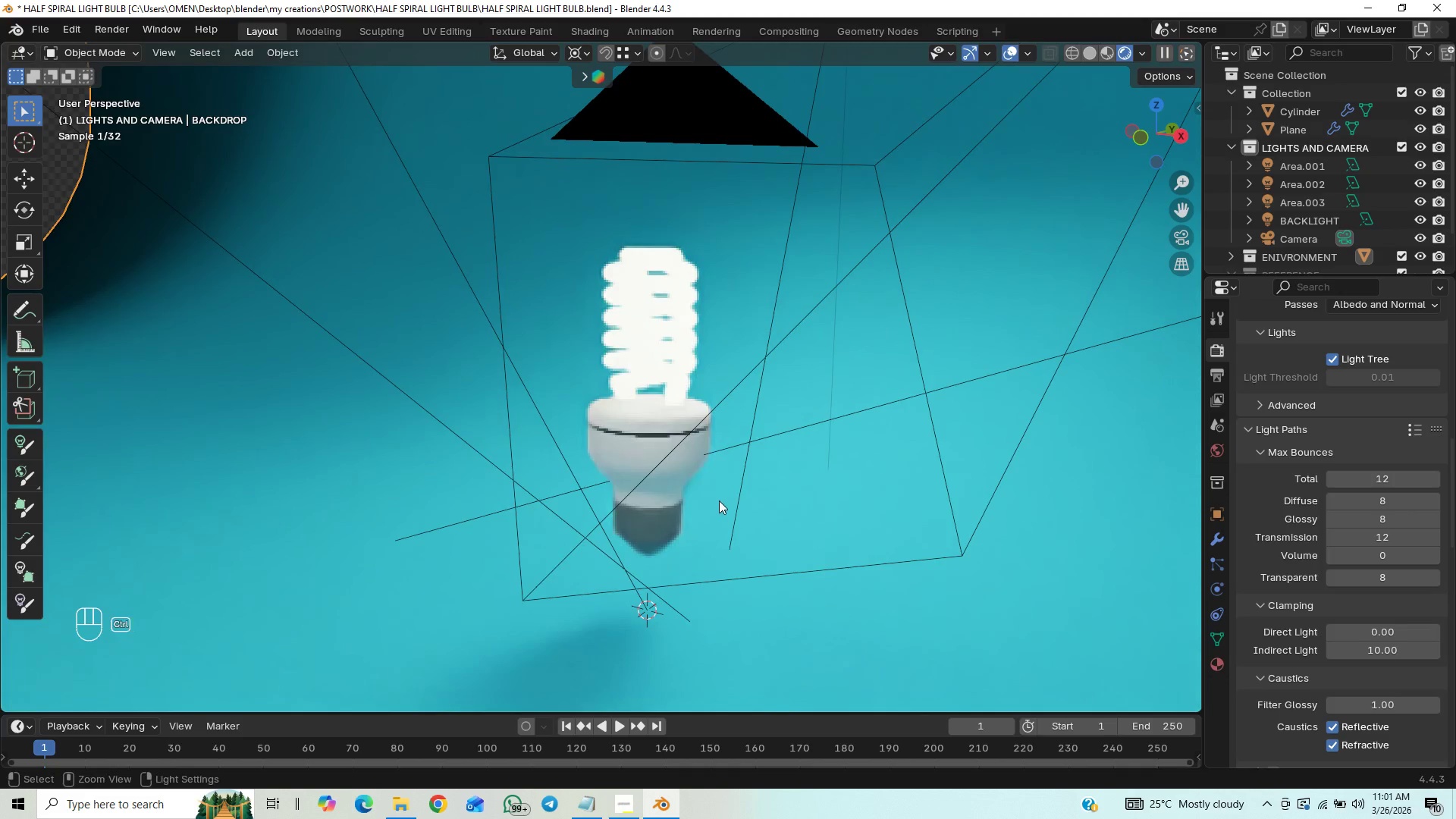 
key(Control+S)
 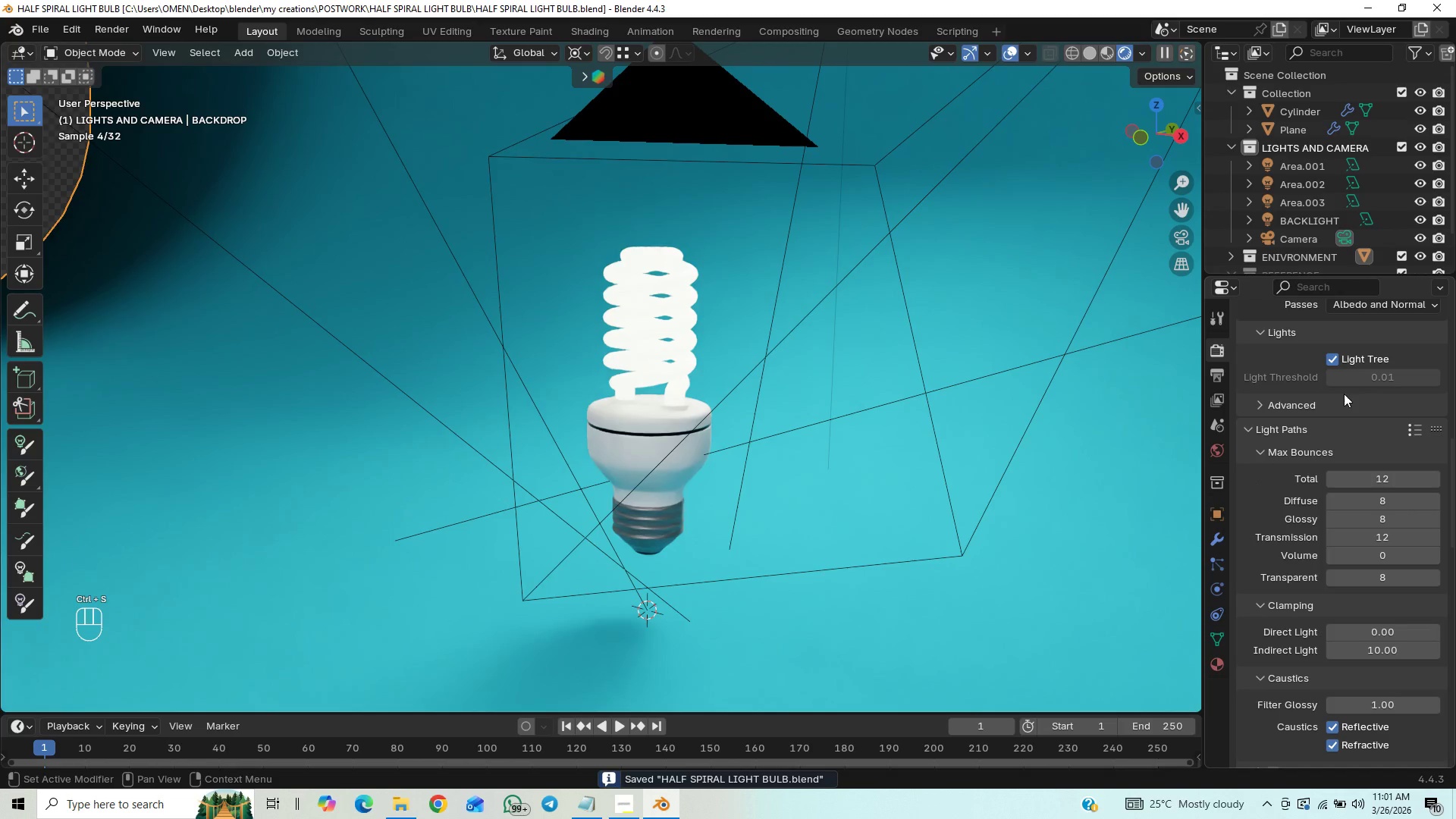 
left_click_drag(start_coordinate=[1454, 471], to_coordinate=[1448, 388])
 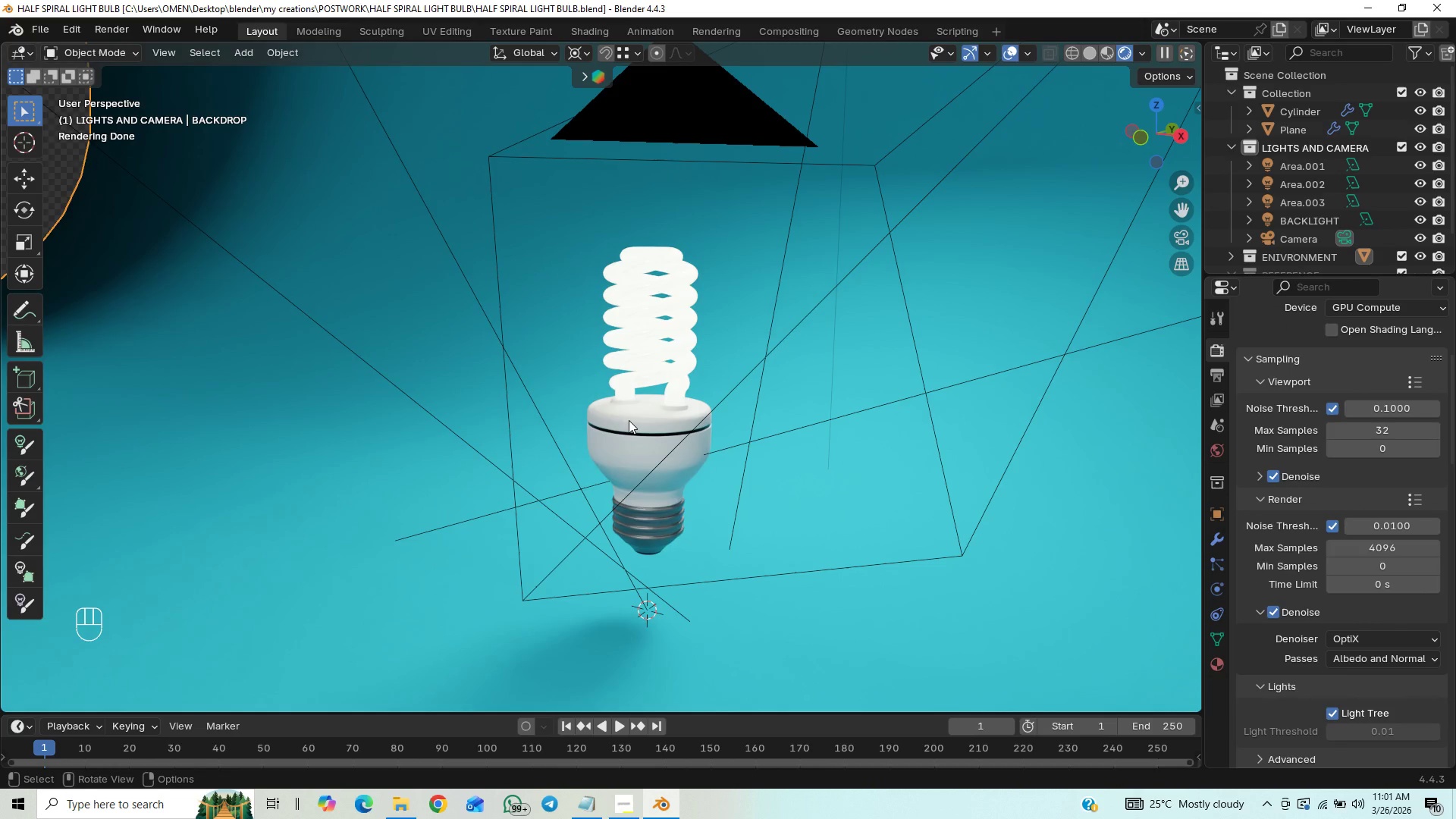 
key(Control+S)
 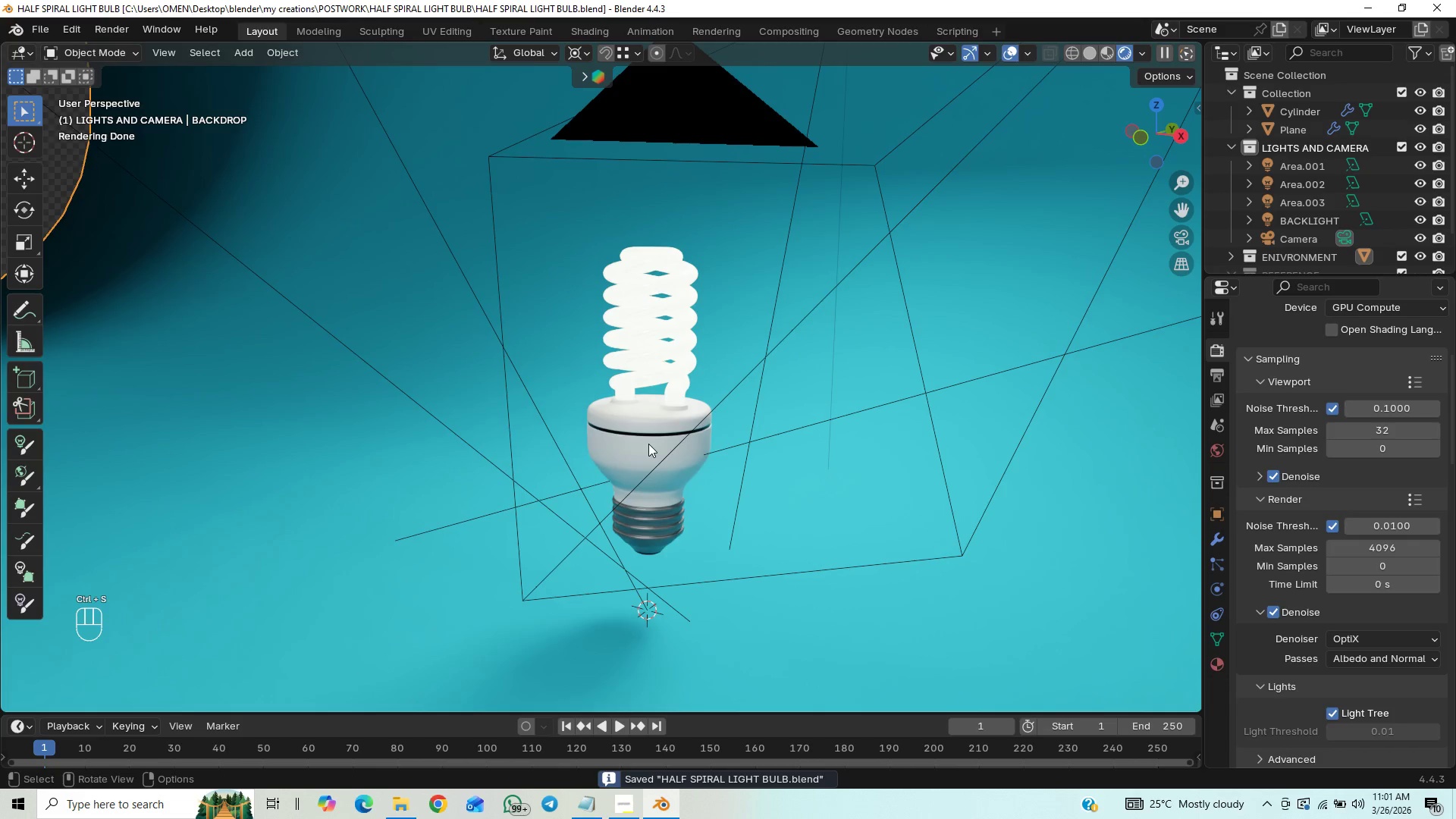 
scroll: coordinate [645, 442], scroll_direction: up, amount: 3.0
 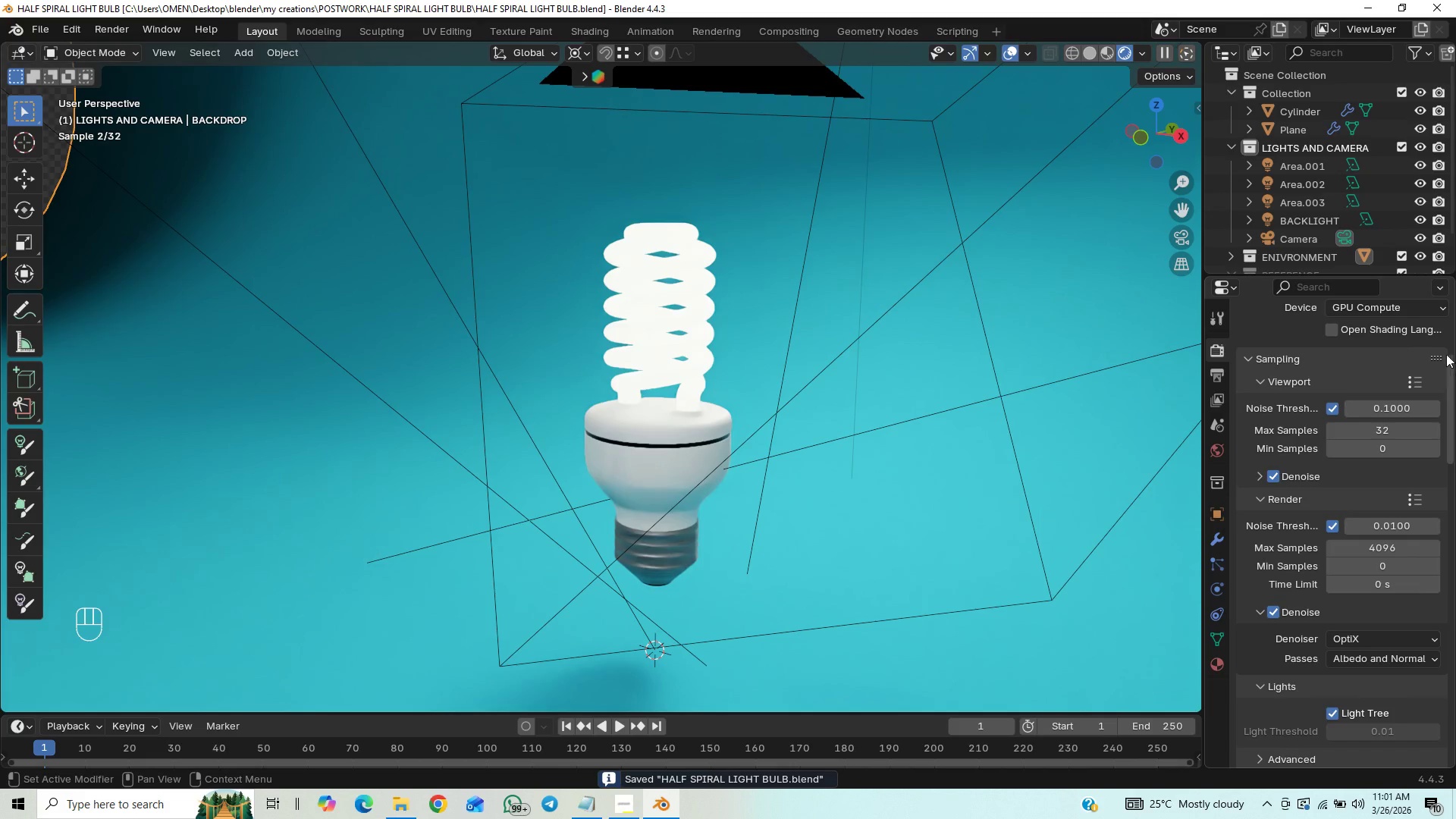 
left_click_drag(start_coordinate=[1454, 385], to_coordinate=[1455, 508])
 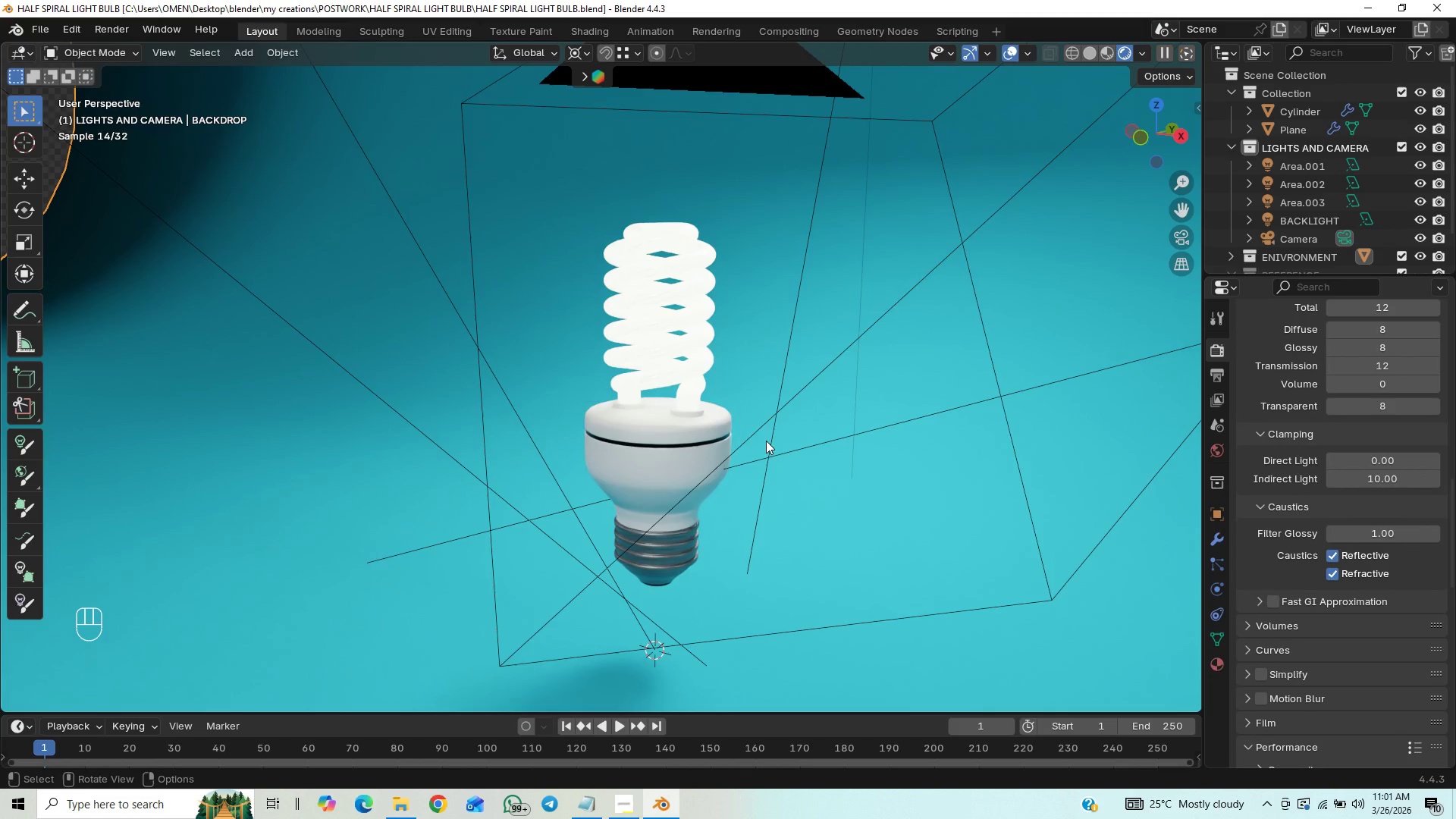 
scroll: coordinate [766, 442], scroll_direction: up, amount: 4.0
 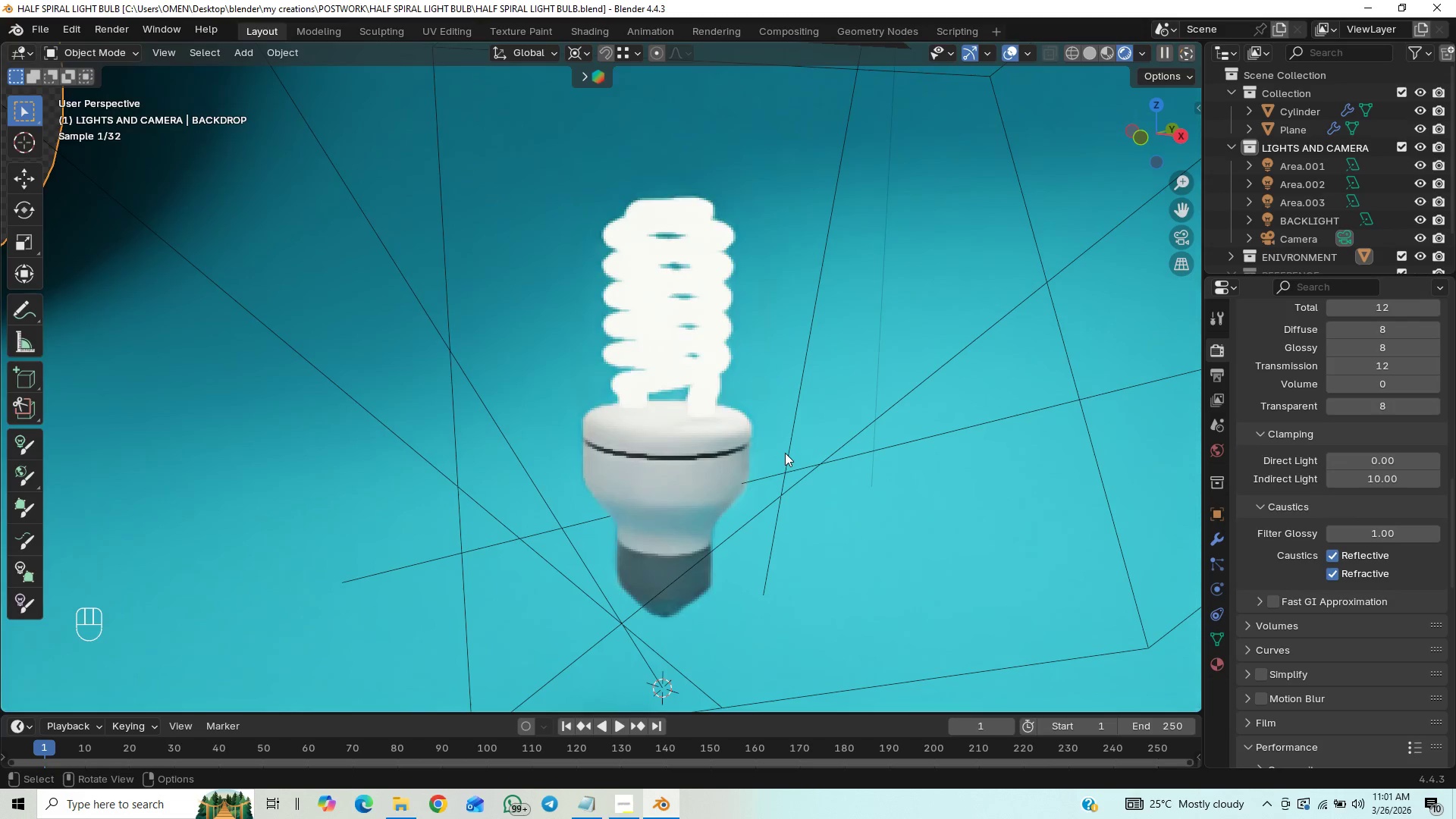 
key(Control+S)
 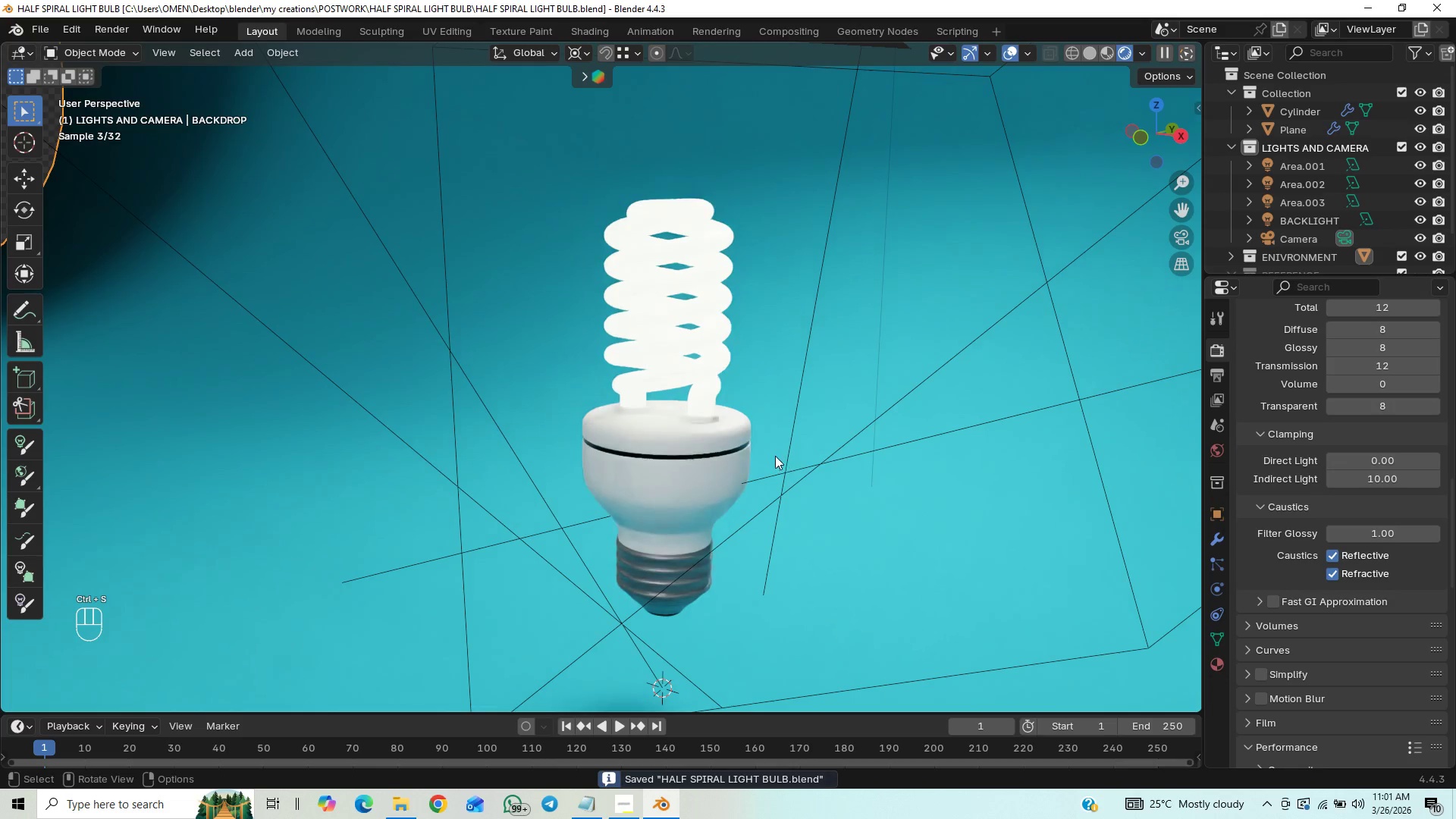 
hold_key(key=ShiftLeft, duration=1.33)
 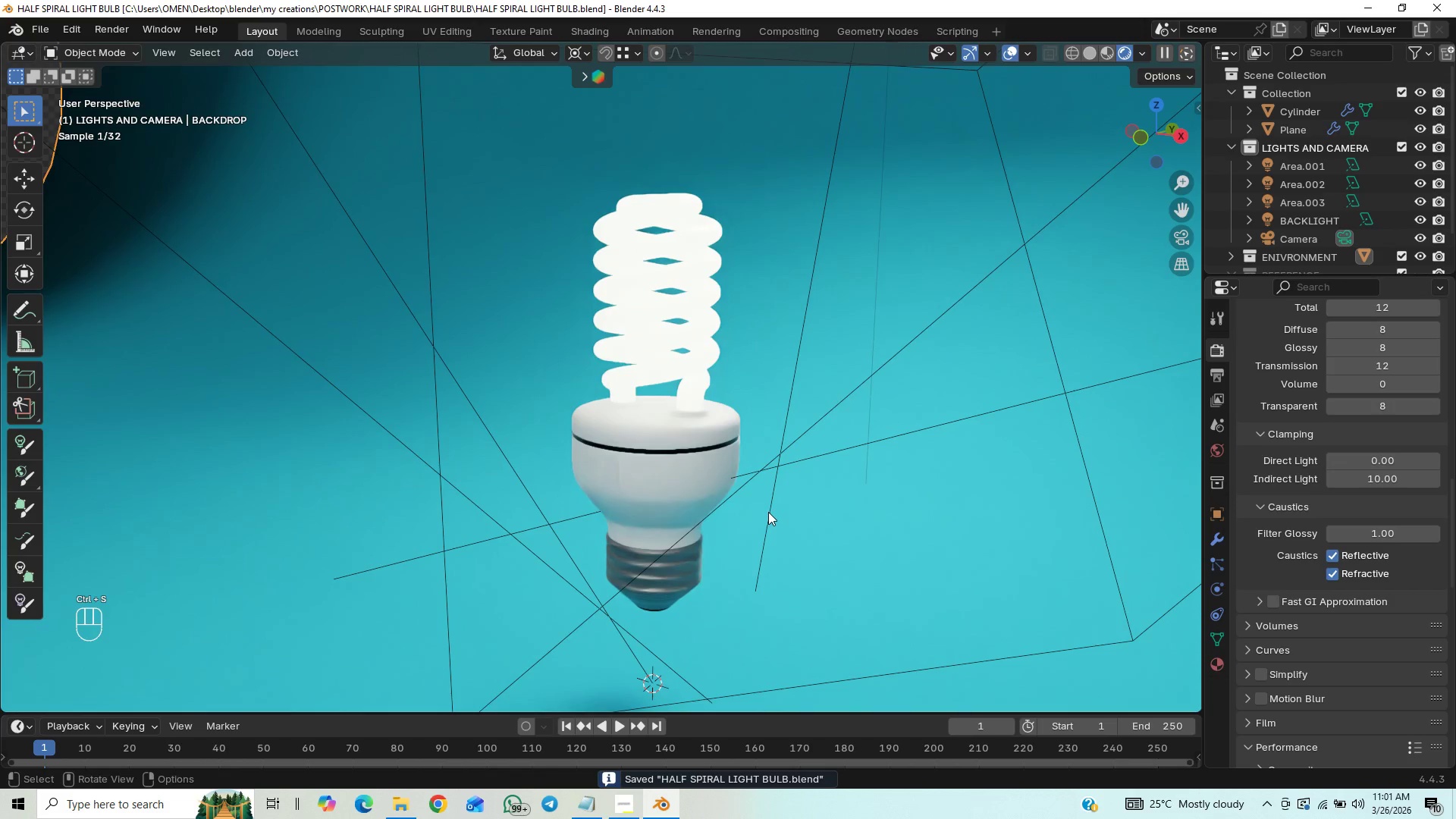 
hold_key(key=ControlLeft, duration=1.52)
 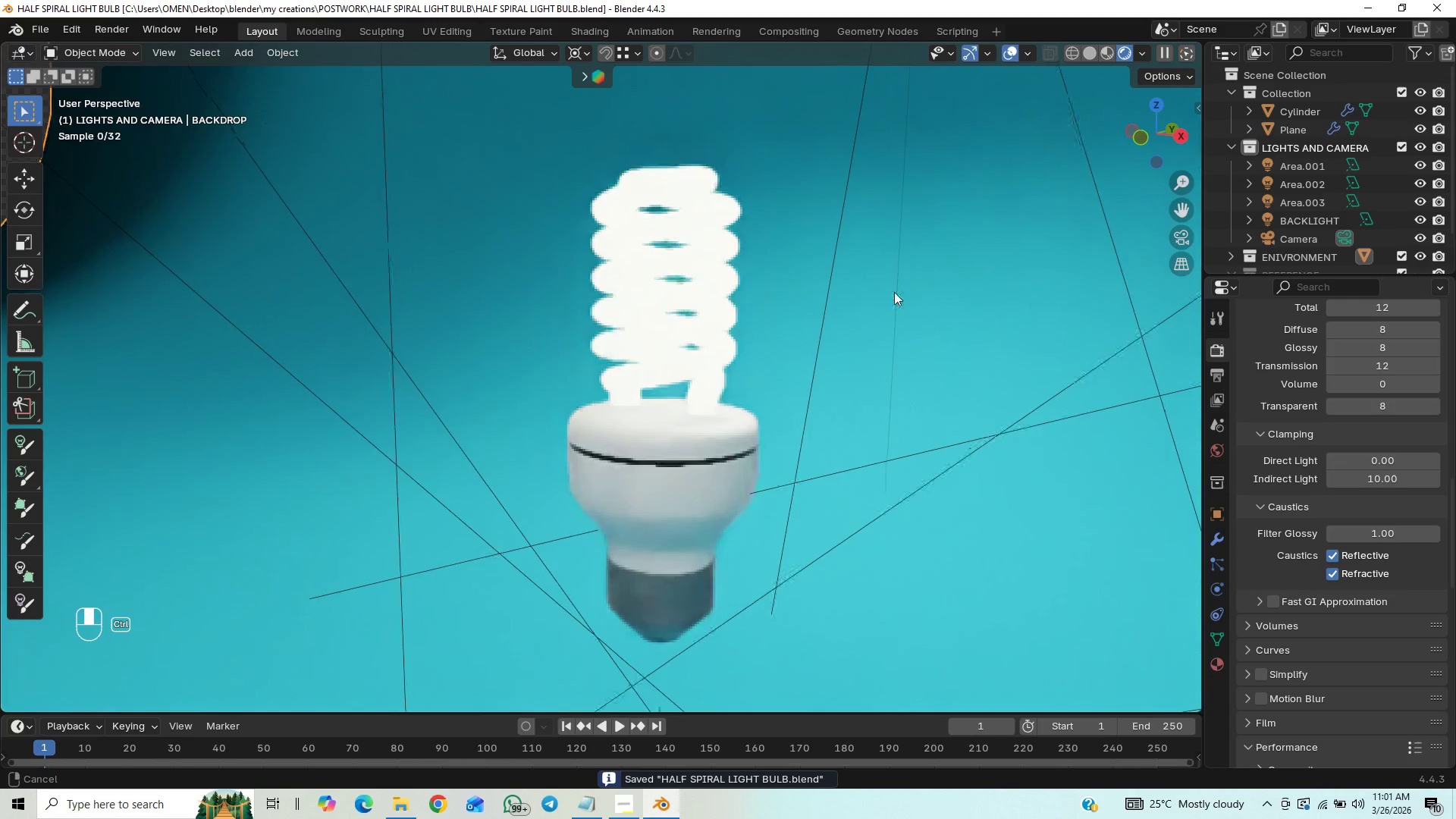 
hold_key(key=ControlLeft, duration=1.11)
scroll: coordinate [914, 263], scroll_direction: up, amount: 13.0
 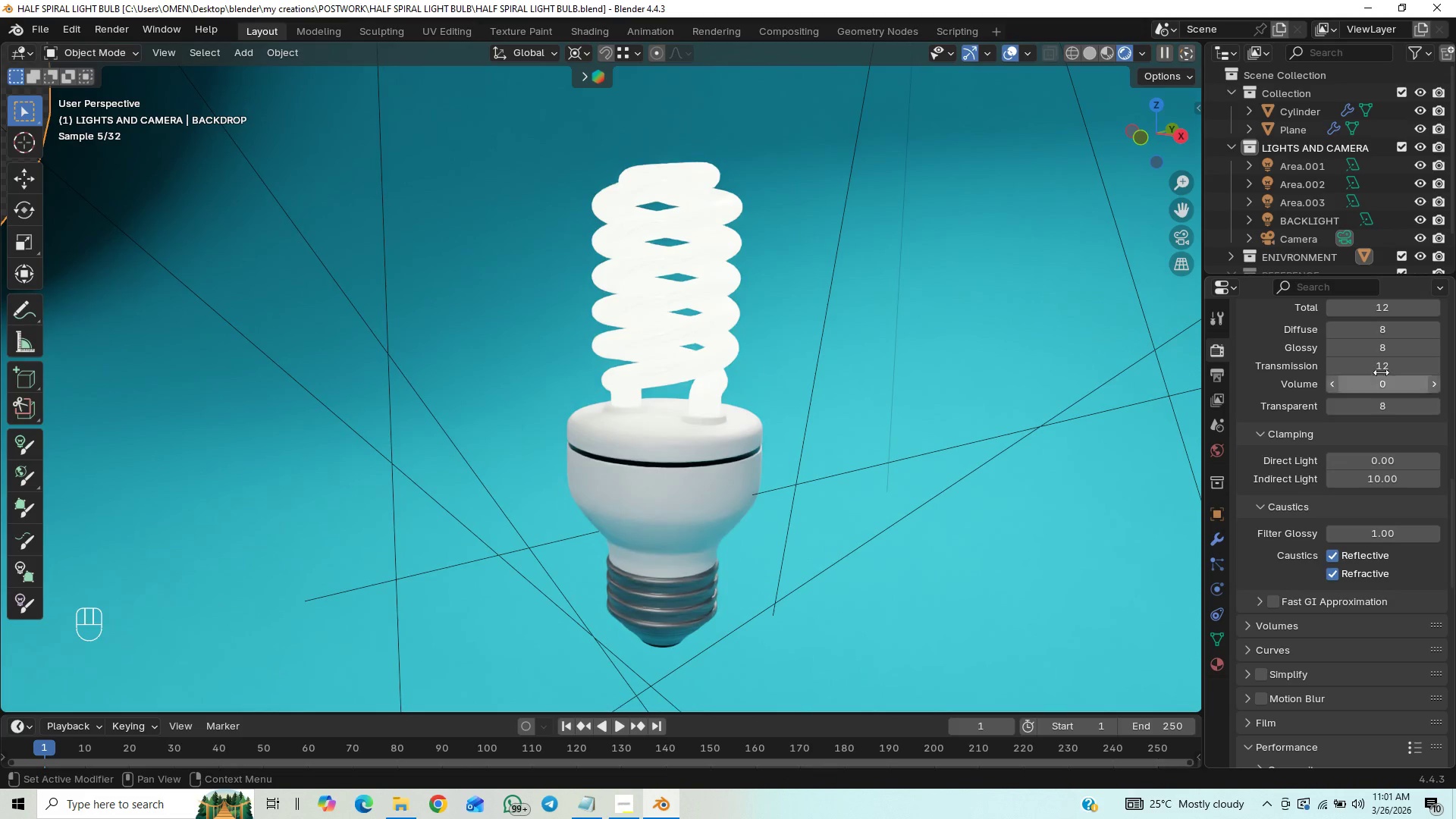 
left_click_drag(start_coordinate=[1381, 336], to_coordinate=[212, 347])
 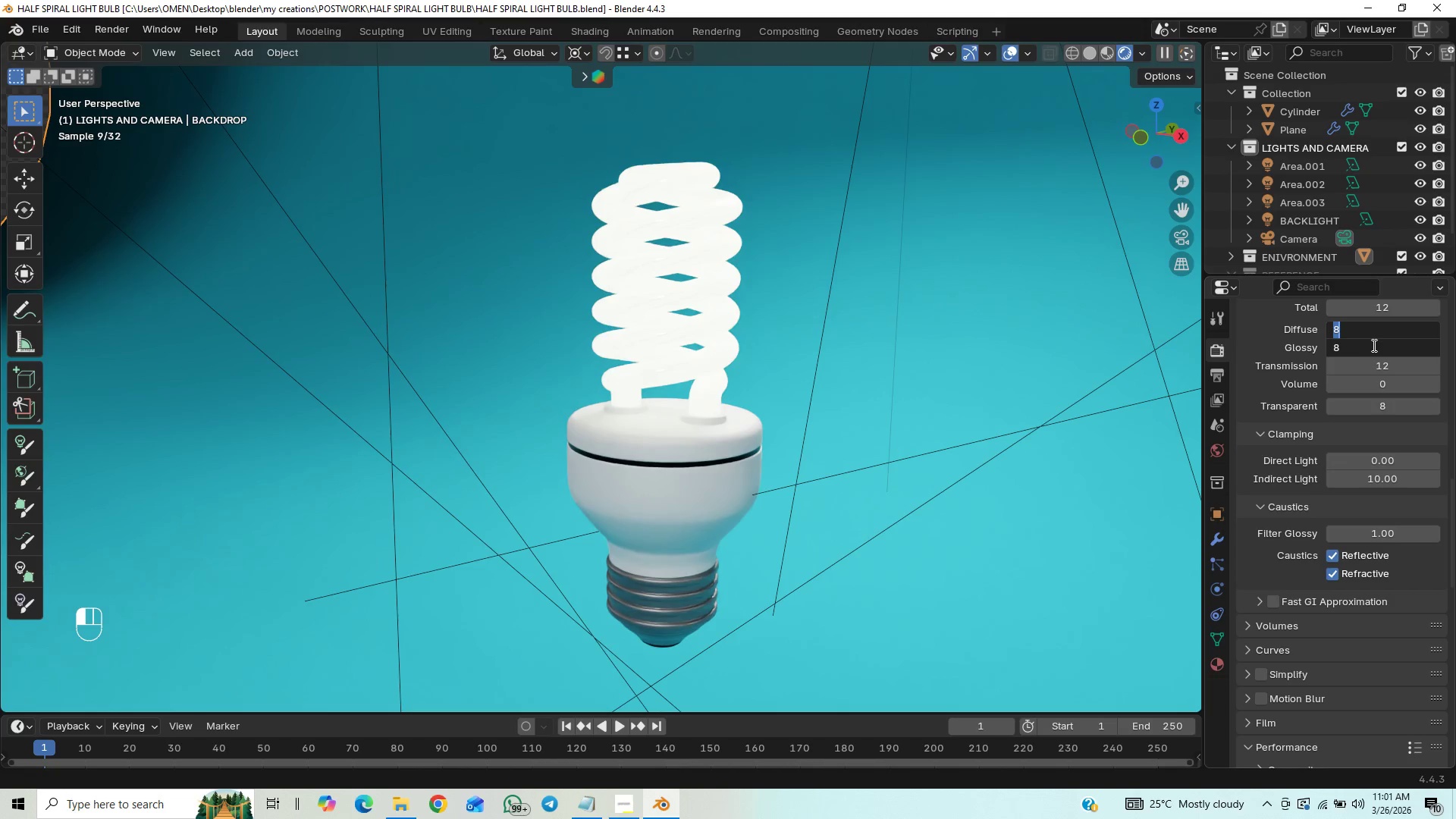 
key(4)
 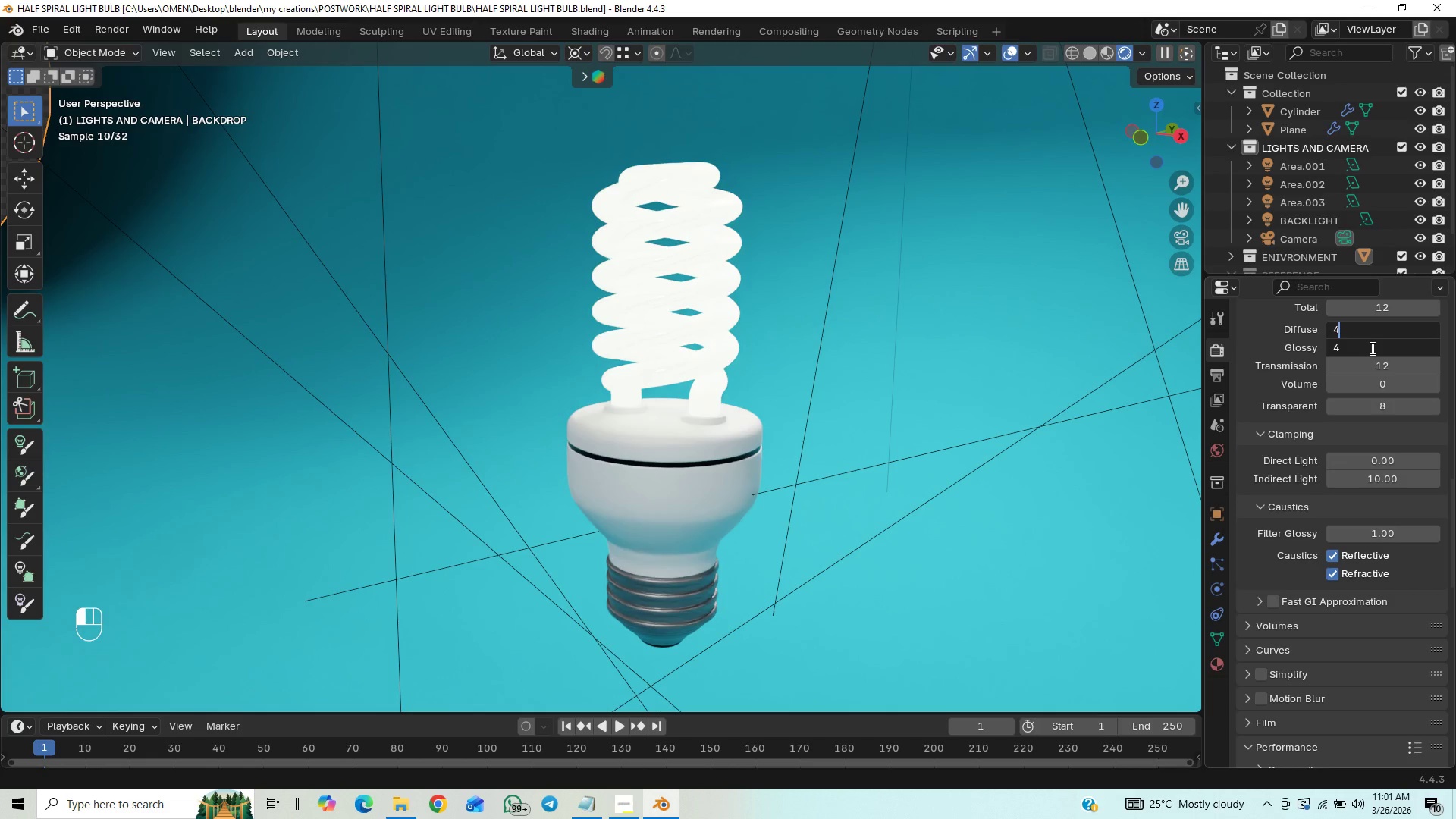 
key(Enter)
 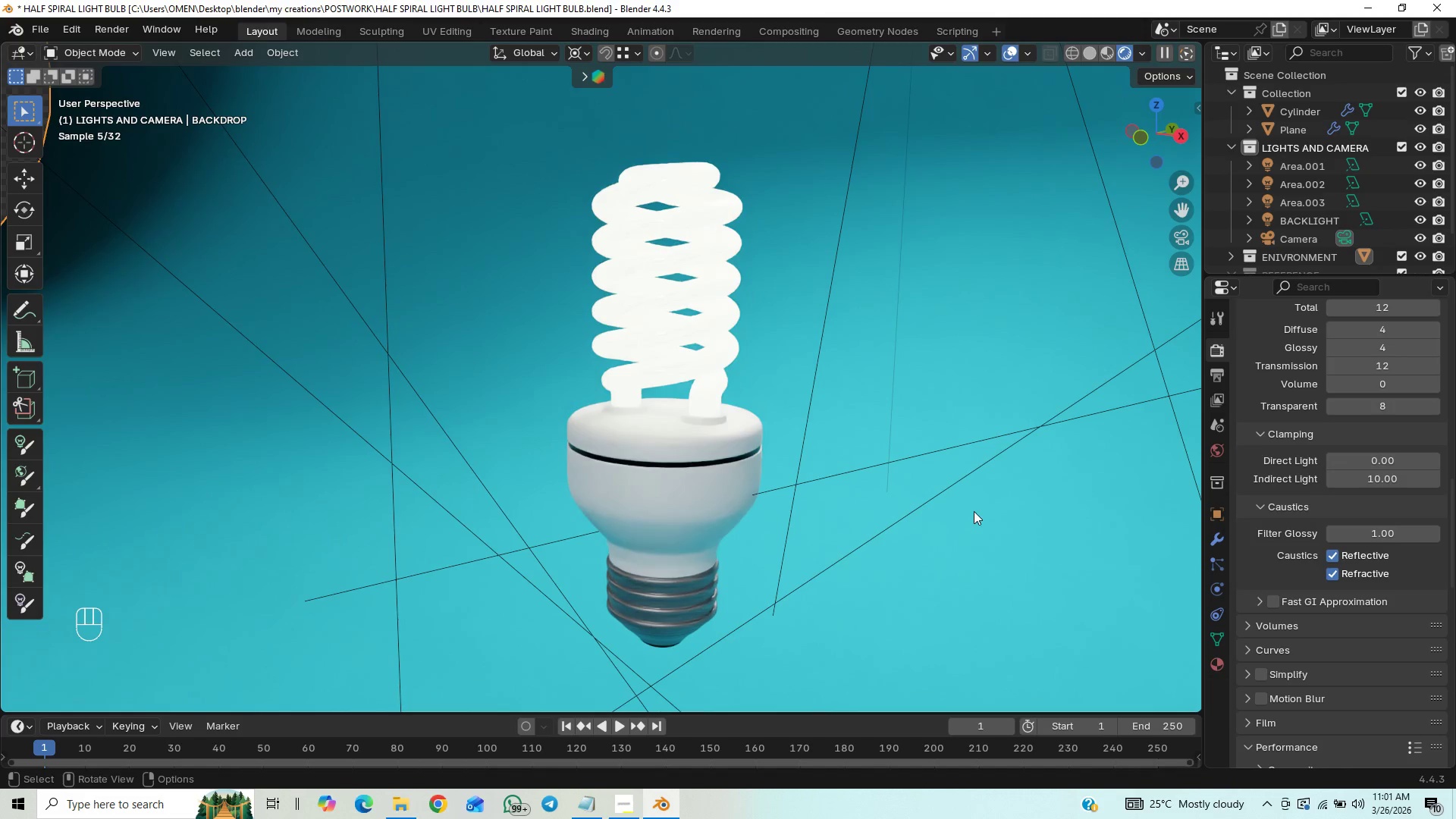 
scroll: coordinate [894, 497], scroll_direction: up, amount: 1.0
 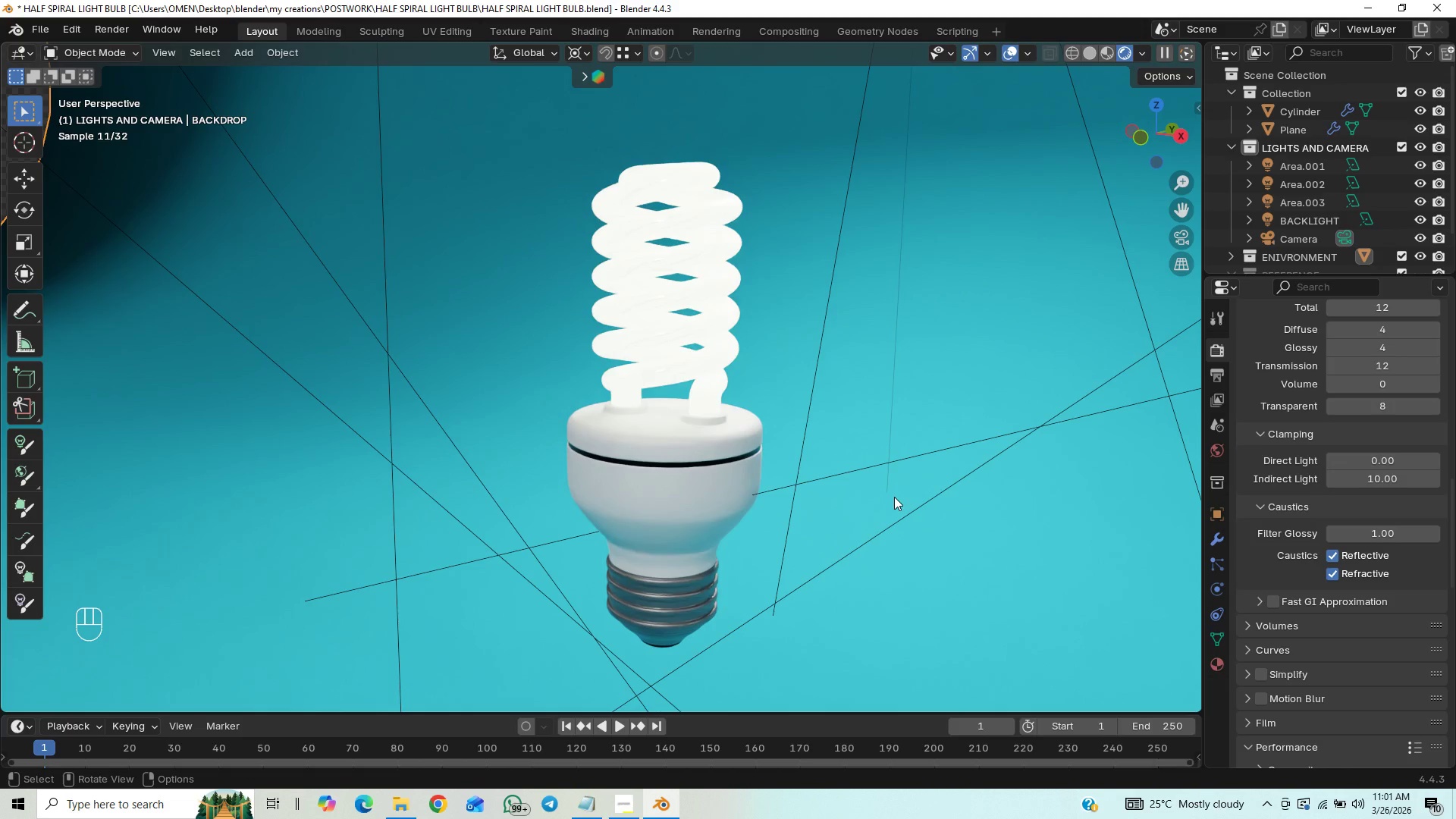 
key(Control+Z)
 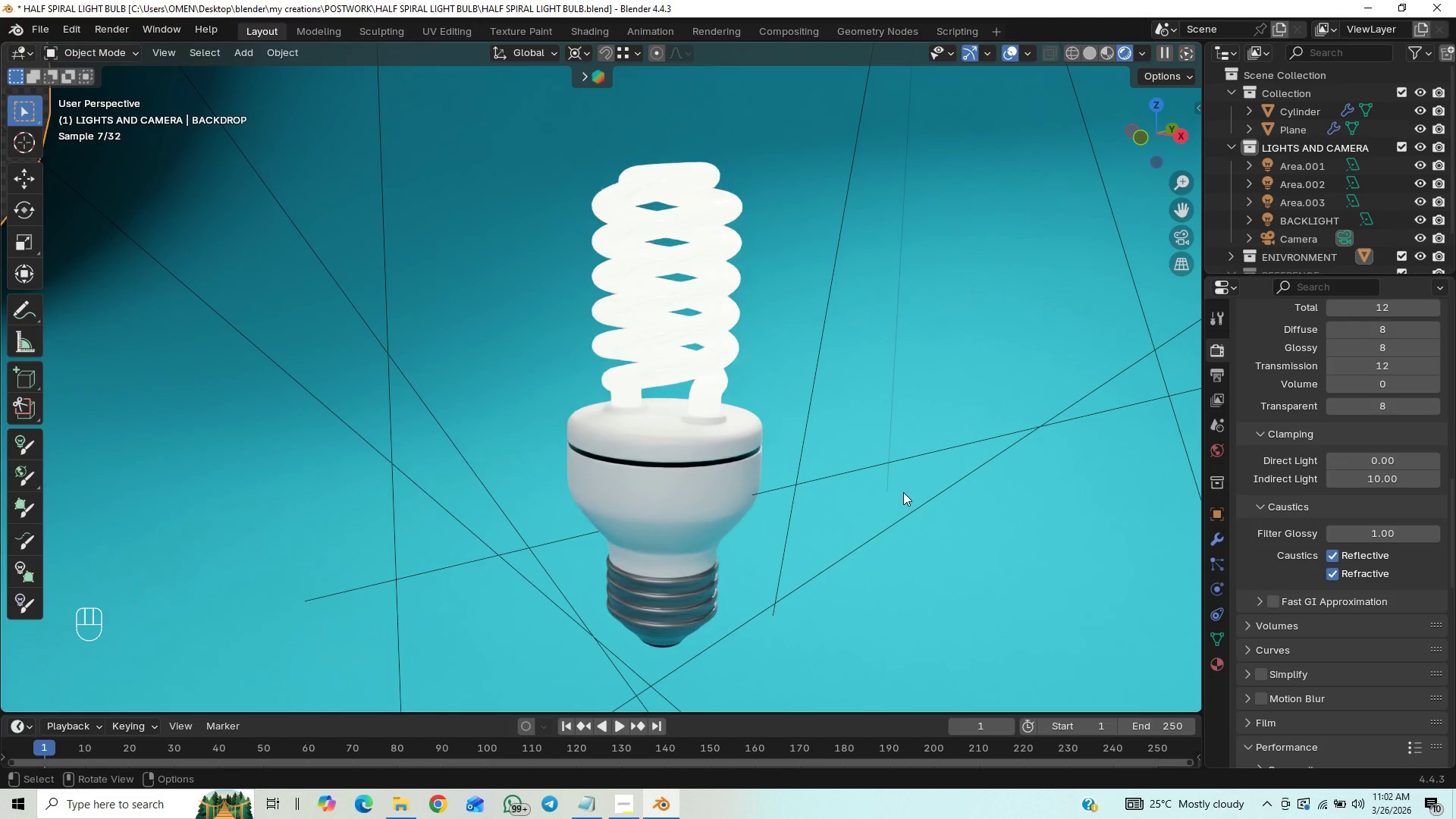 
wait(6.69)
 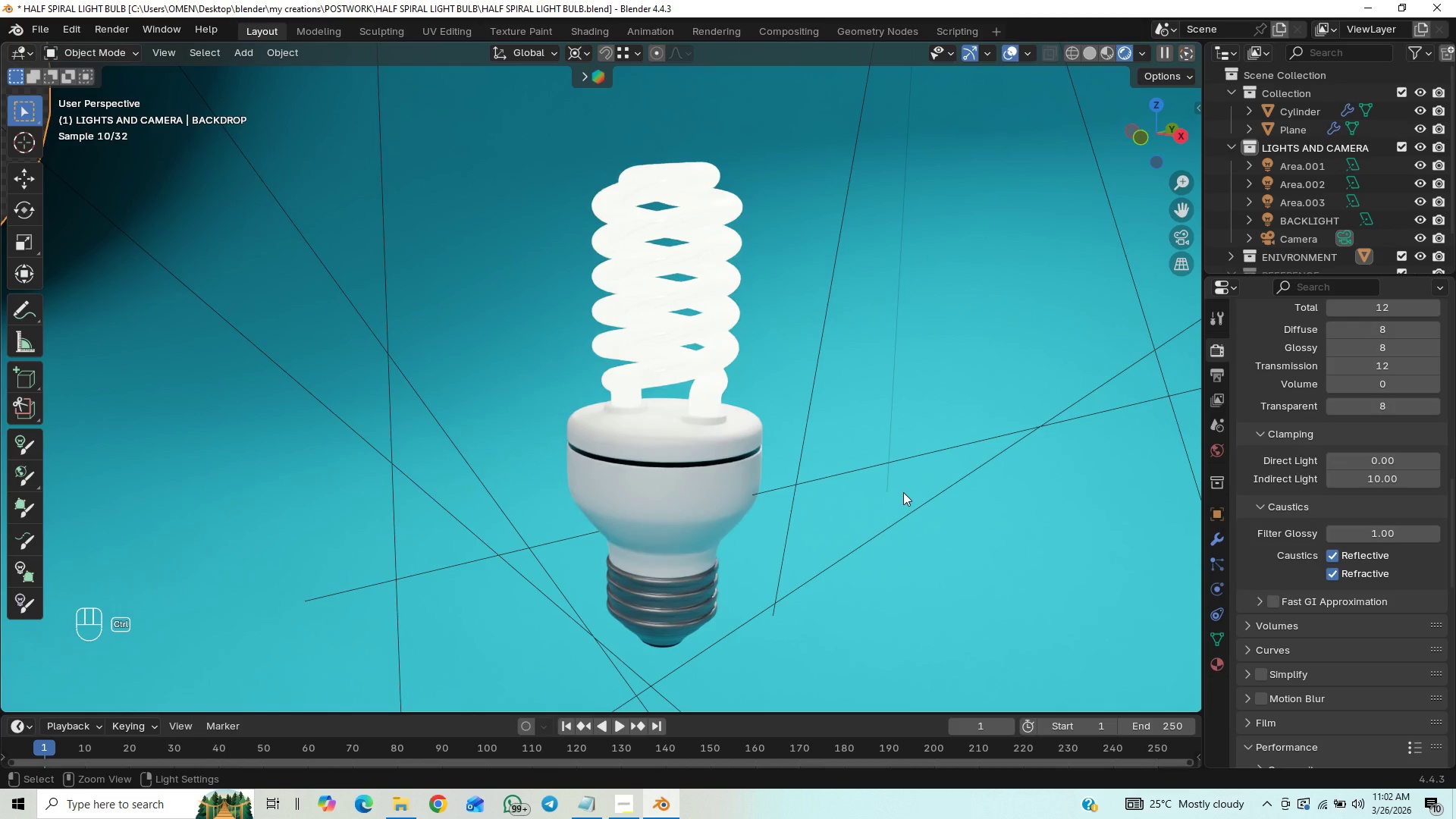 
key(Control+Shift+Z)
 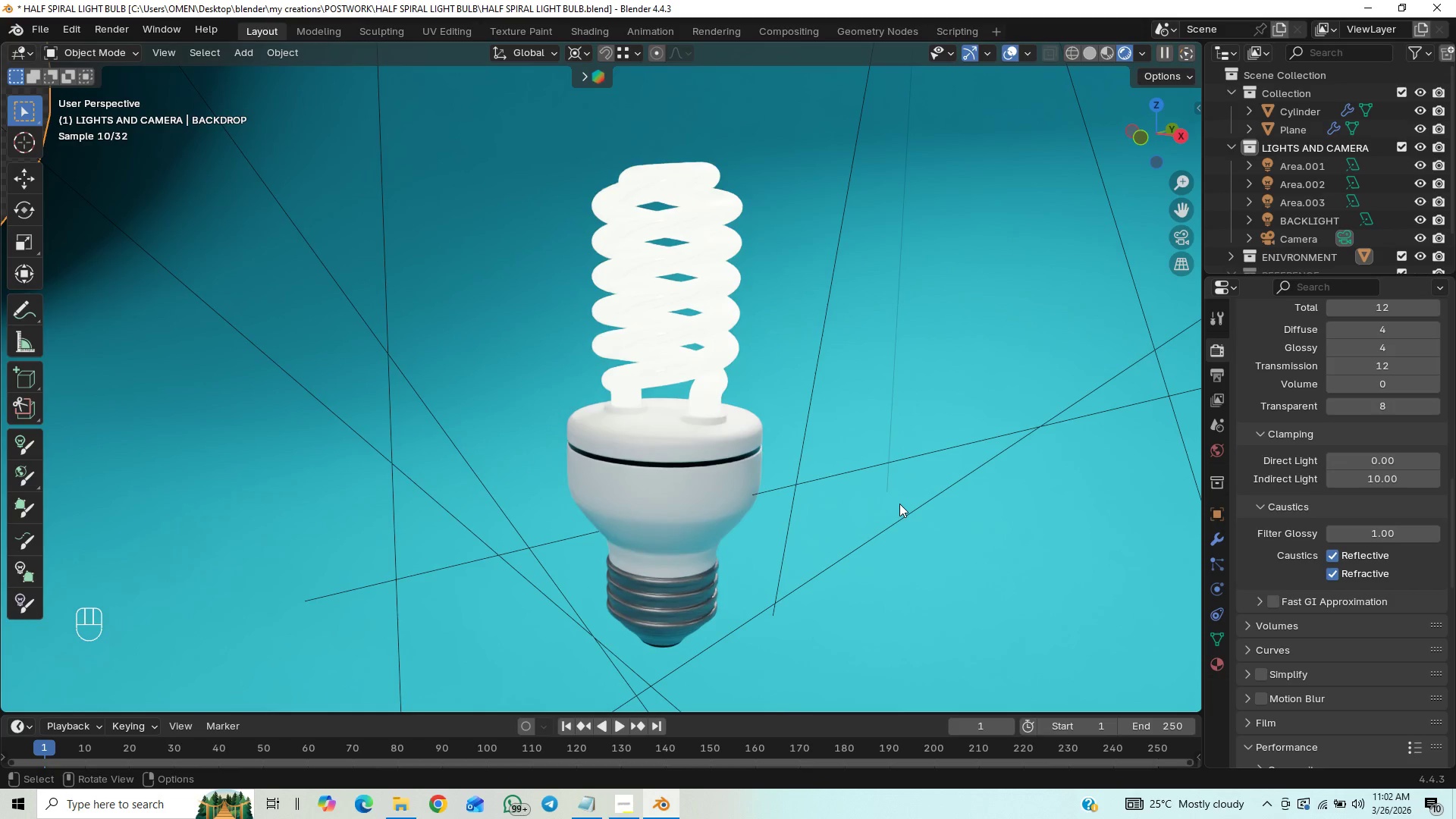 
wait(7.78)
 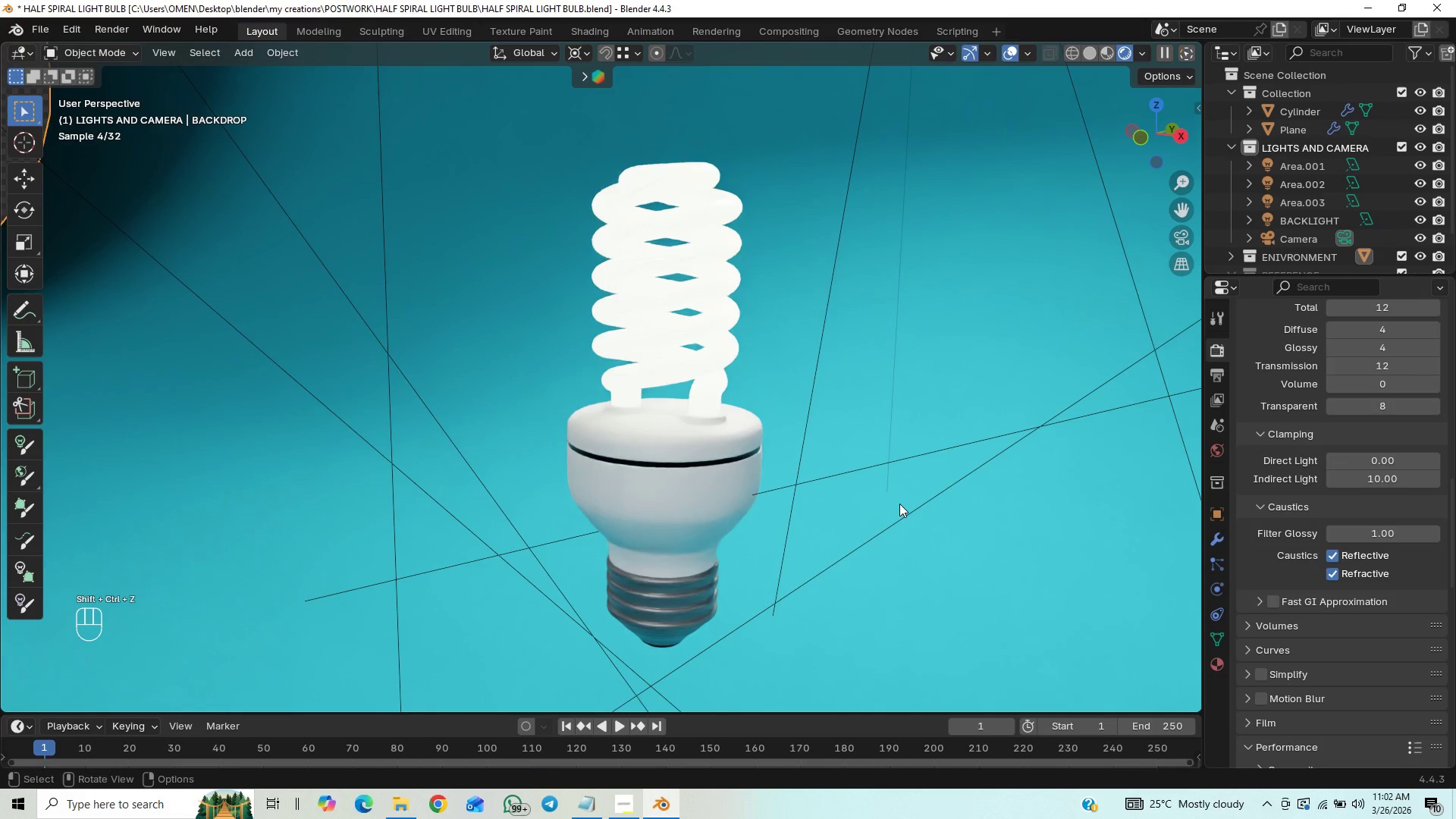 
left_click([1351, 386])
 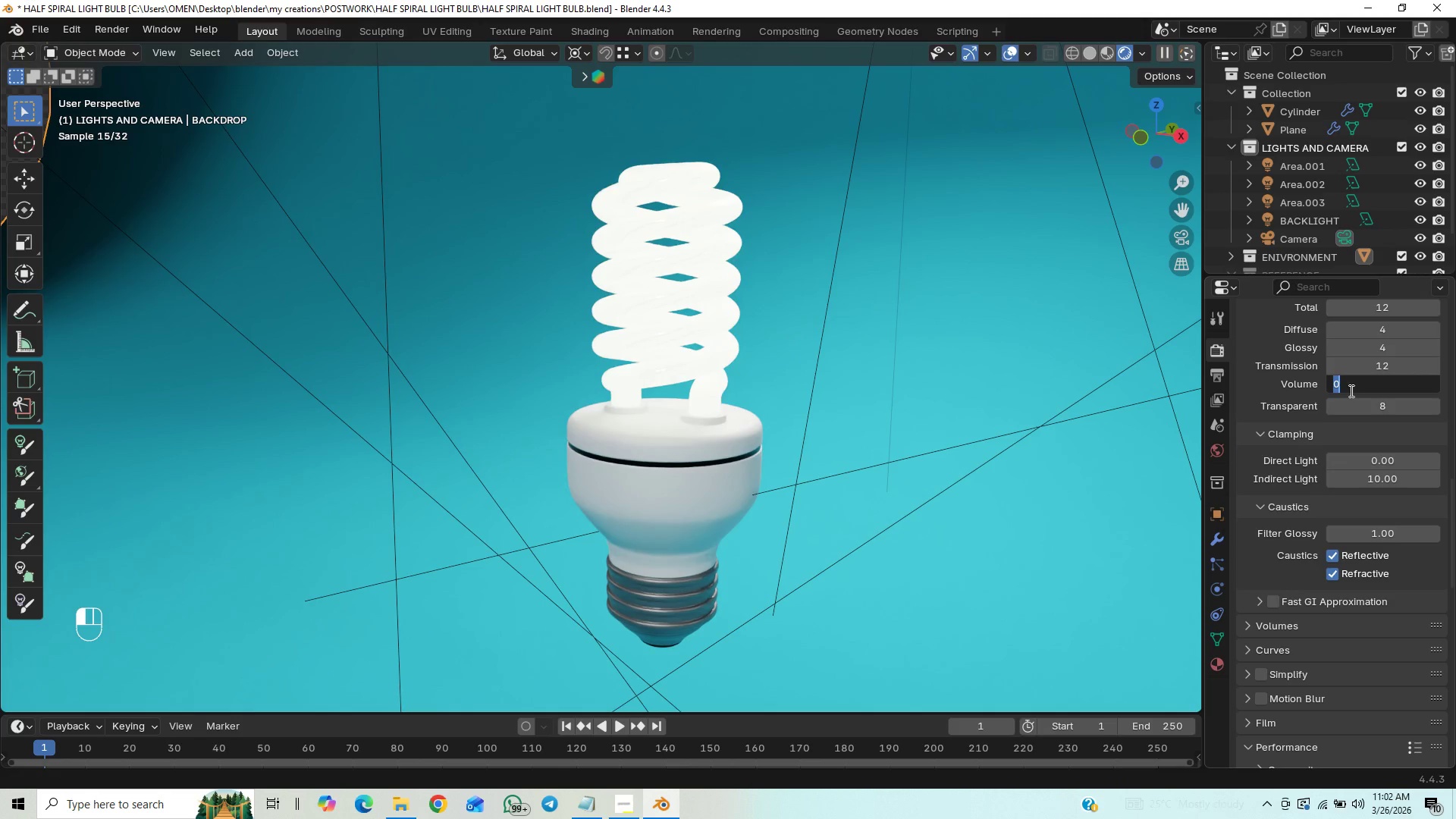 
key(2)
 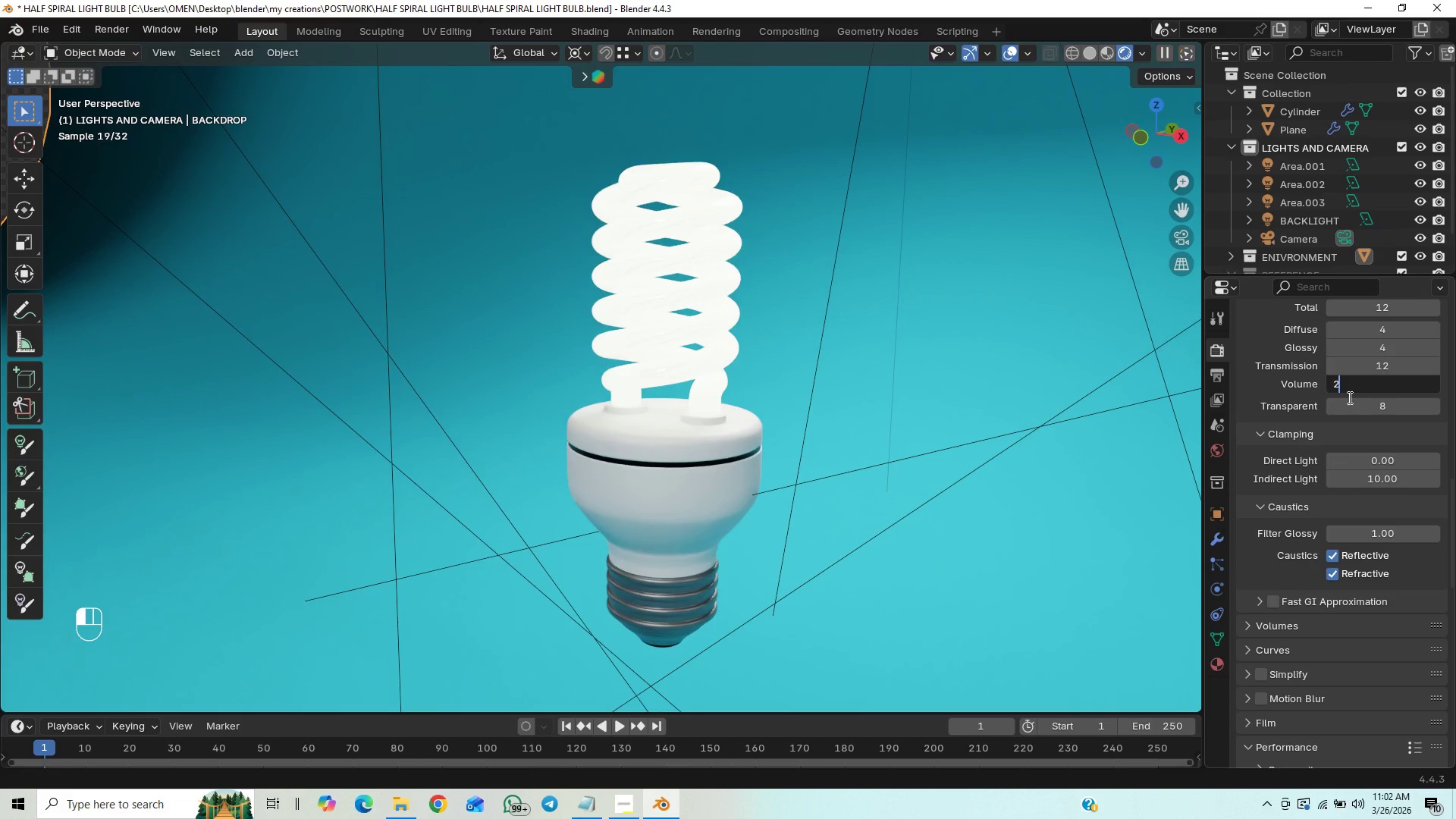 
key(Enter)
 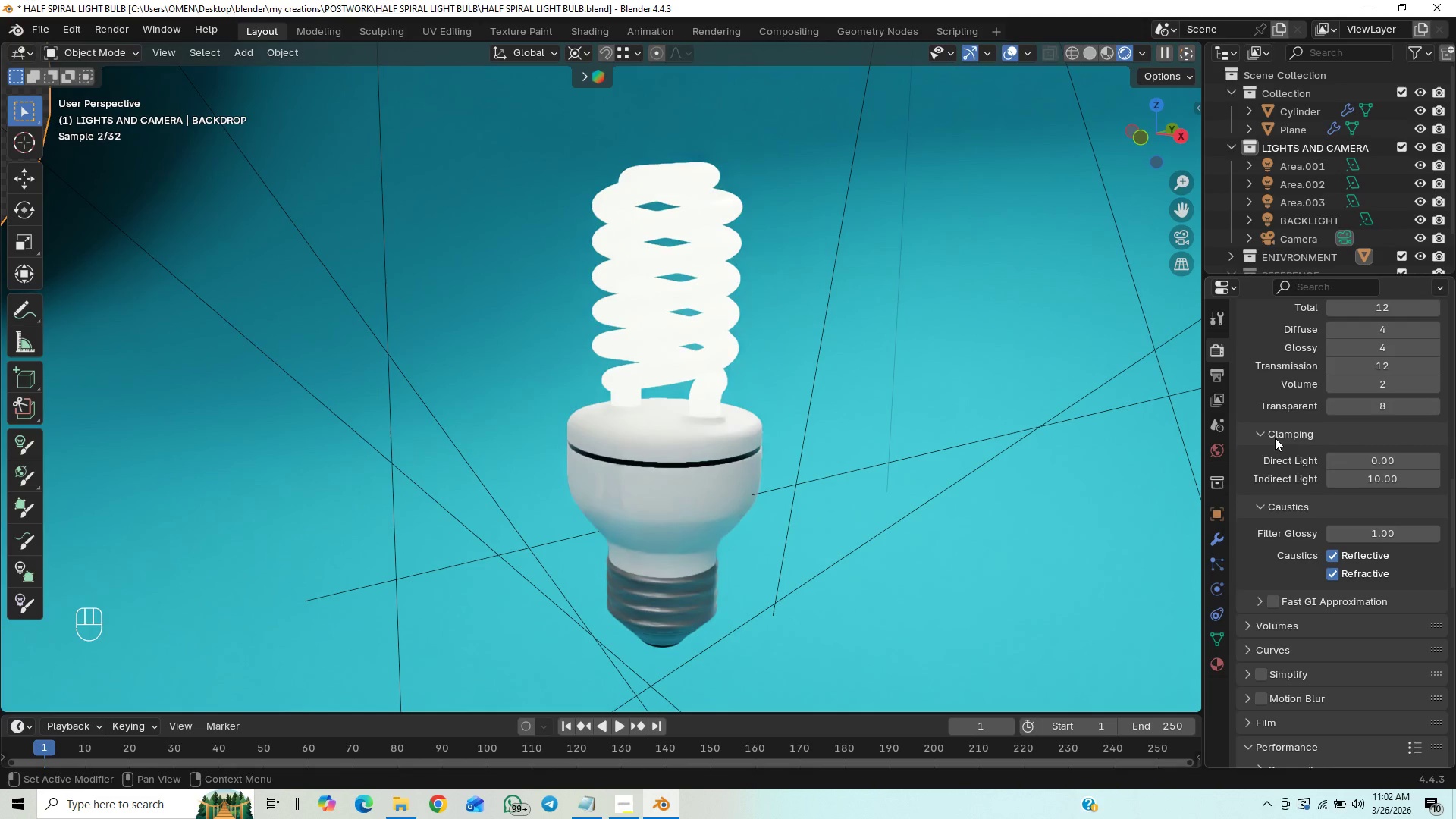 
key(Control+Z)
 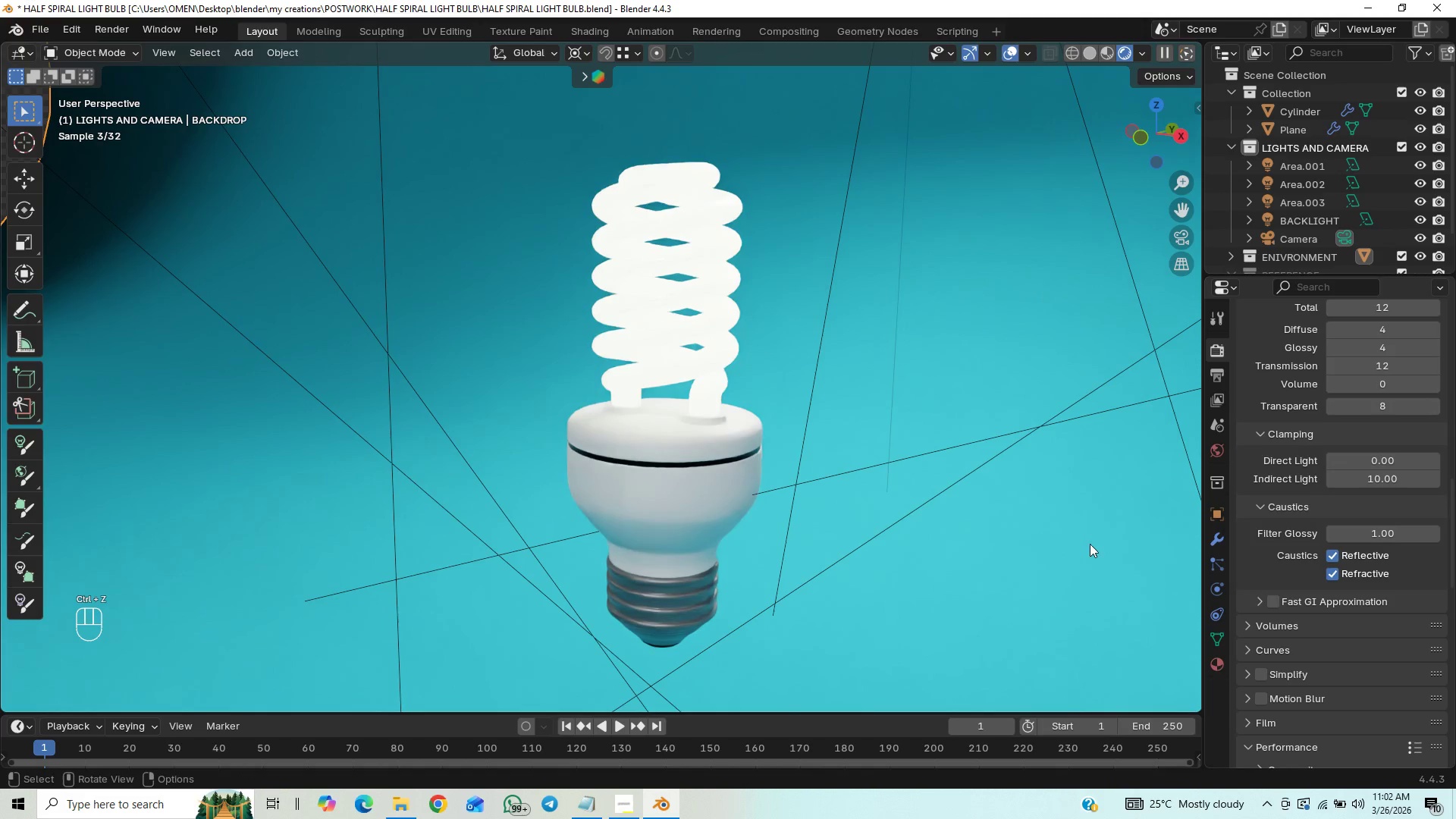 
scroll: coordinate [873, 650], scroll_direction: down, amount: 8.0
 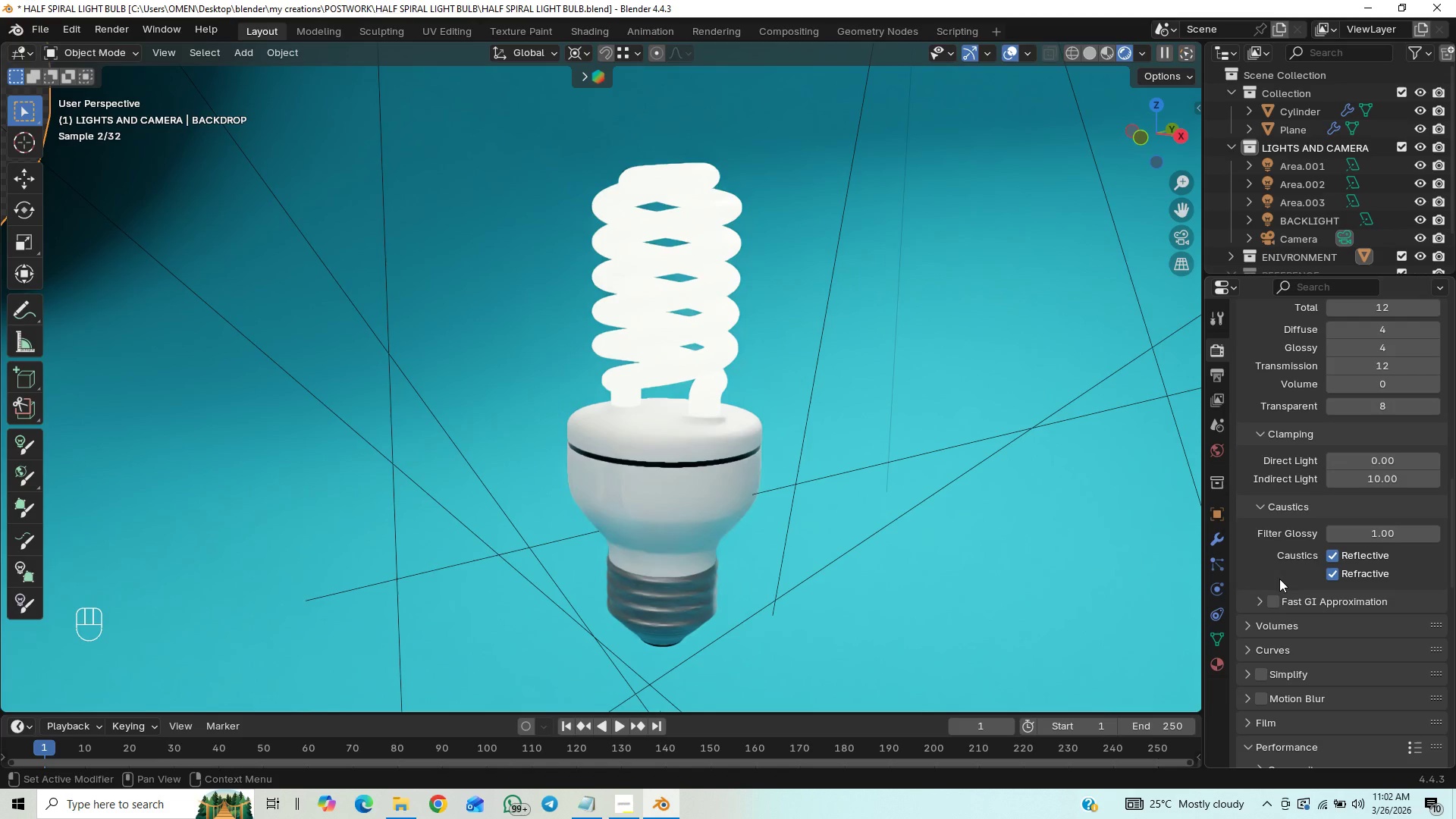 
left_click([1271, 601])
 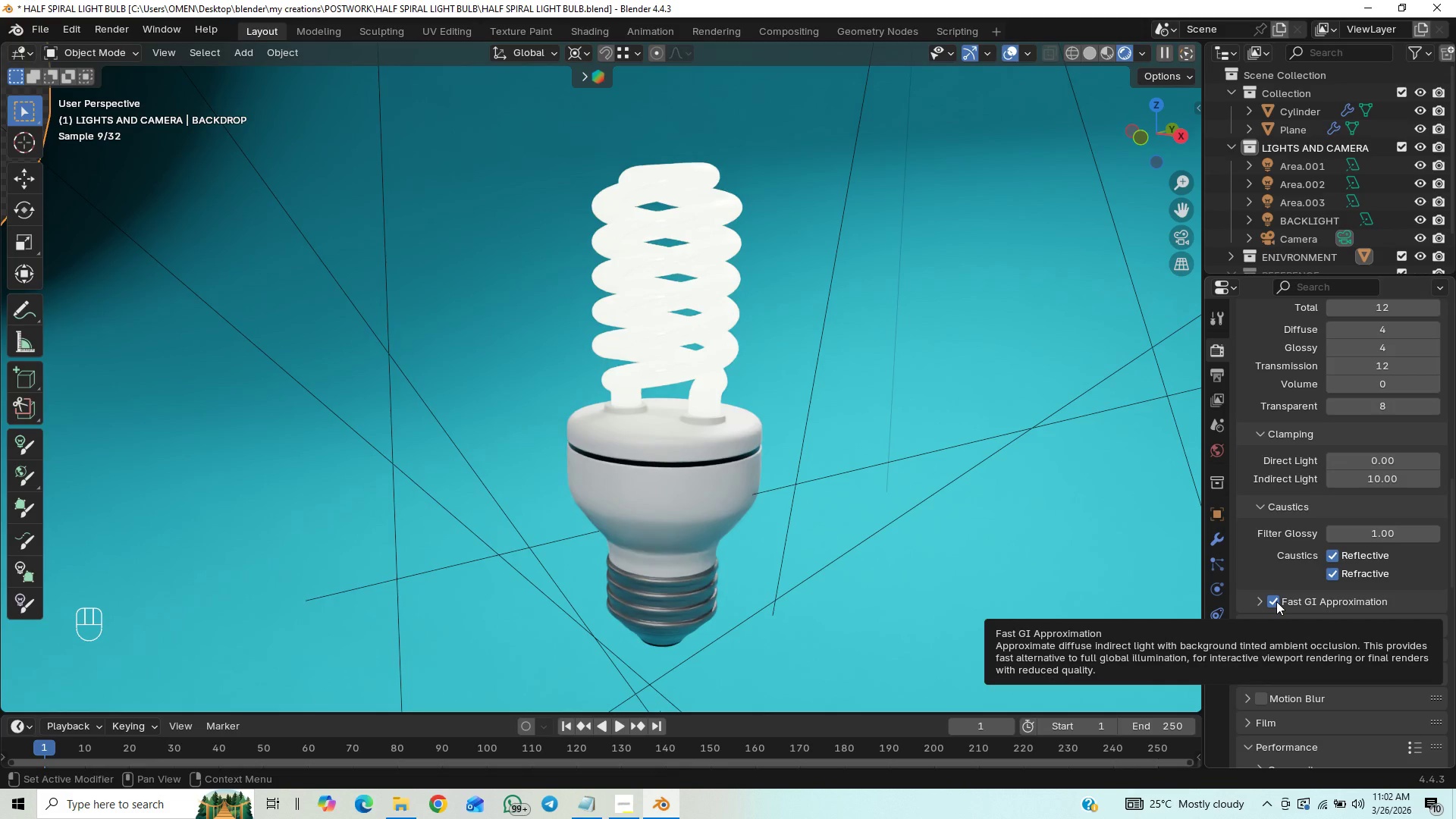 
wait(6.73)
 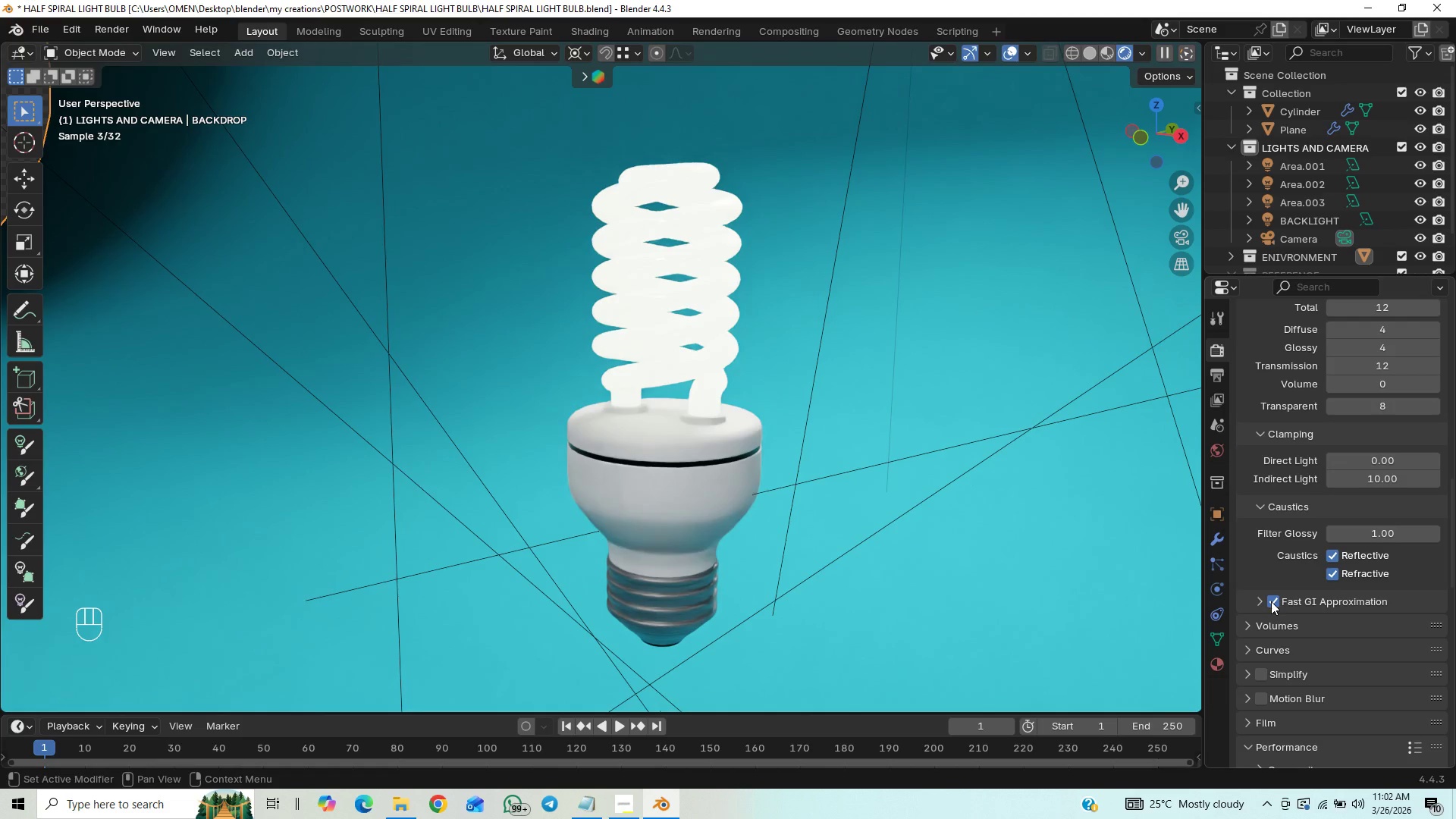 
left_click([1276, 601])
 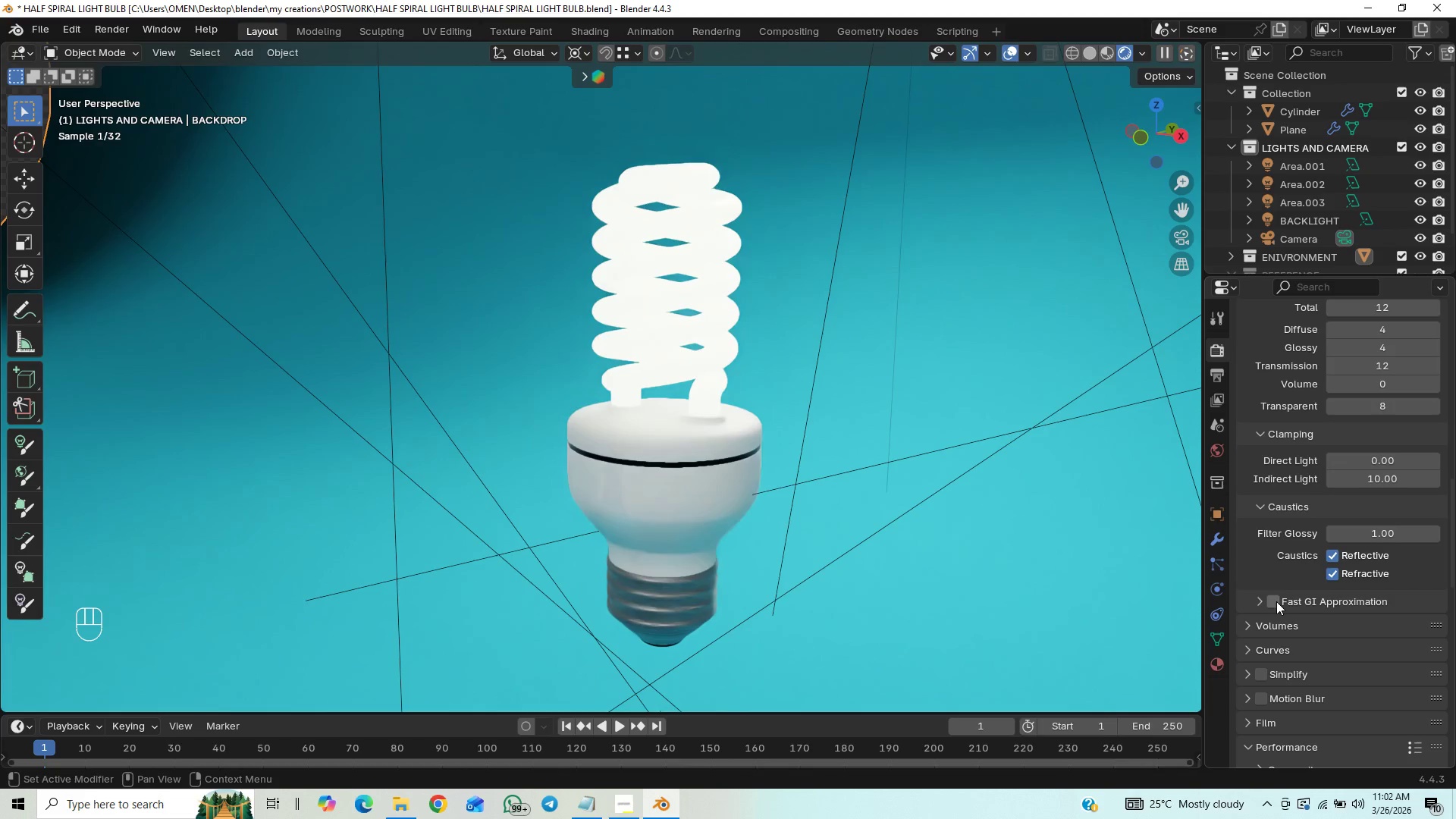 
left_click([1276, 601])
 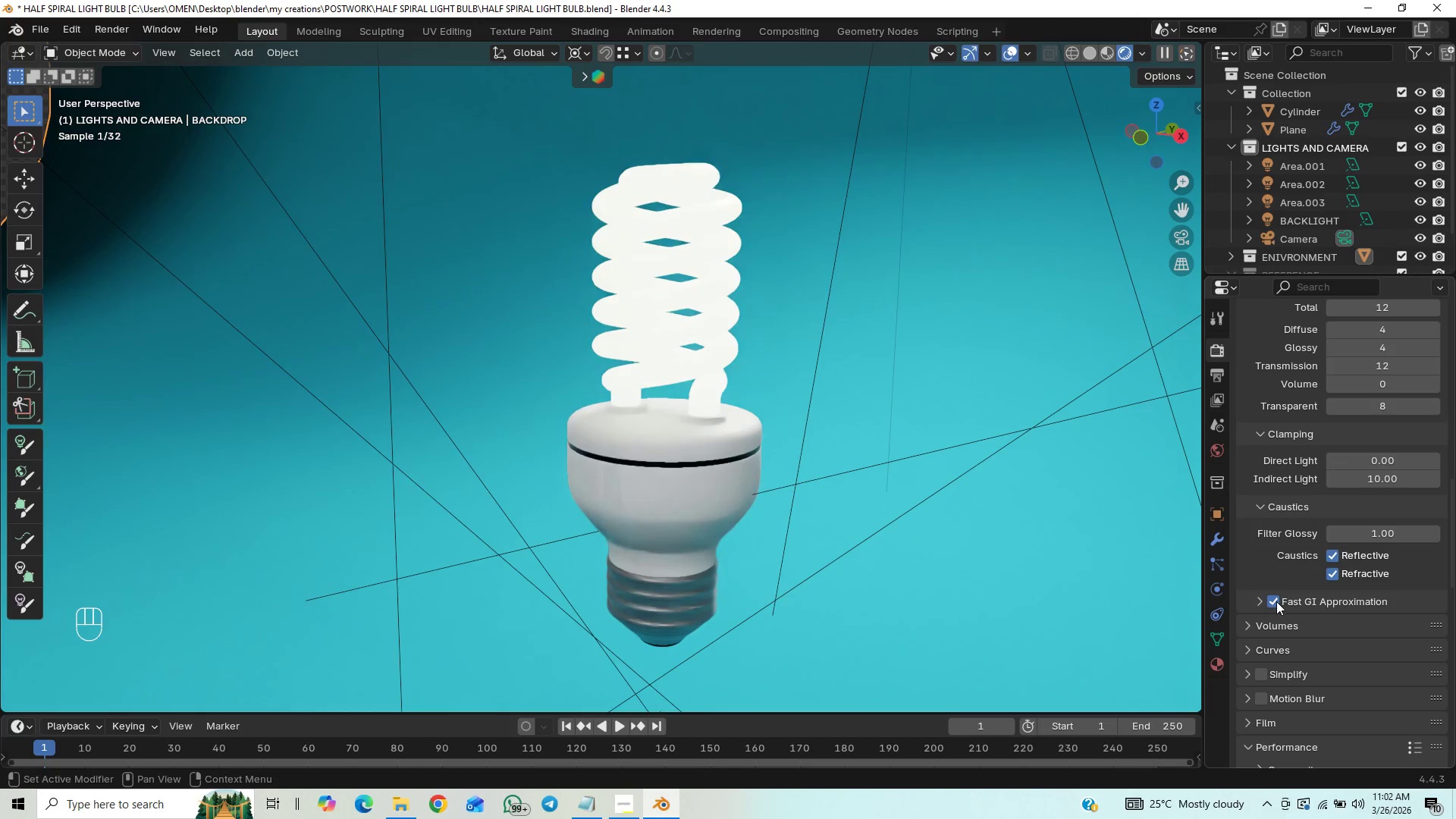 
left_click([1276, 601])
 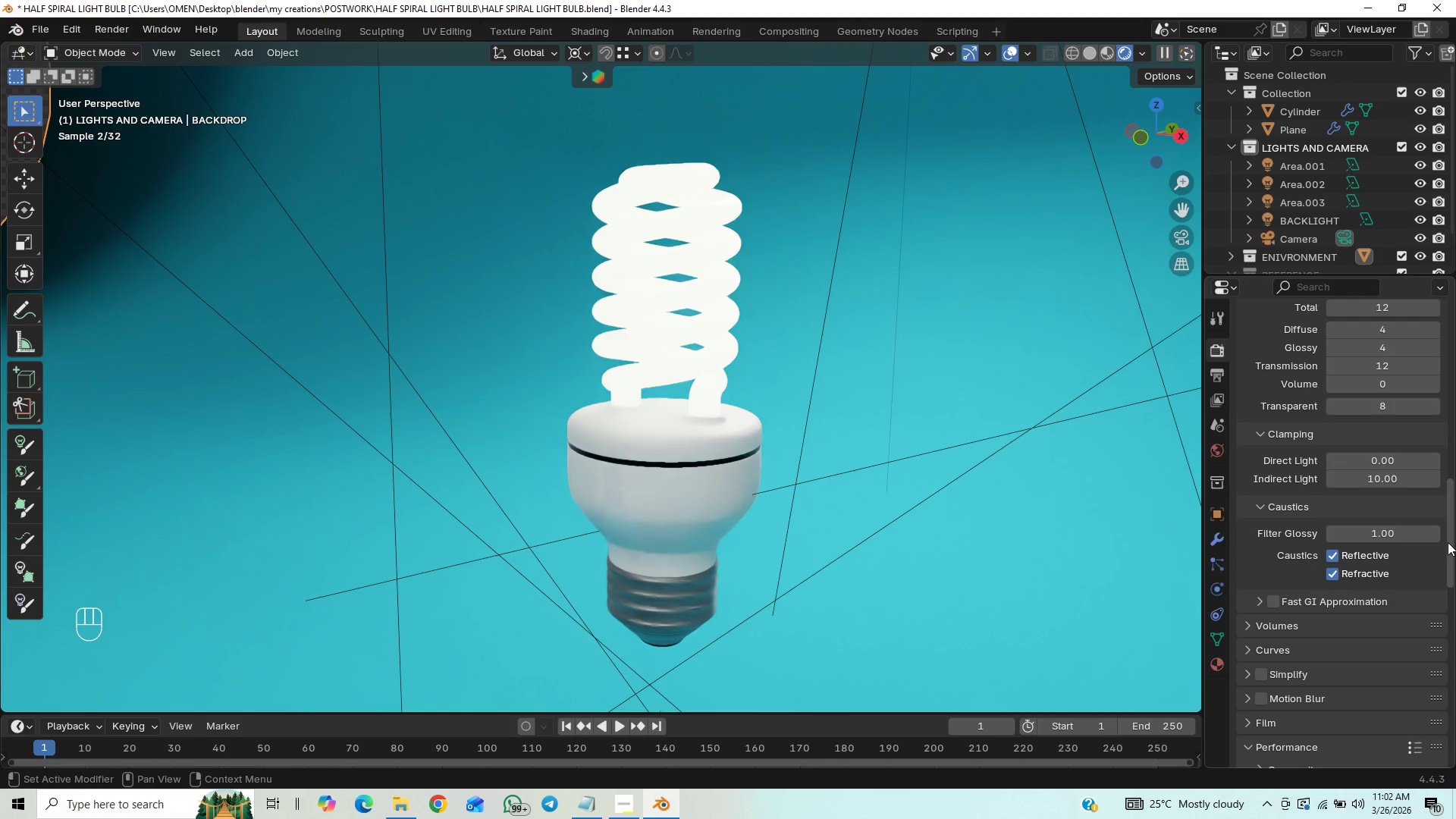 
left_click_drag(start_coordinate=[1454, 539], to_coordinate=[1447, 607])
 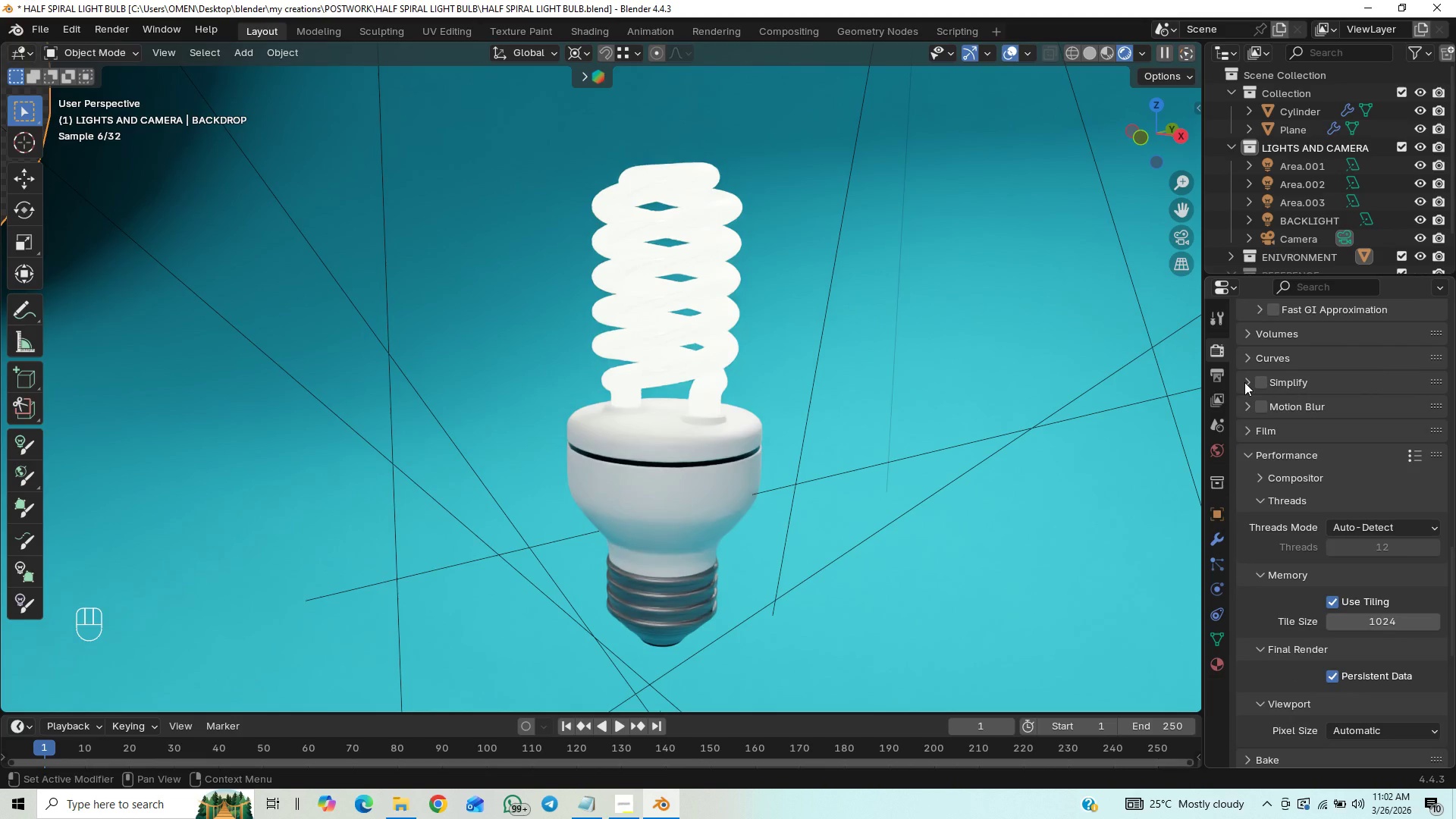 
left_click([1244, 382])
 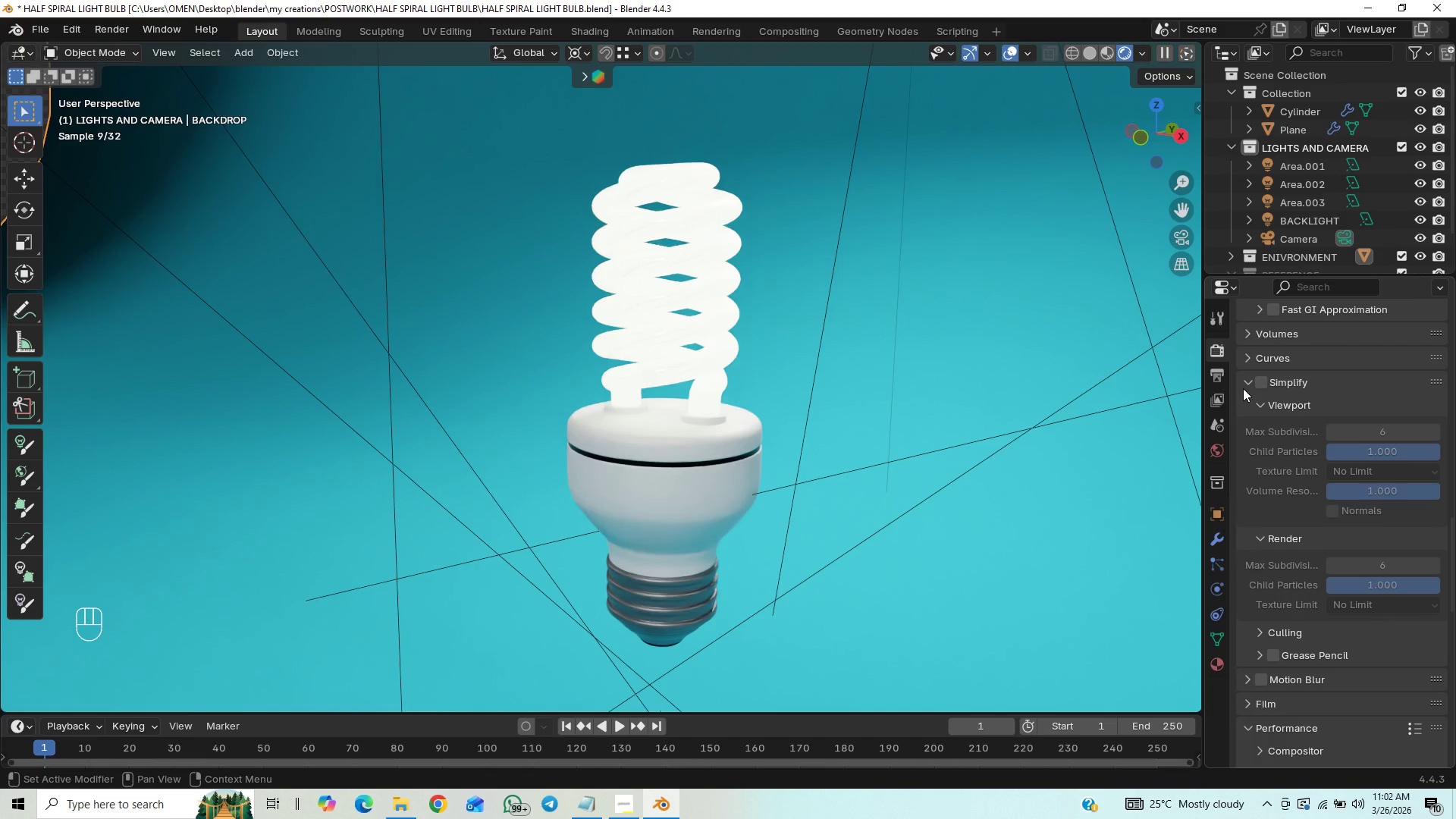 
left_click([1243, 390])
 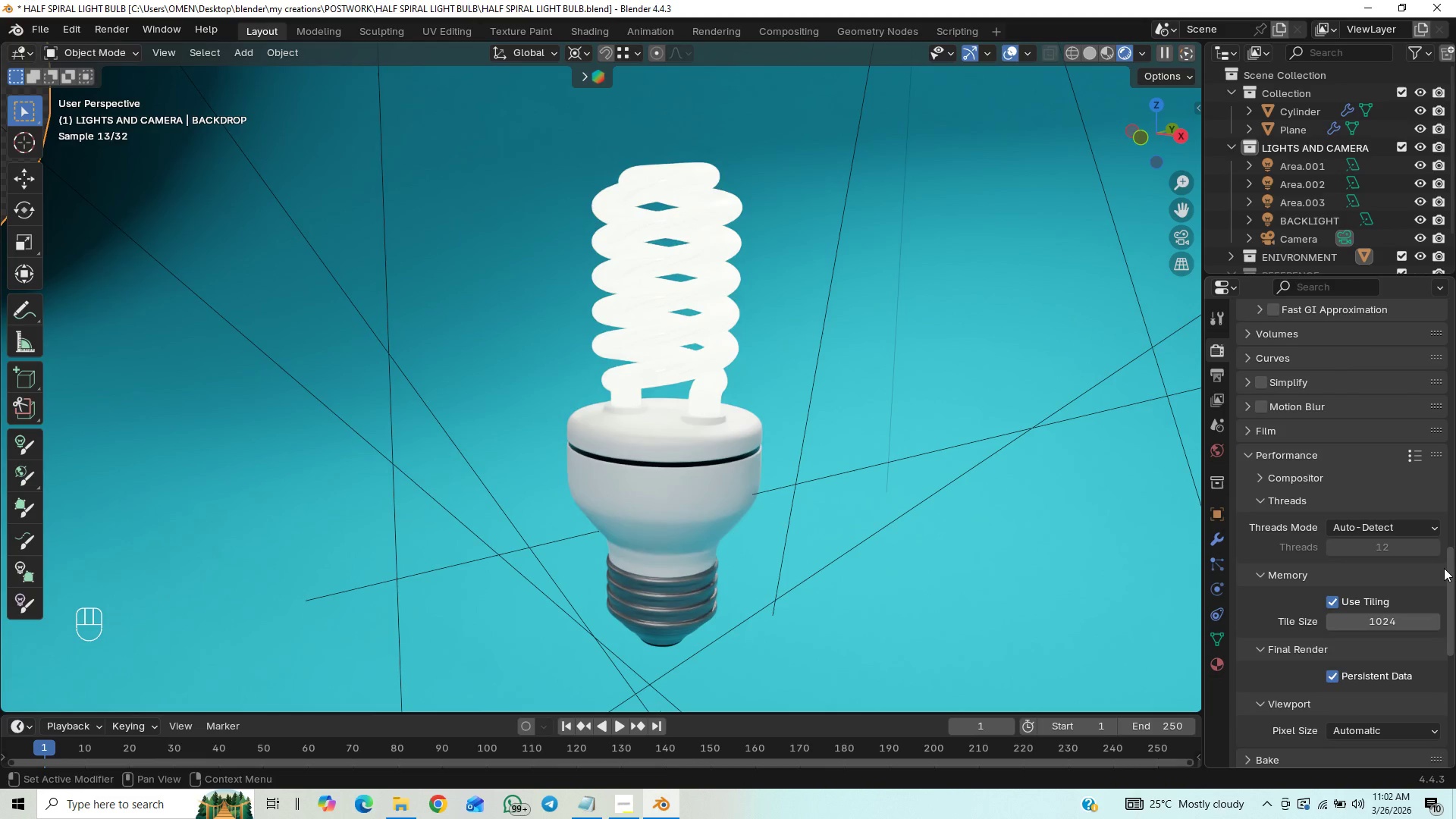 
left_click_drag(start_coordinate=[1452, 564], to_coordinate=[1444, 677])
 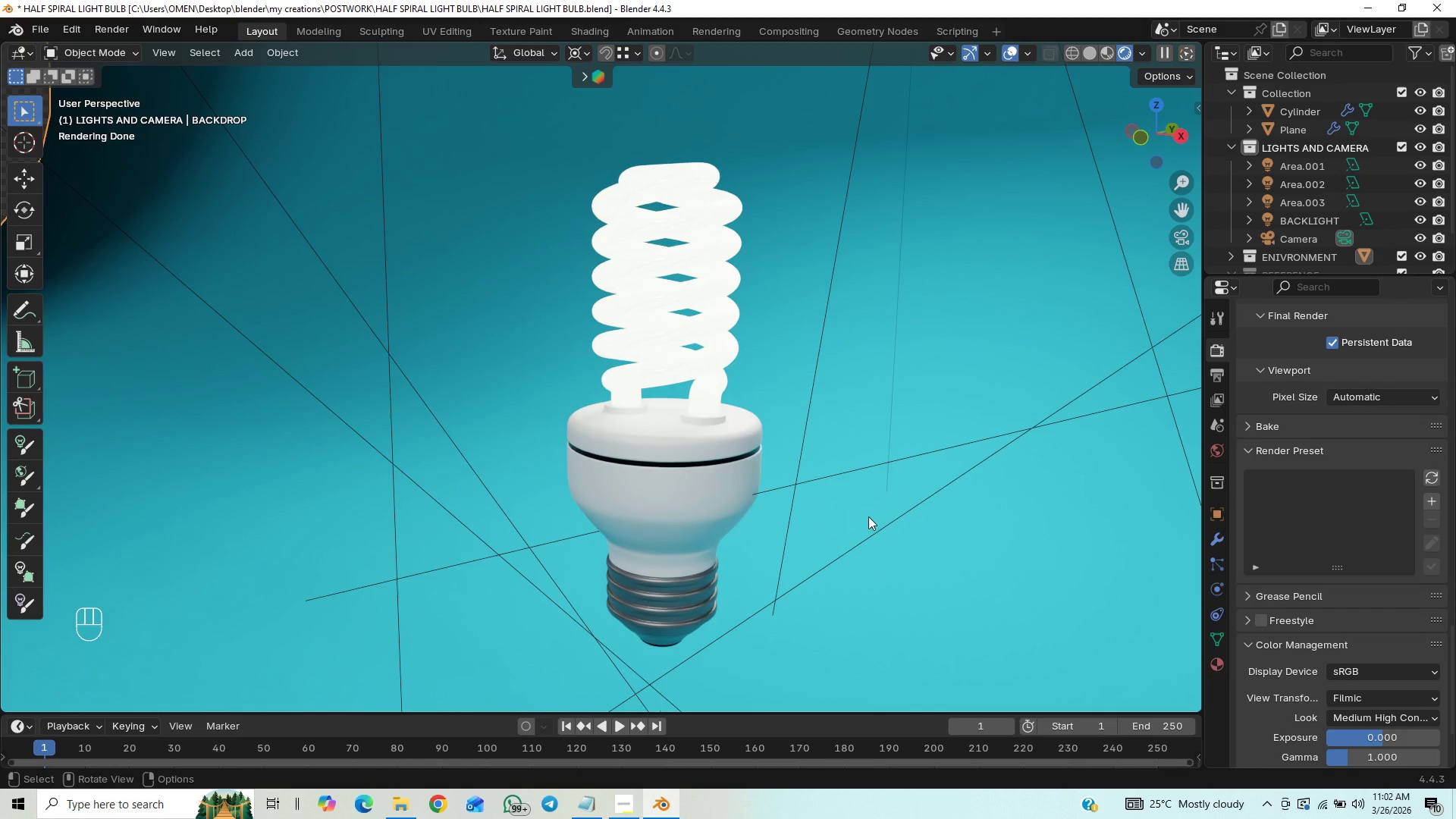 
key(Control+S)
 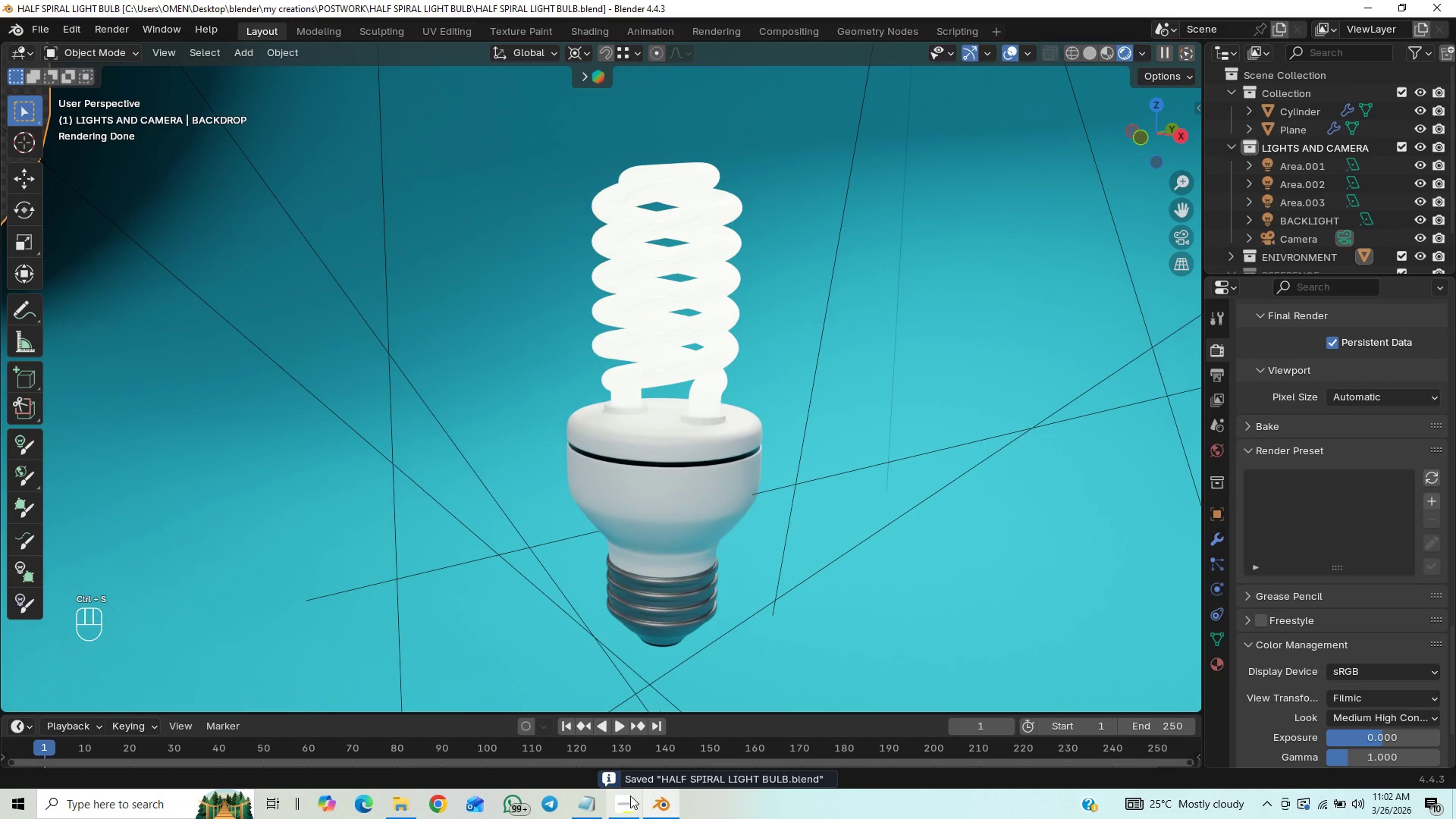 
left_click([628, 804])